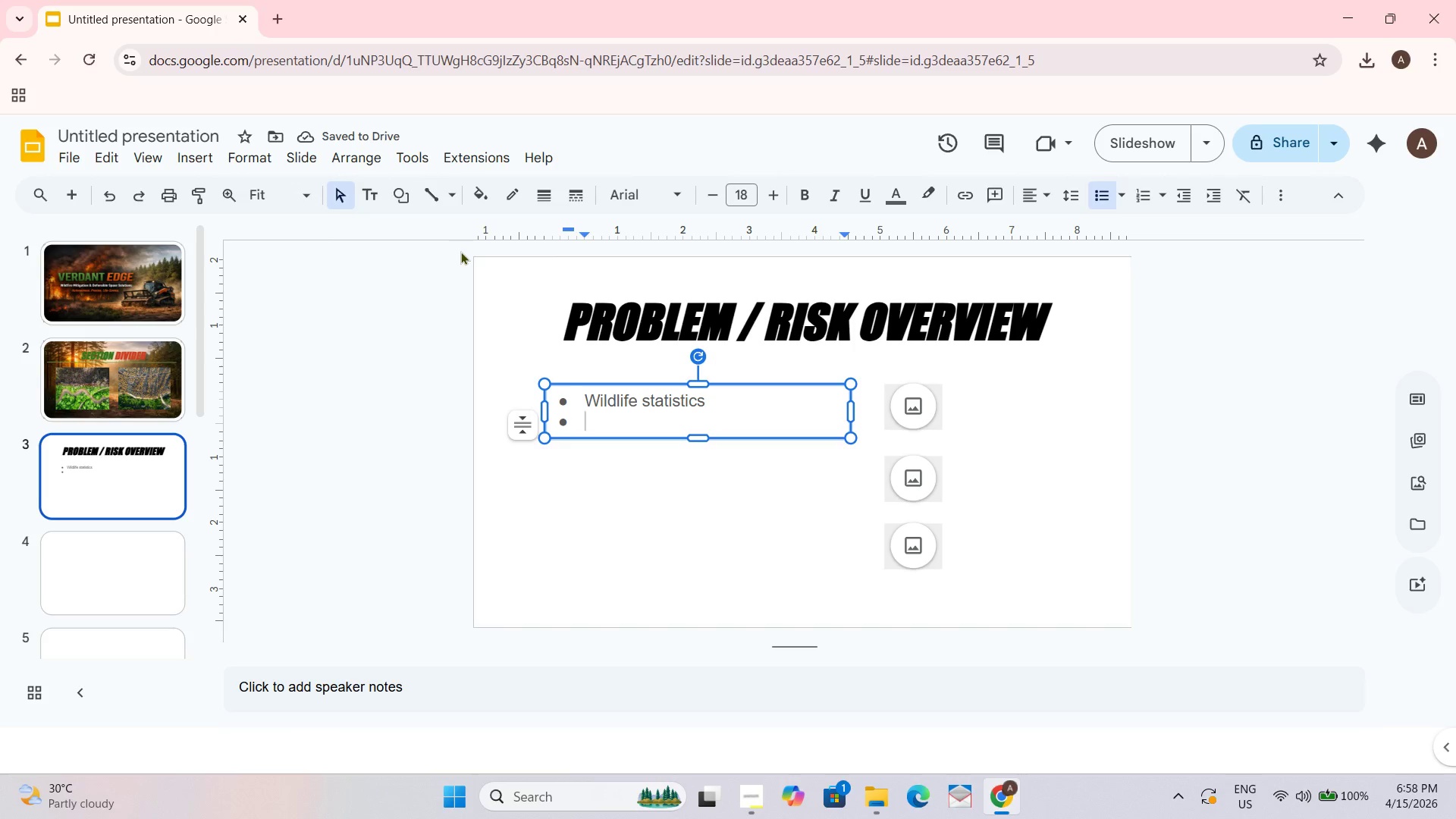 
wait(6.55)
 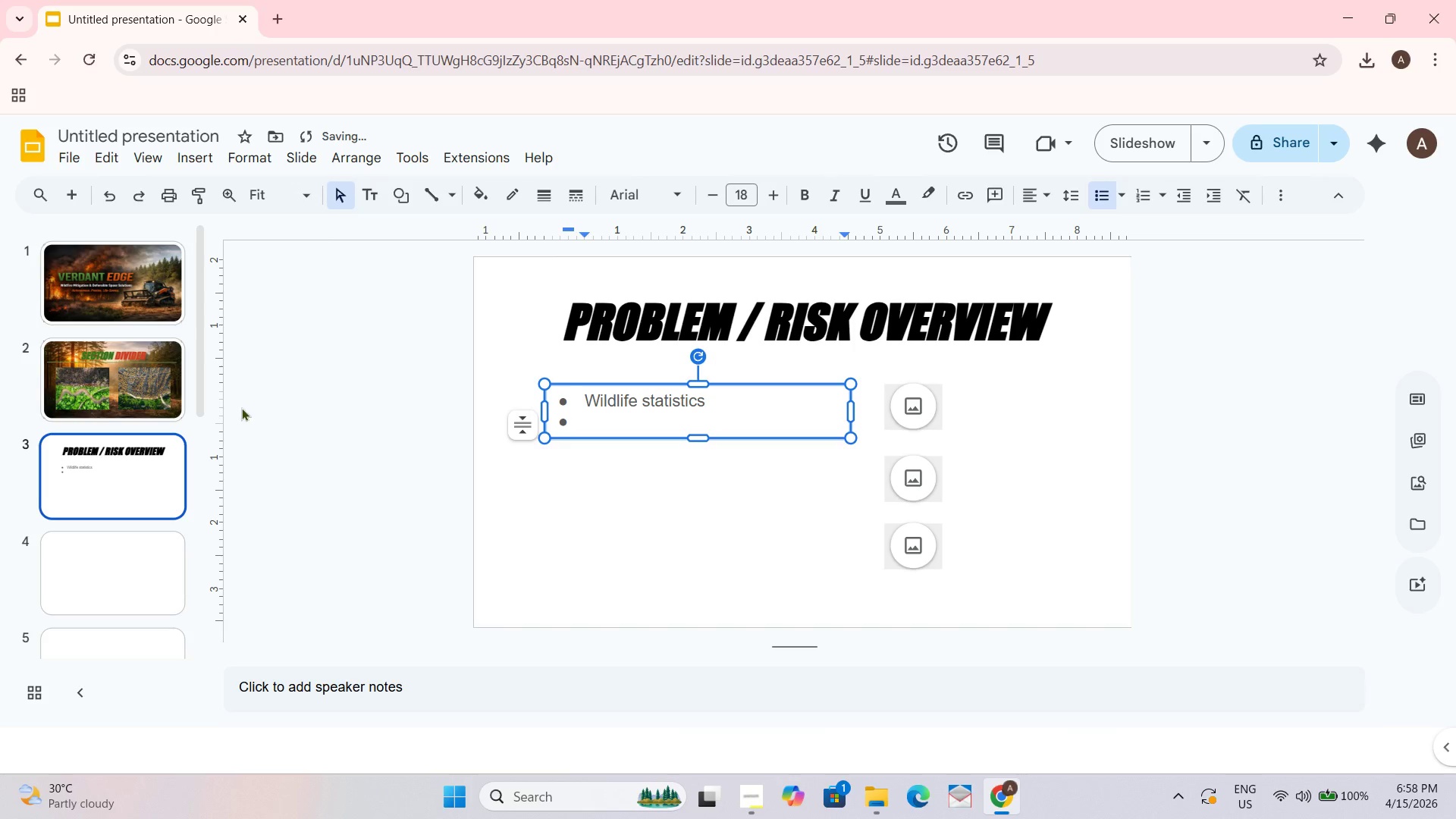 
type(Increasing rural risk)
 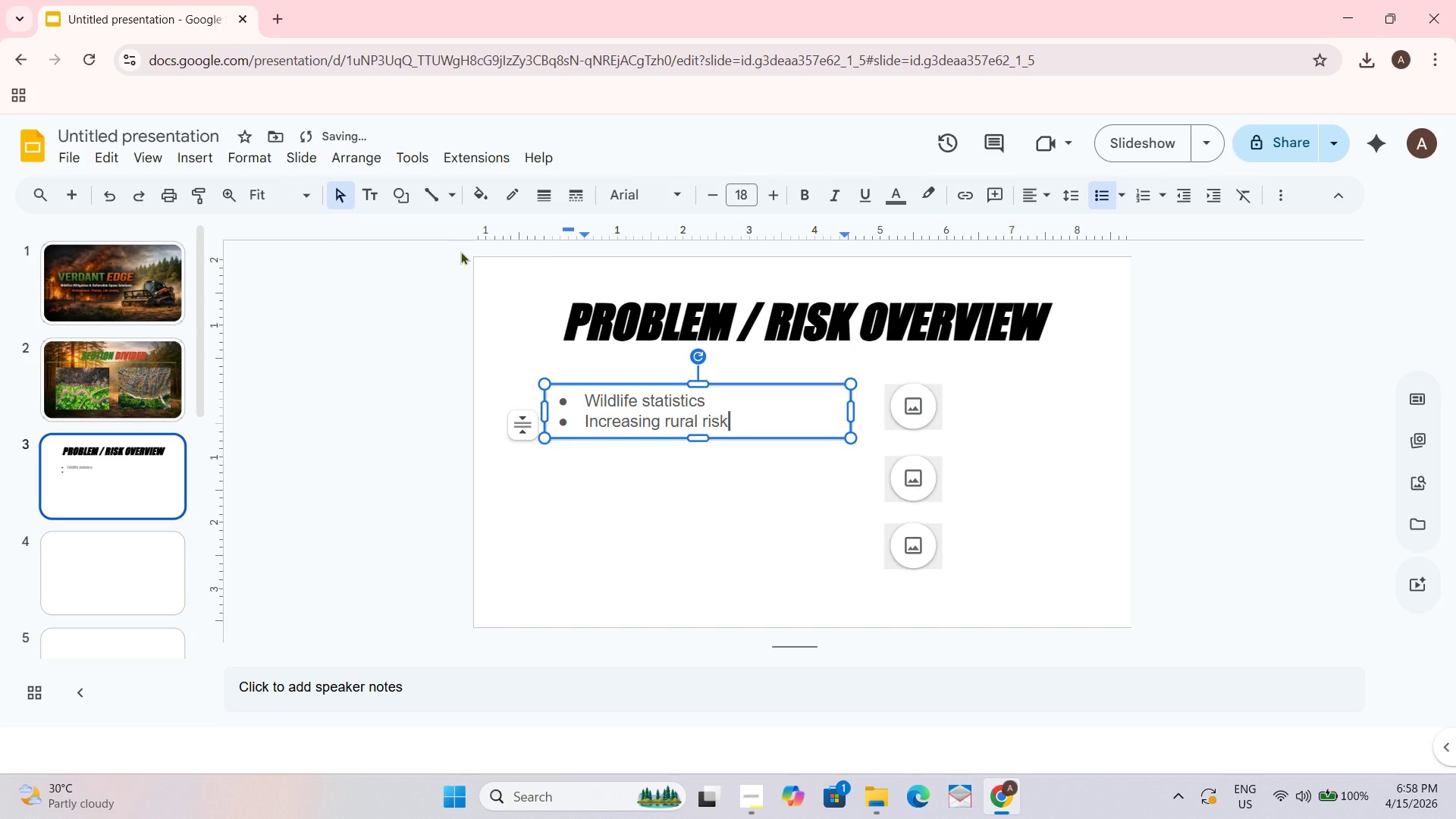 
key(Enter)
 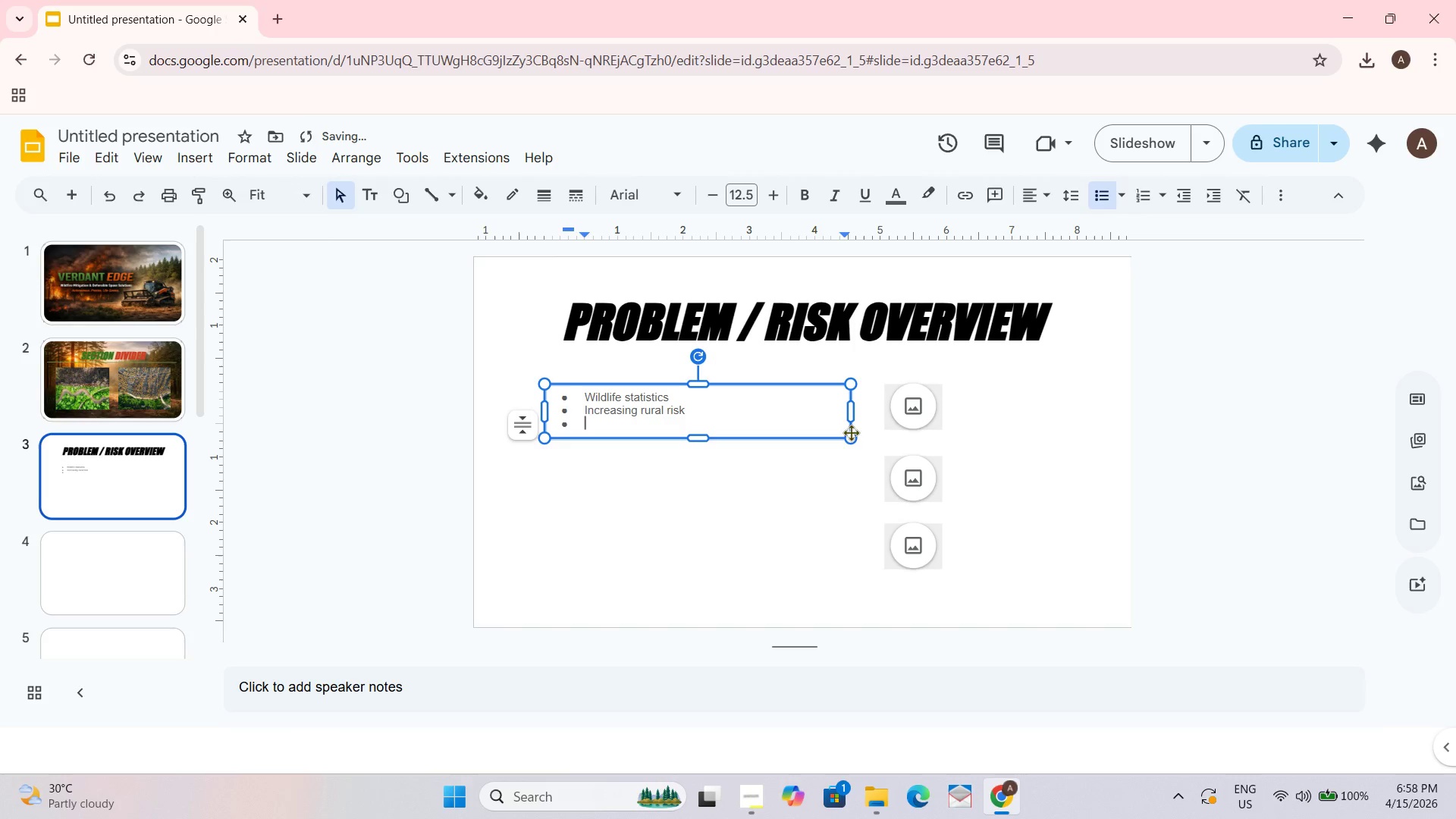 
left_click_drag(start_coordinate=[852, 411], to_coordinate=[886, 412])
 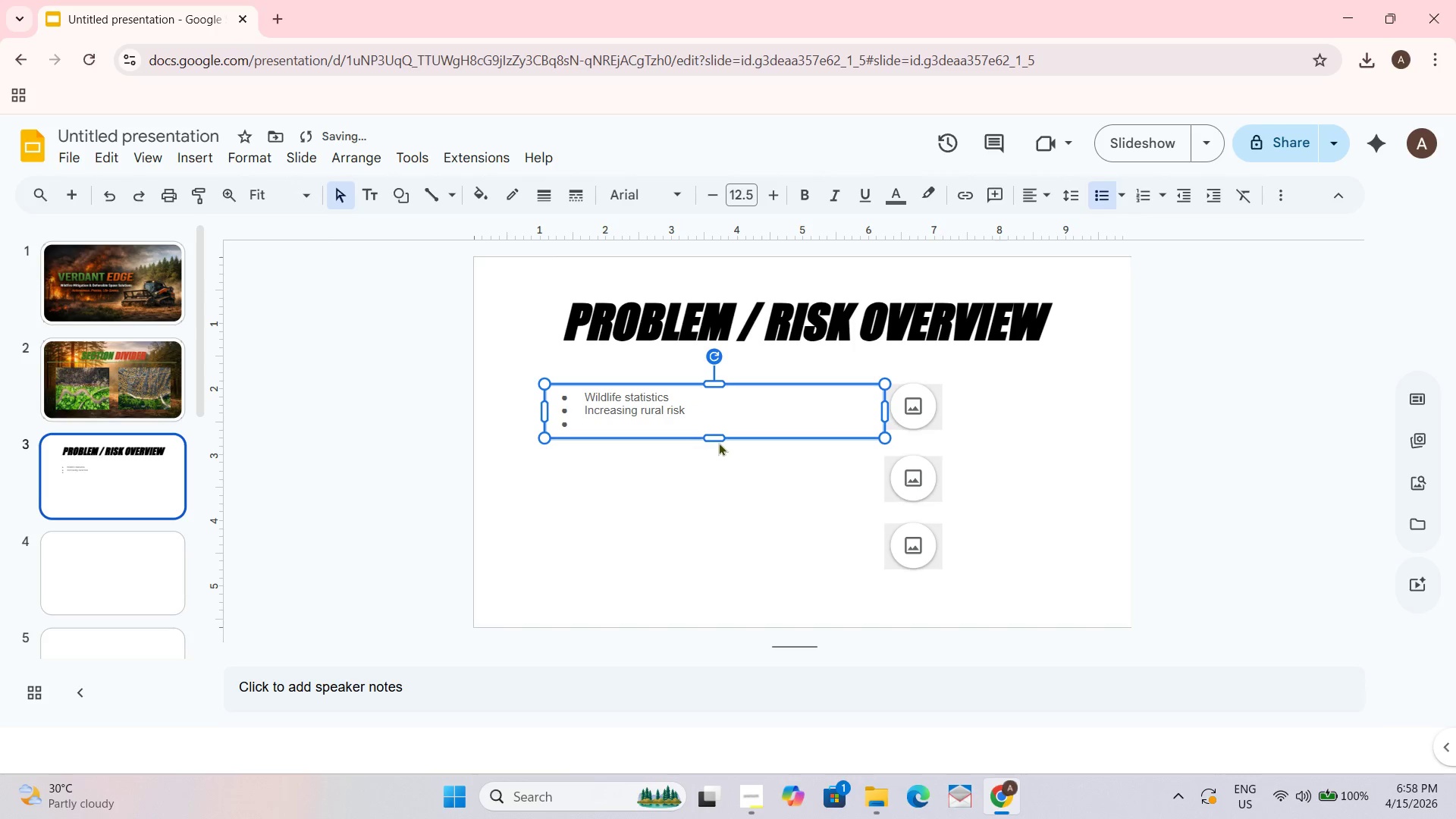 
left_click_drag(start_coordinate=[714, 441], to_coordinate=[714, 449])
 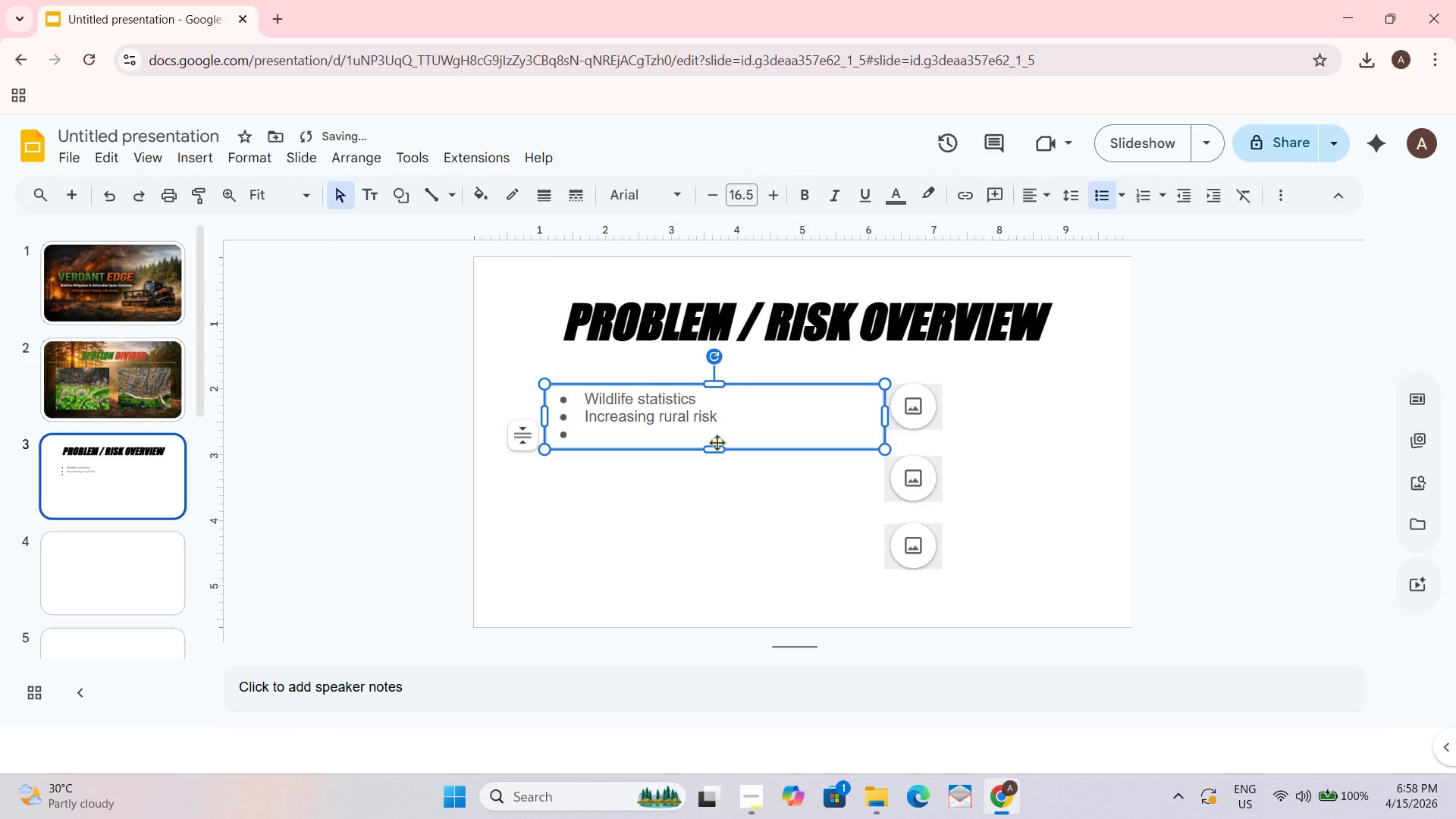 
left_click_drag(start_coordinate=[717, 442], to_coordinate=[717, 453])
 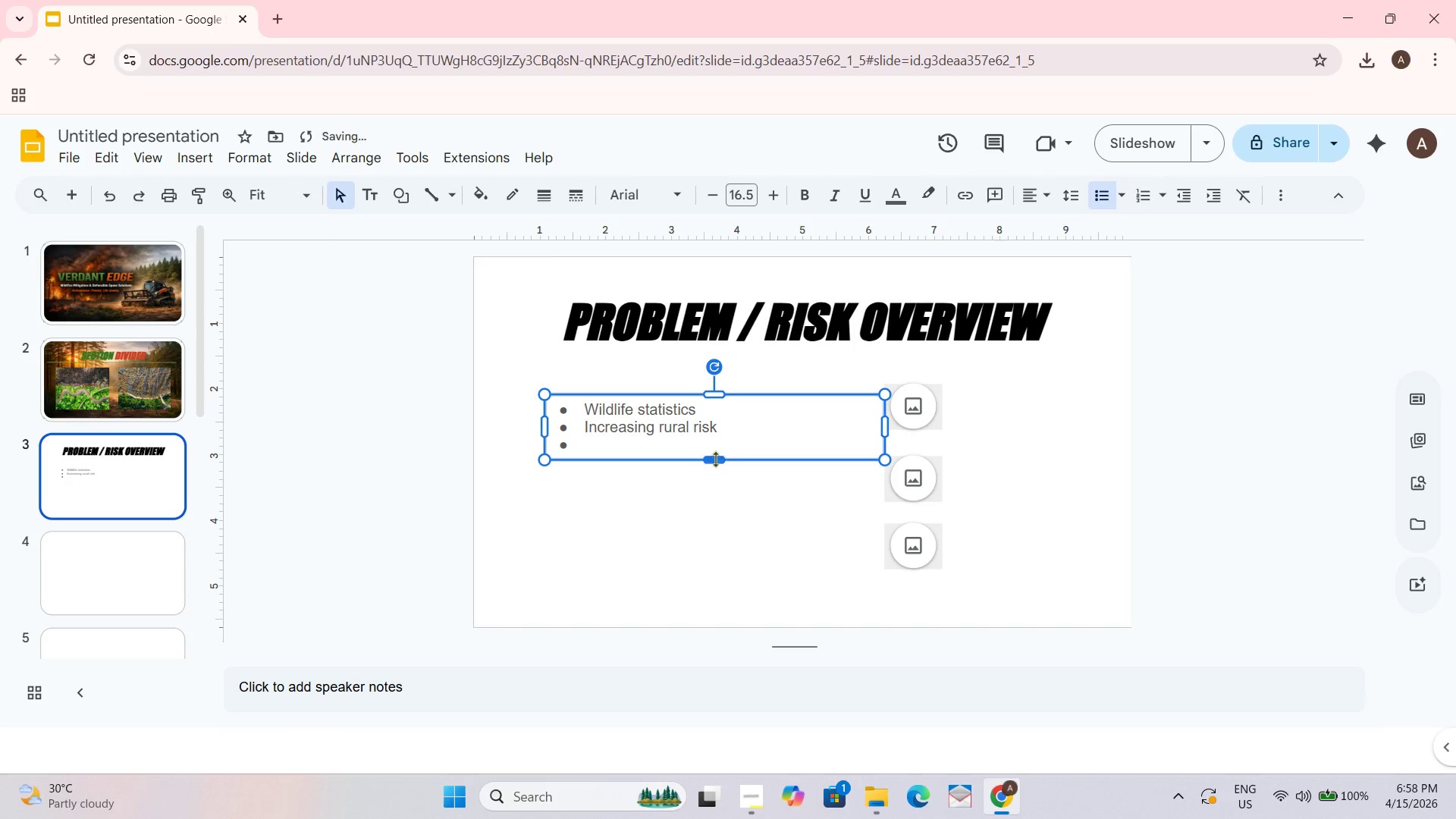 
left_click_drag(start_coordinate=[715, 459], to_coordinate=[712, 486])
 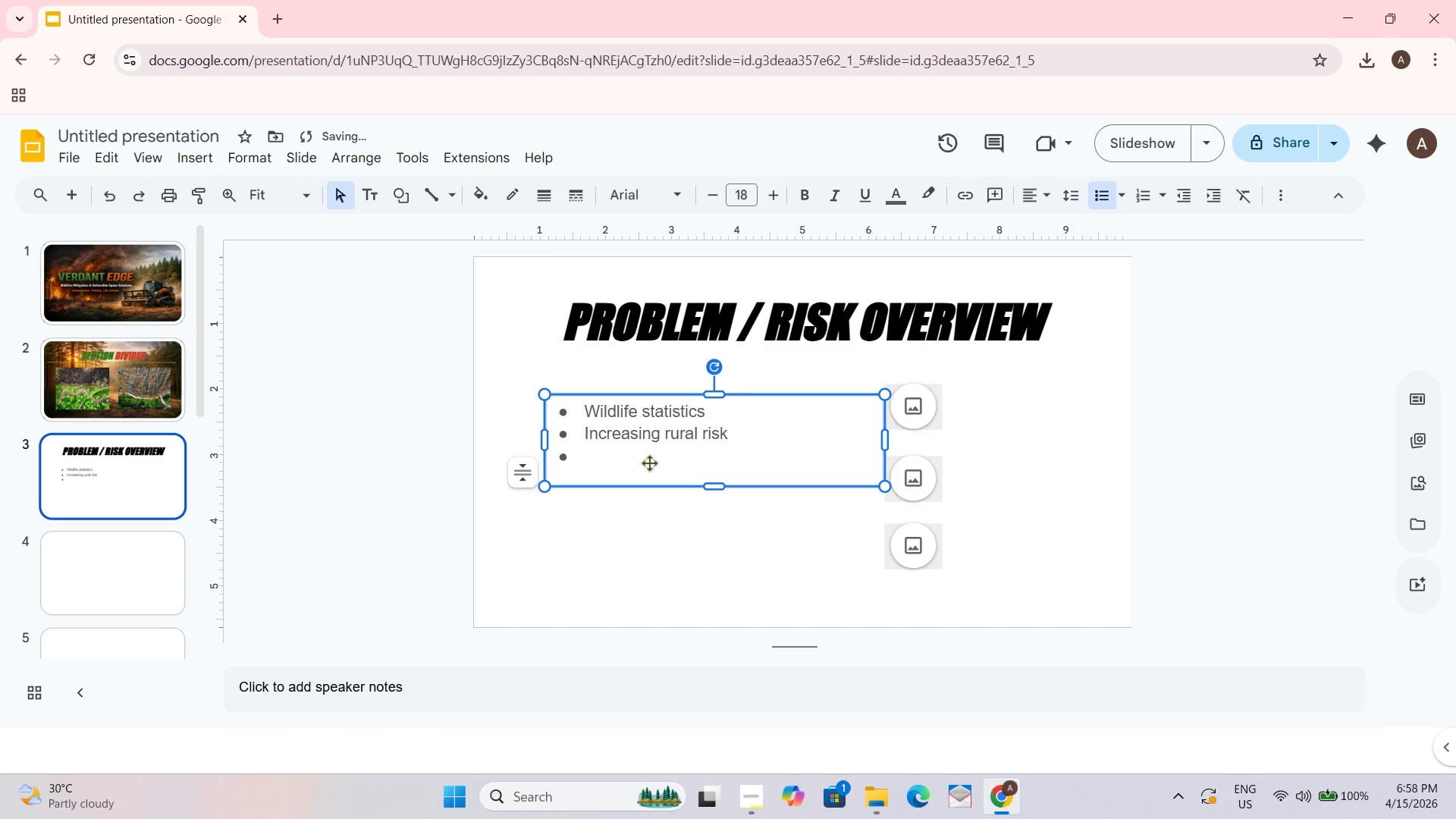 
double_click([624, 463])
 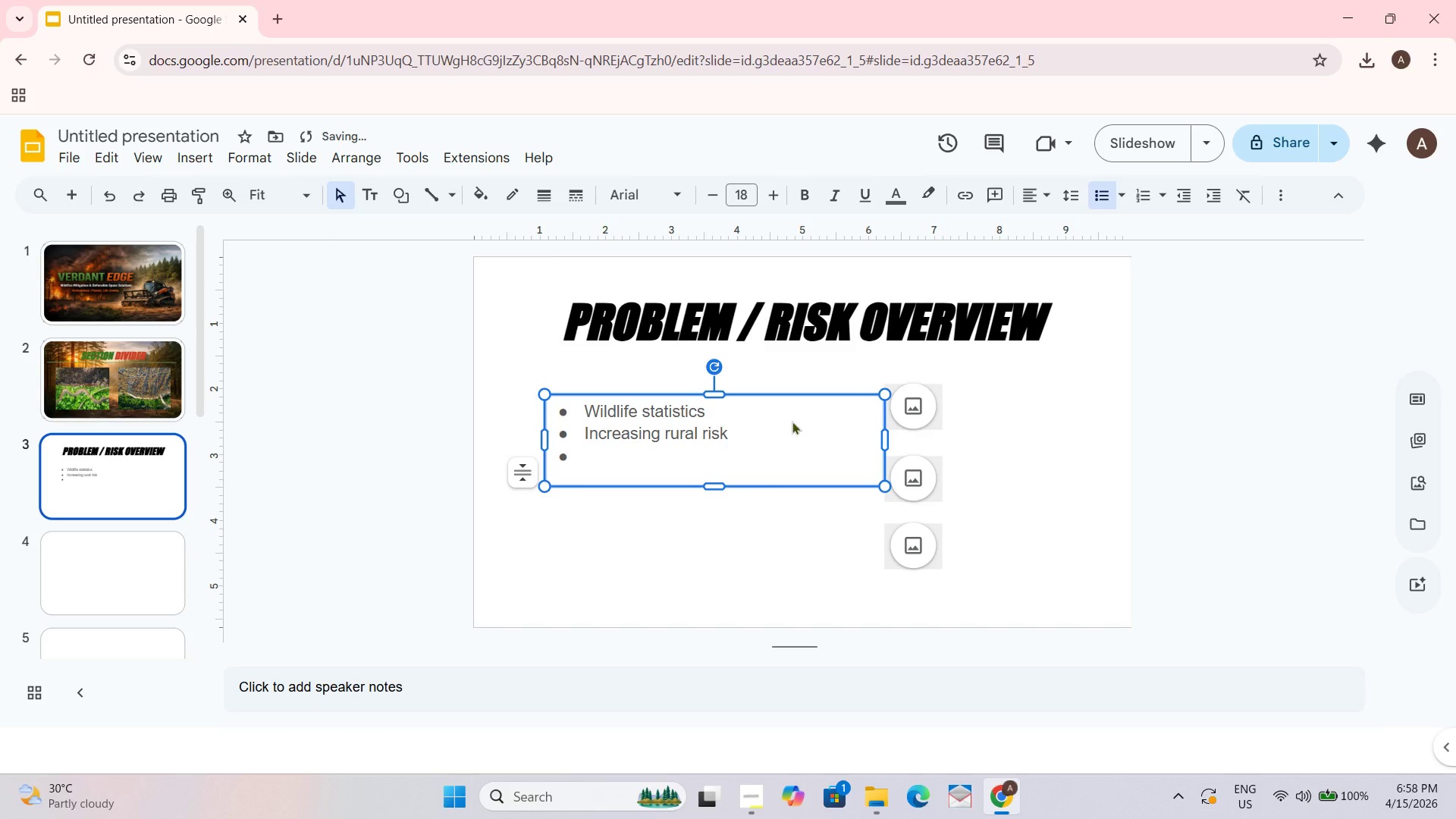 
triple_click([793, 421])
 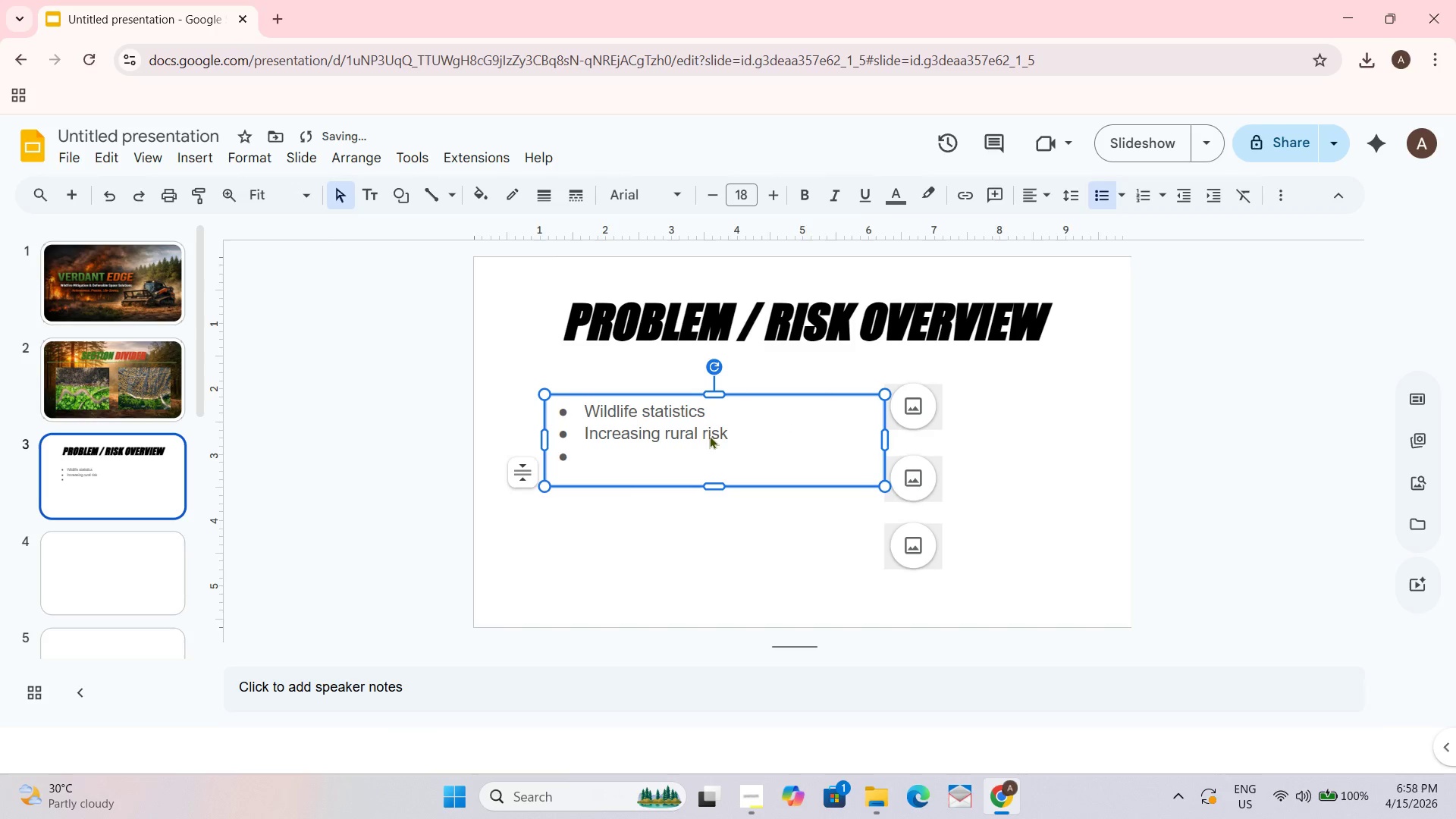 
triple_click([709, 435])
 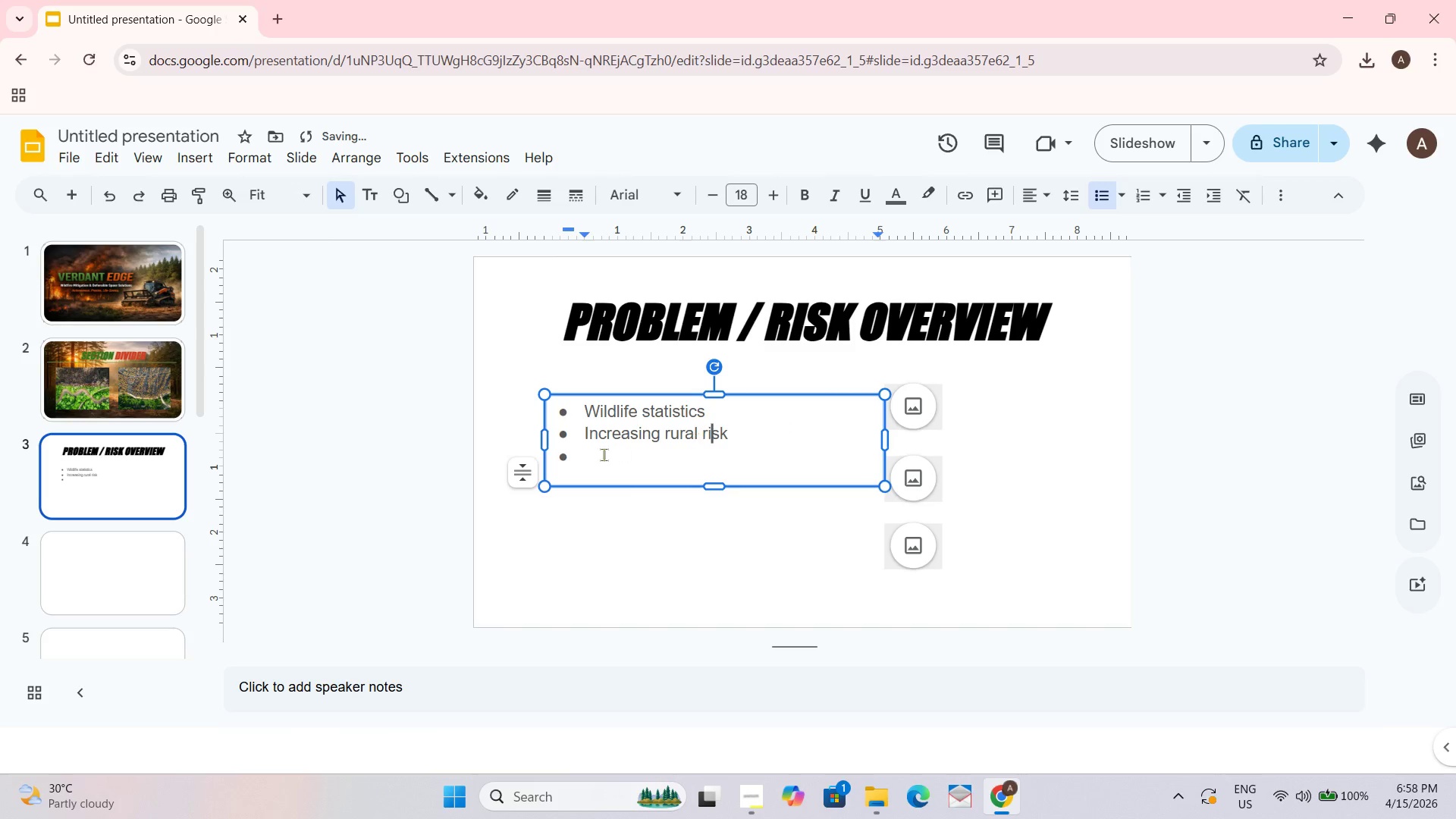 
triple_click([604, 454])
 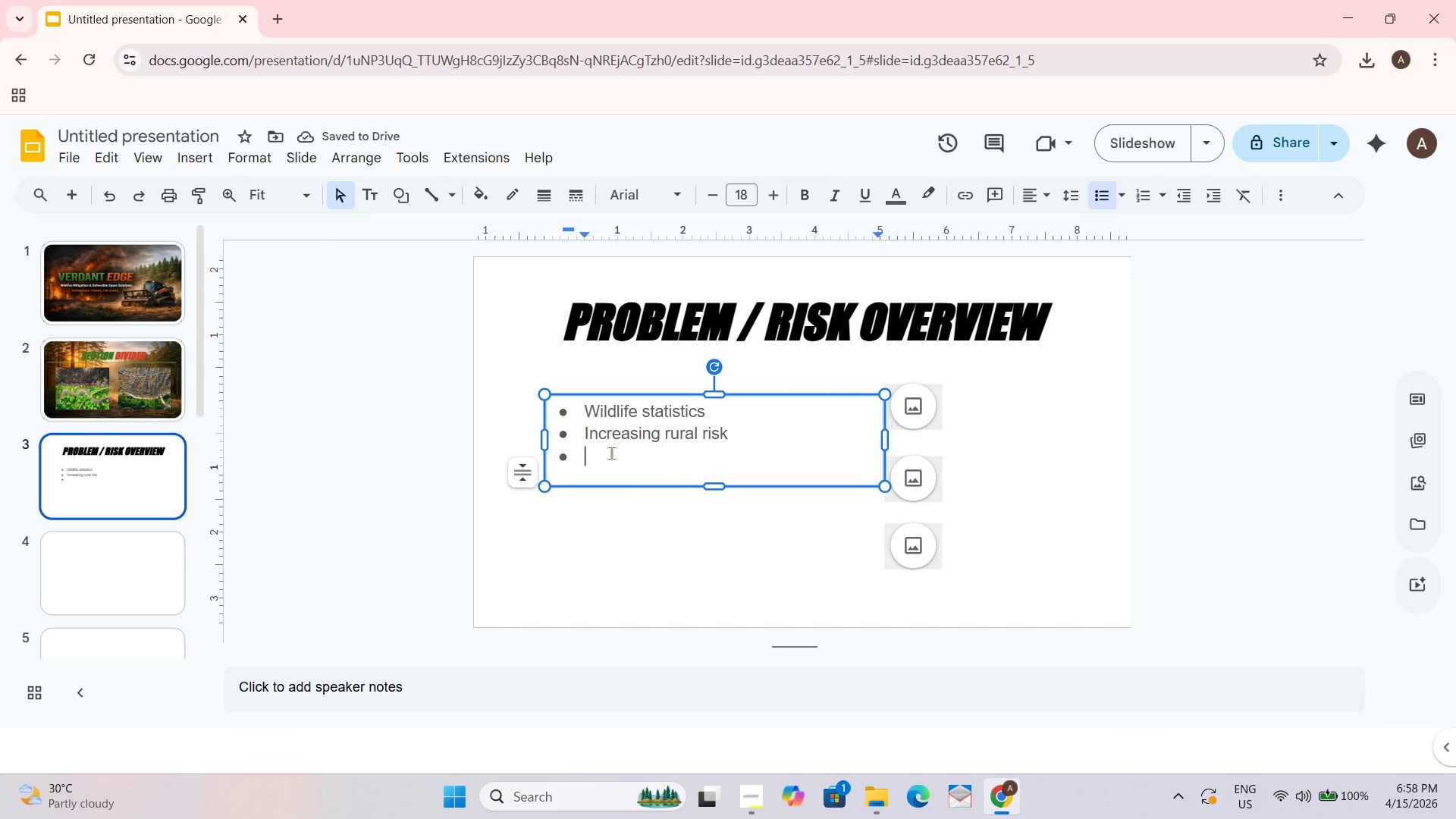 
type(Insure)
key(Backspace)
type(ance pressure)
 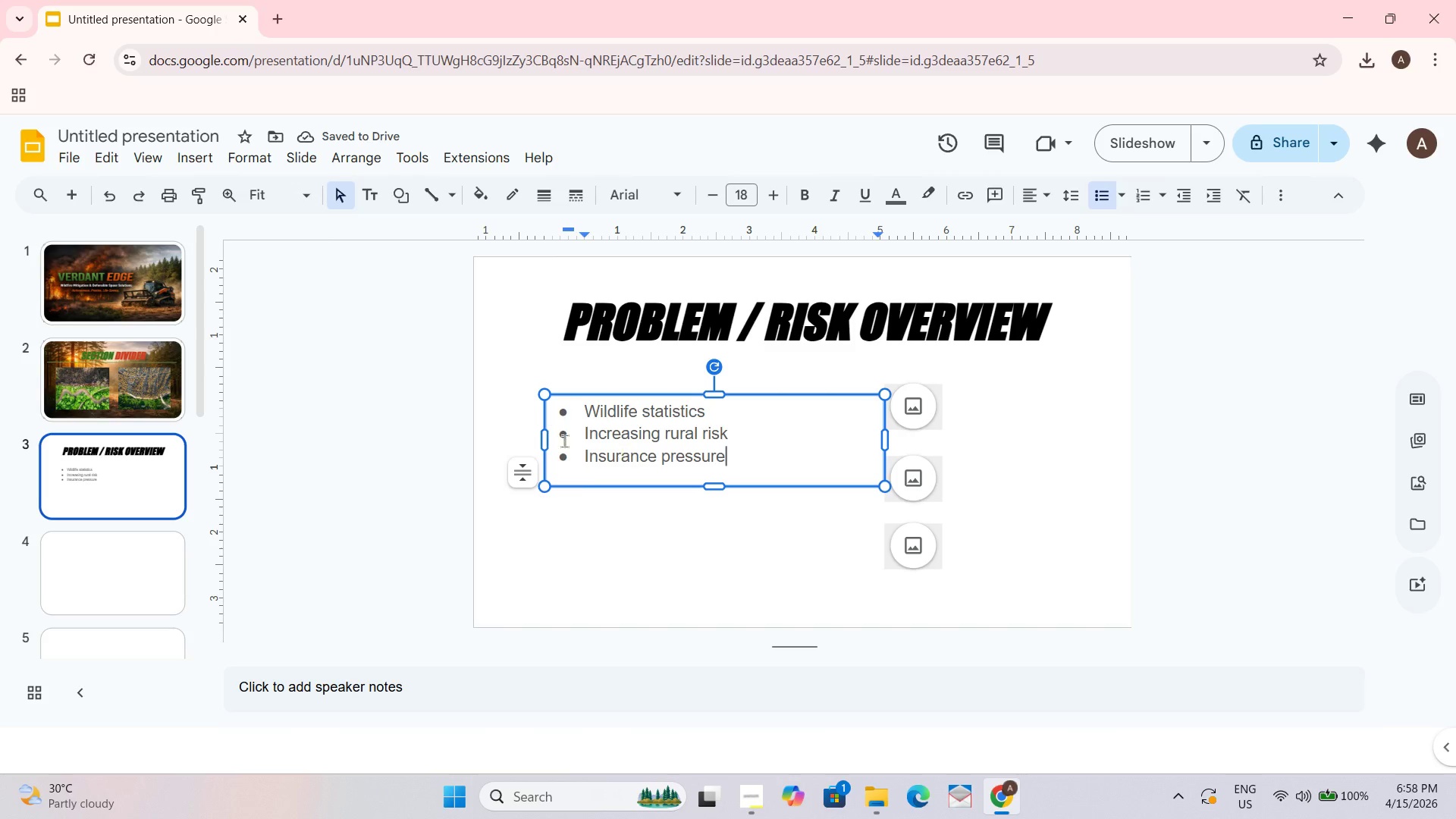 
left_click_drag(start_coordinate=[712, 486], to_coordinate=[712, 497])
 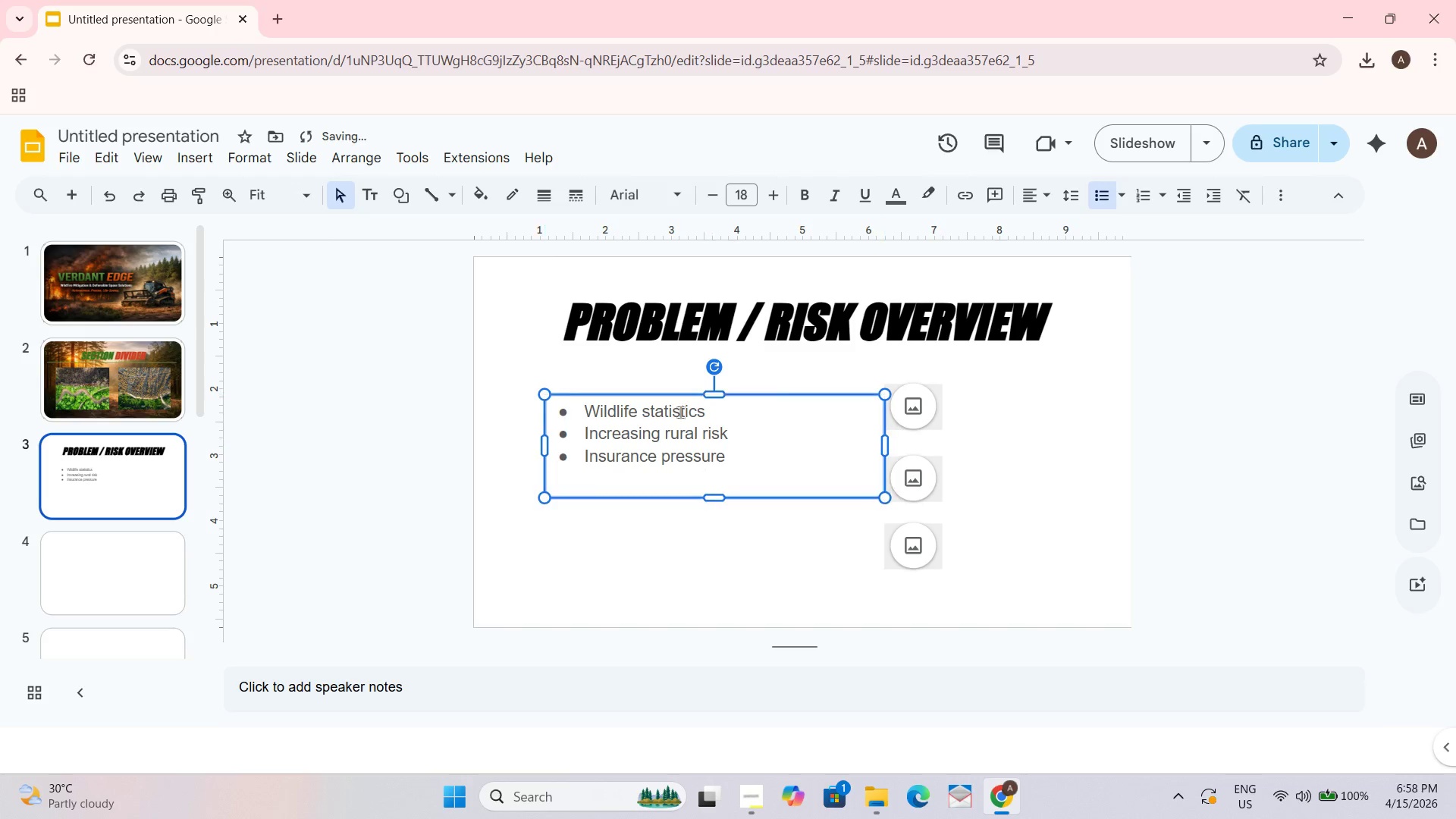 
left_click_drag(start_coordinate=[672, 404], to_coordinate=[671, 412])
 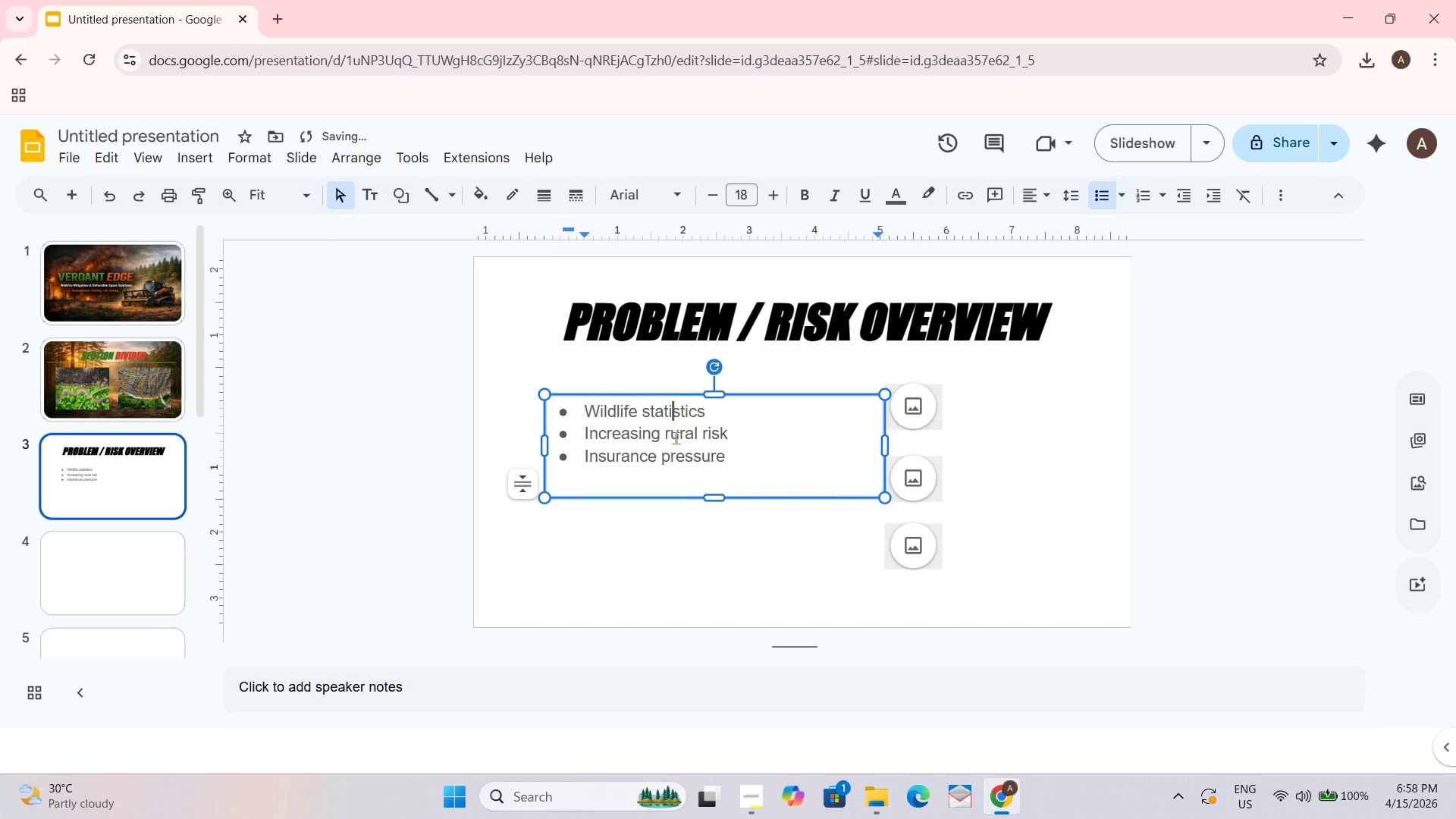 
key(Control+A)
 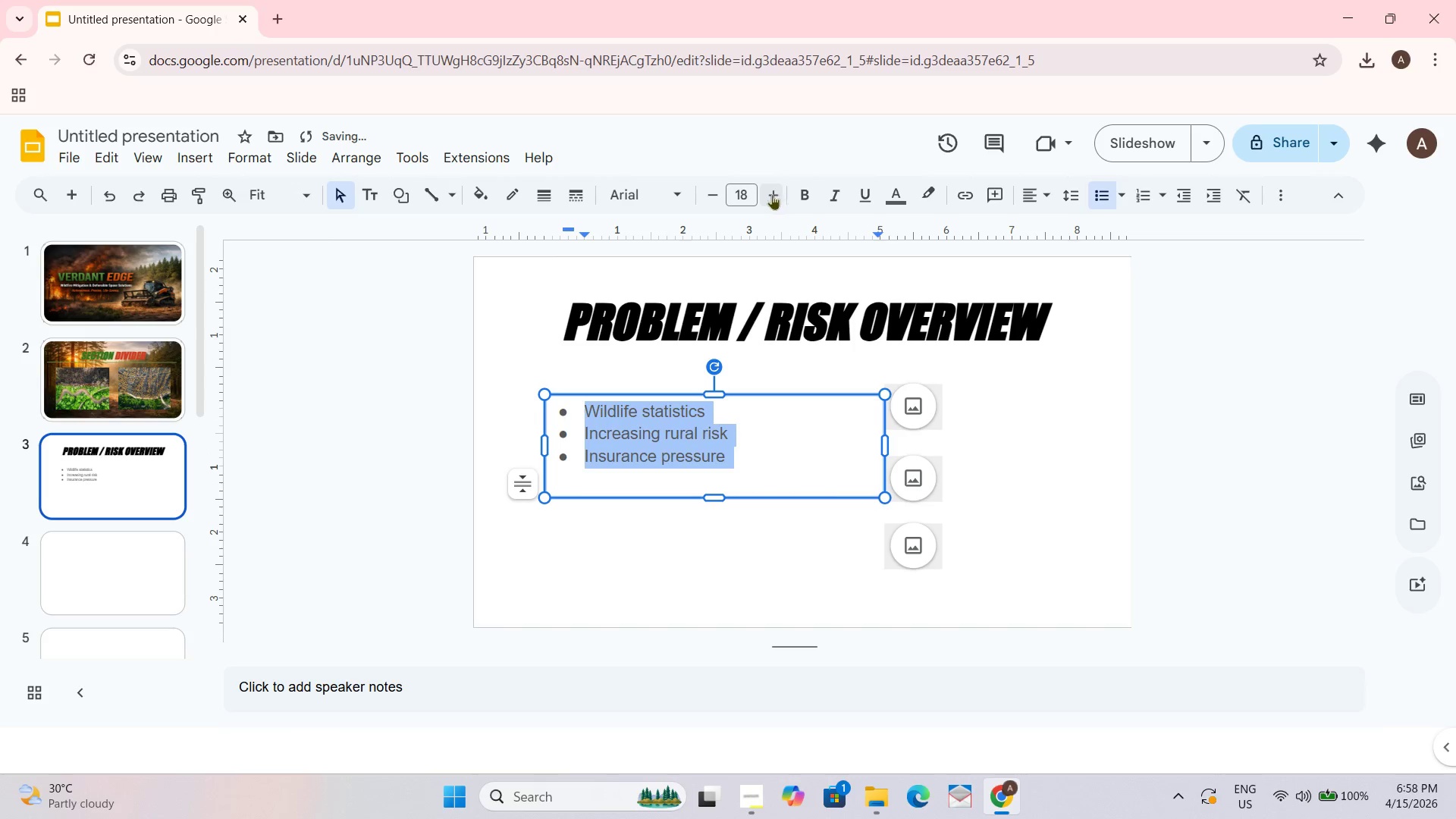 
left_click([736, 194])
 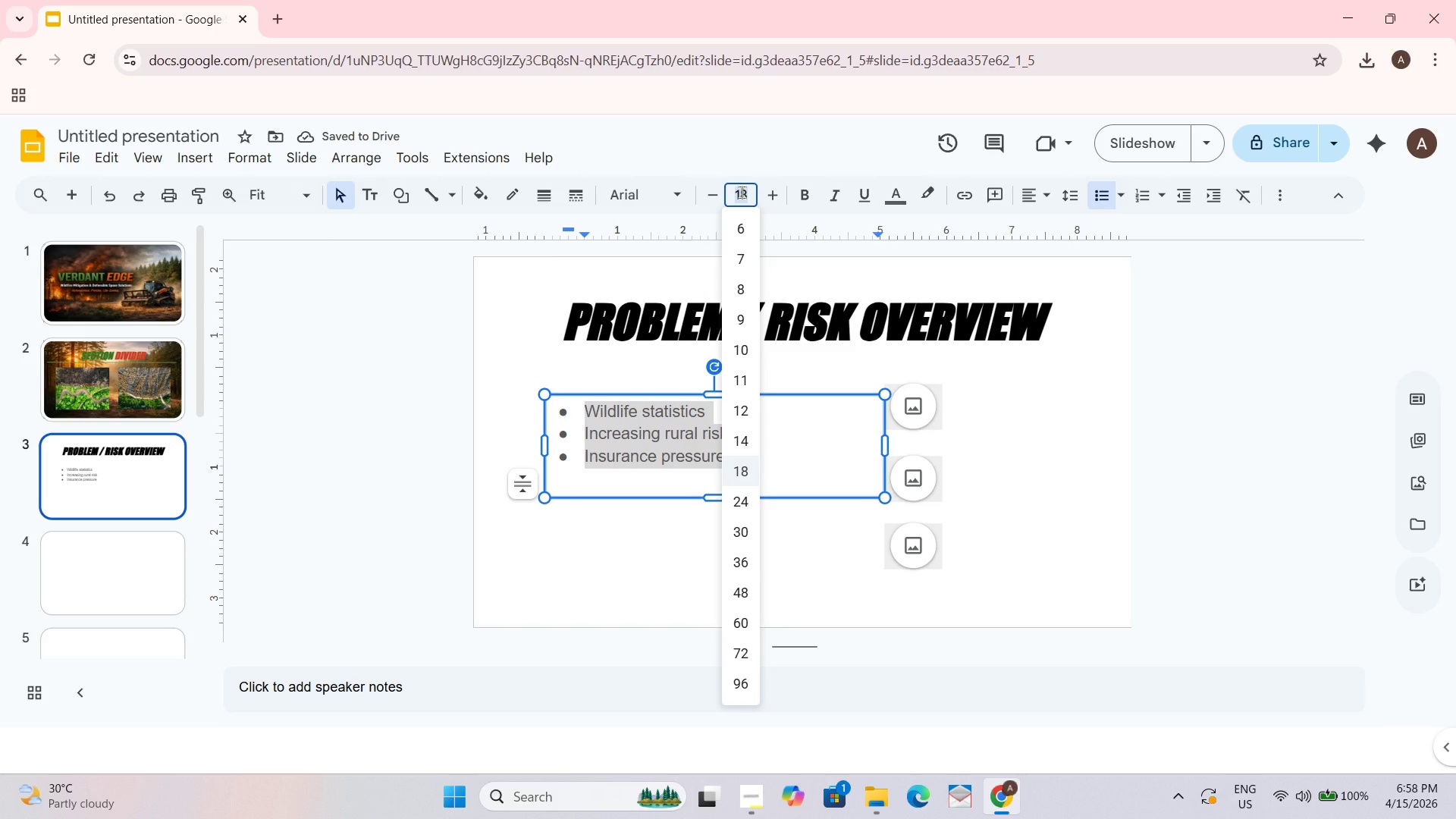 
key(Numpad2)
 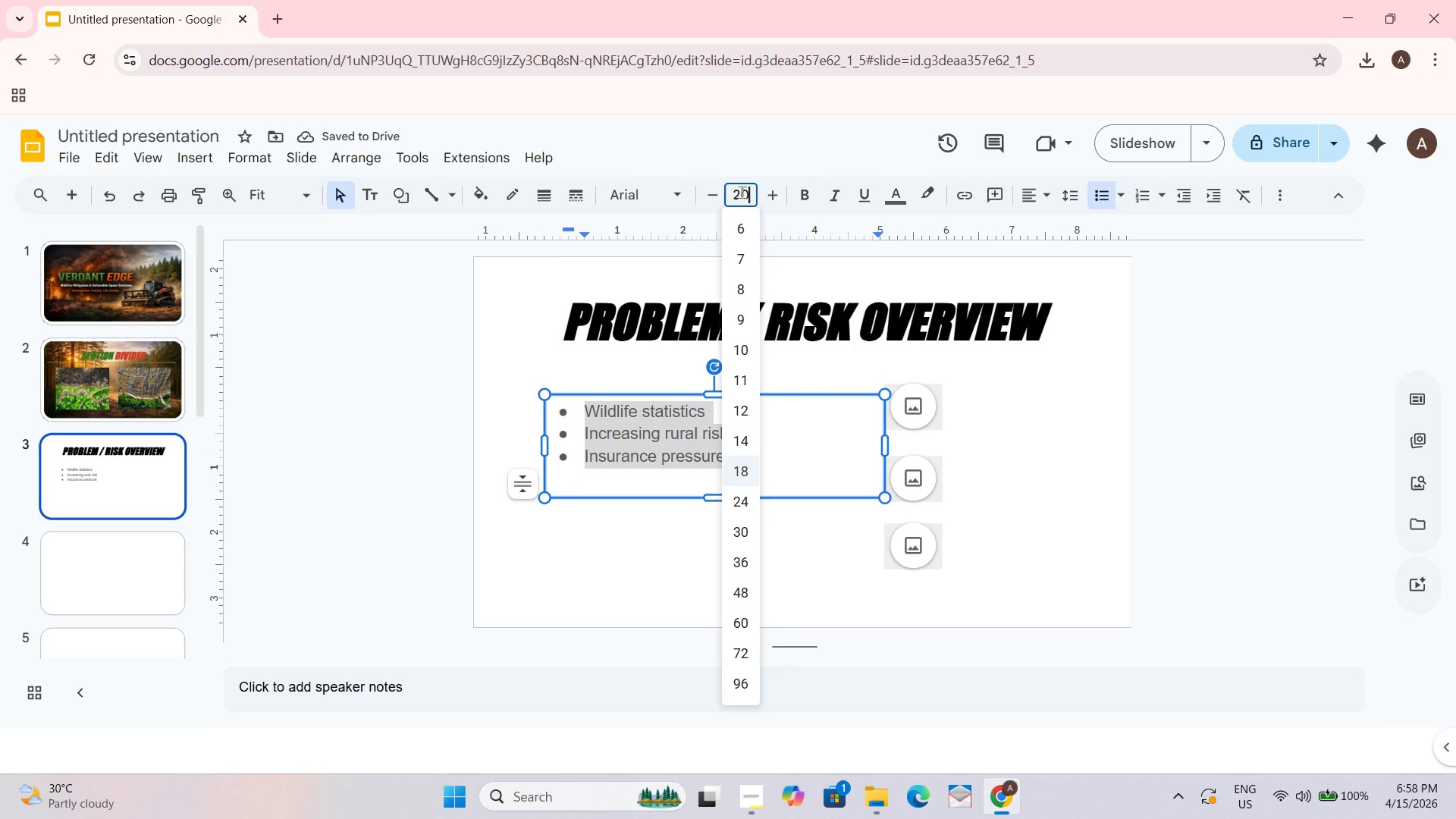 
key(Numpad0)
 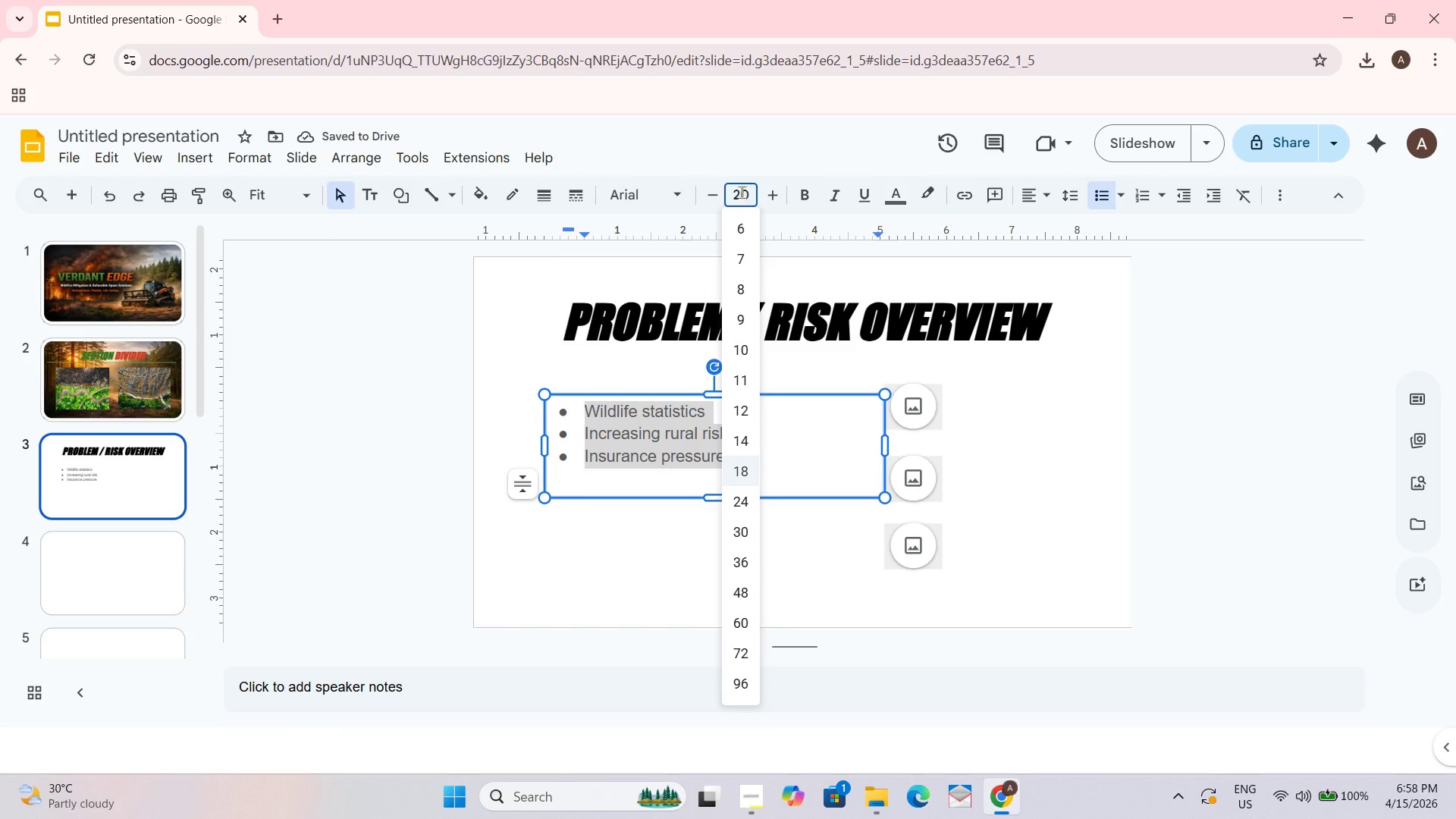 
key(NumpadEnter)
 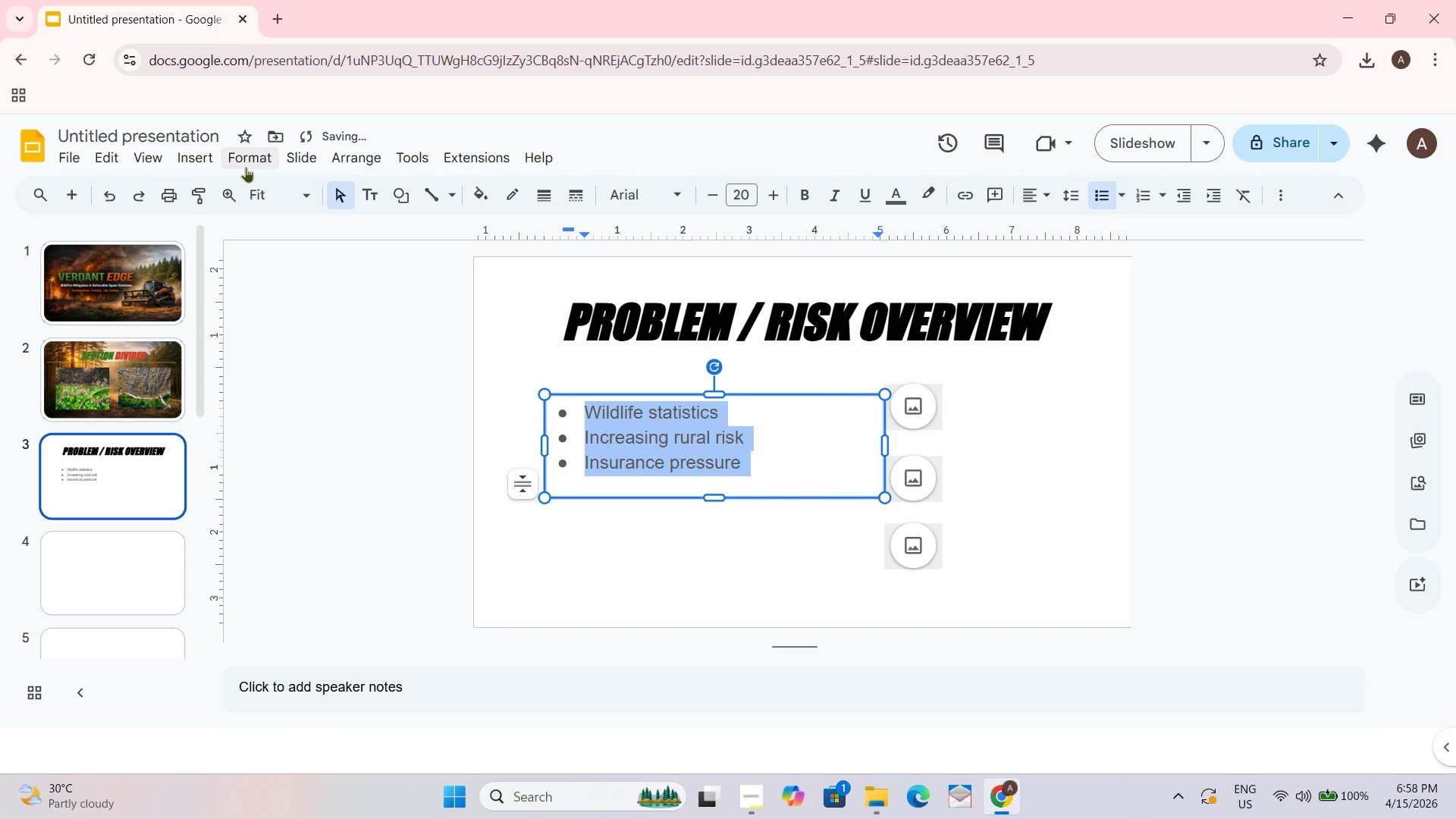 
left_click([194, 167])
 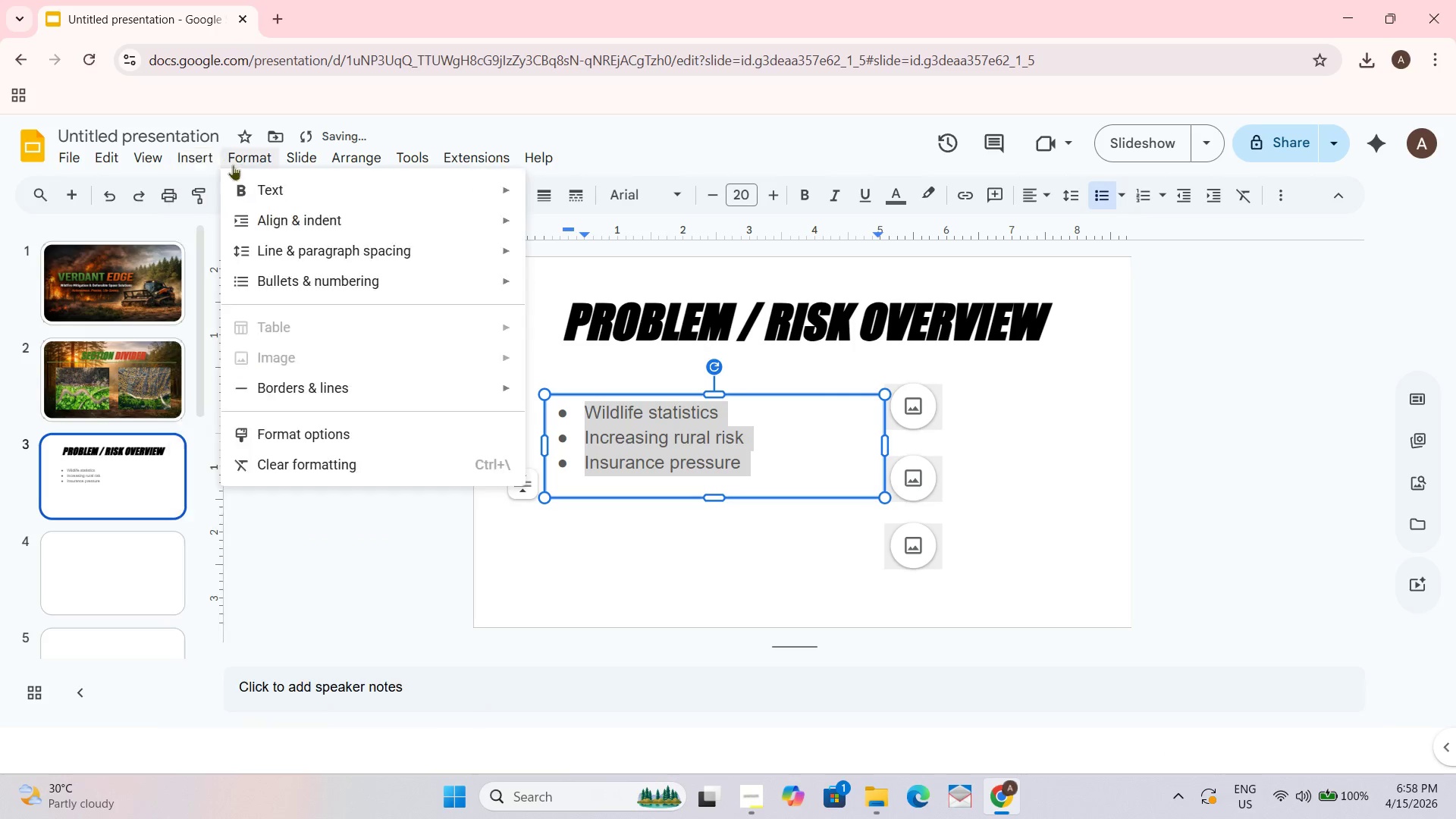 
left_click([240, 165])
 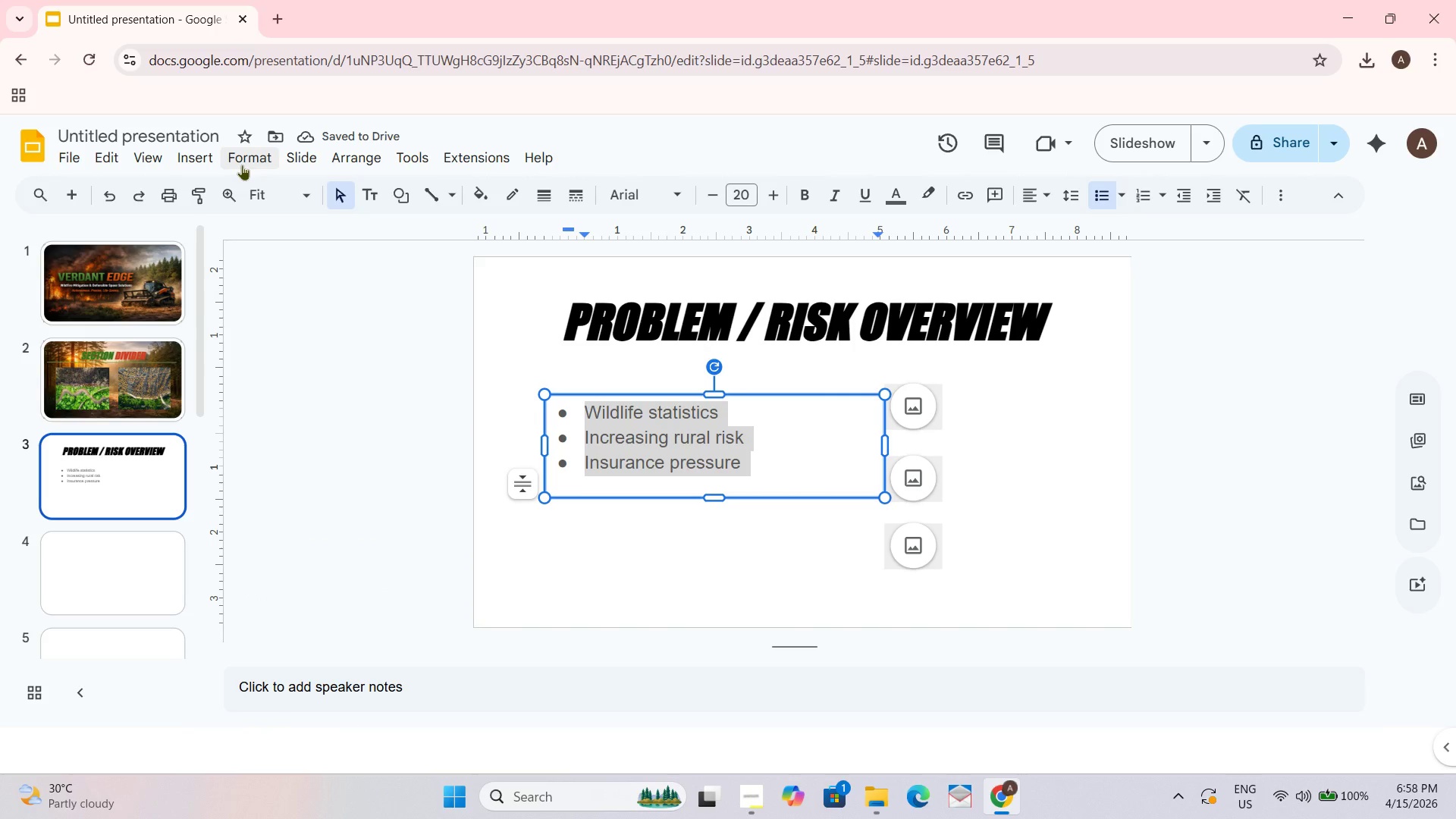 
left_click([242, 165])
 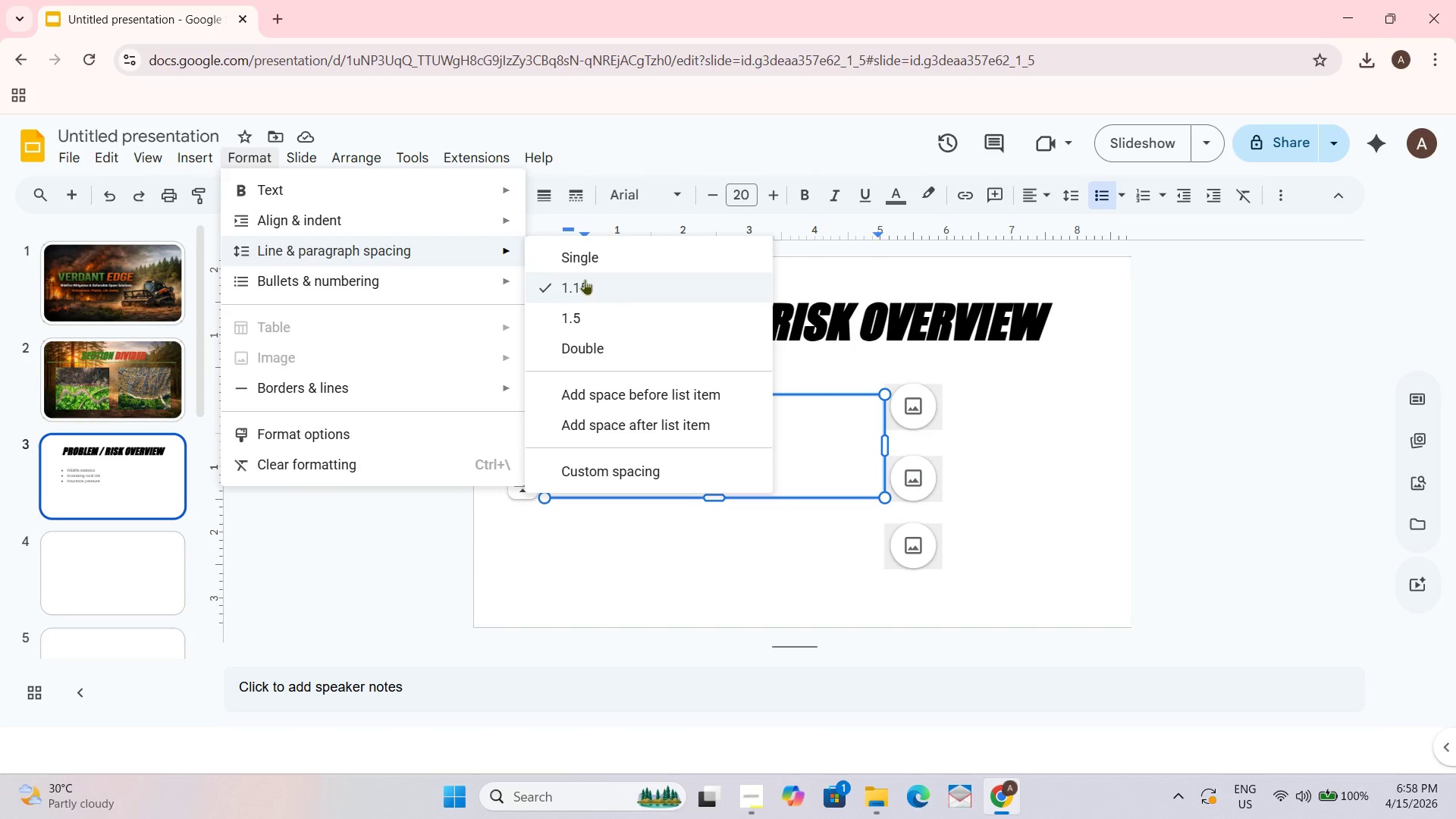 
left_click([1023, 508])
 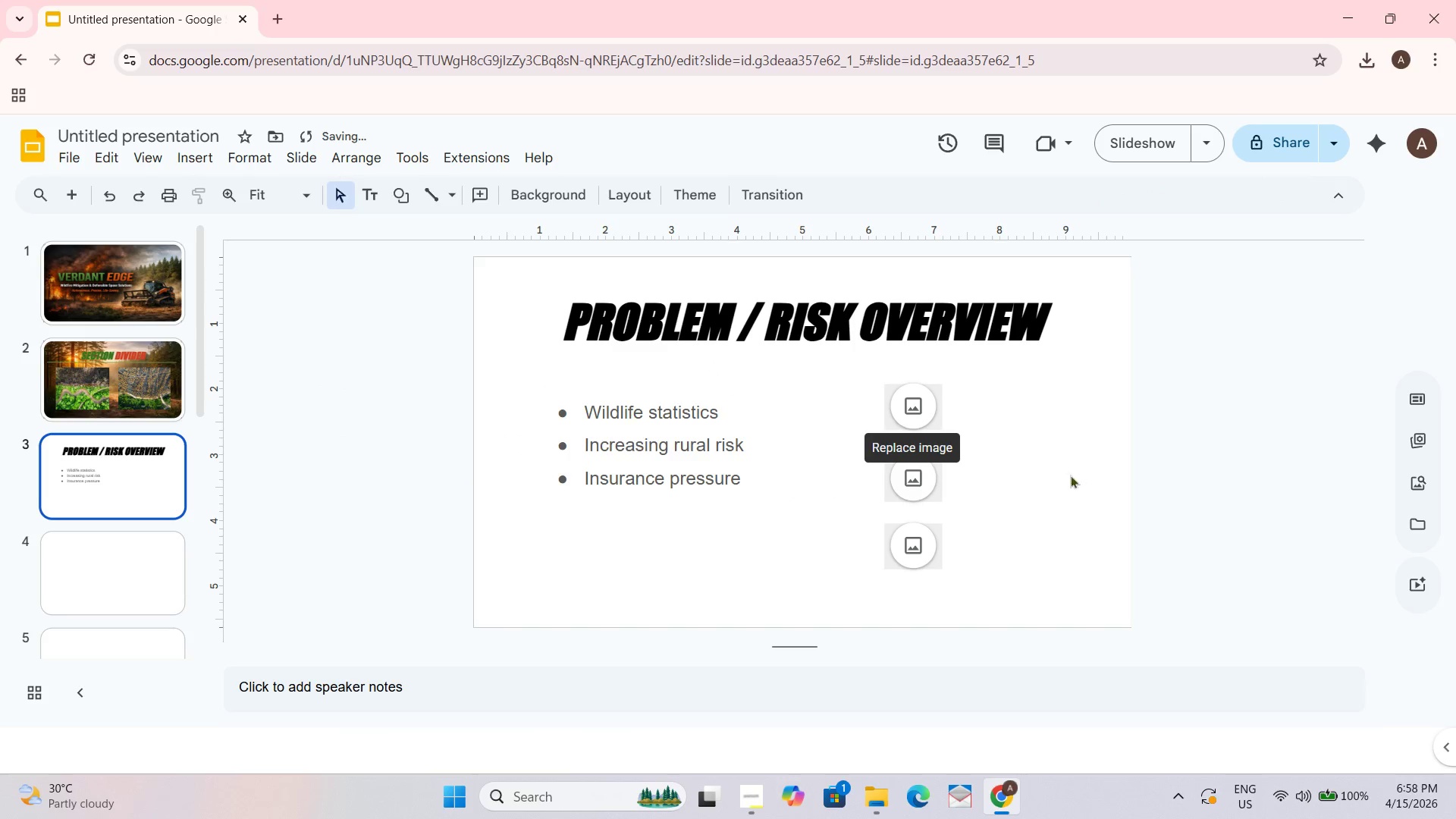 
left_click_drag(start_coordinate=[1090, 471], to_coordinate=[1087, 471])
 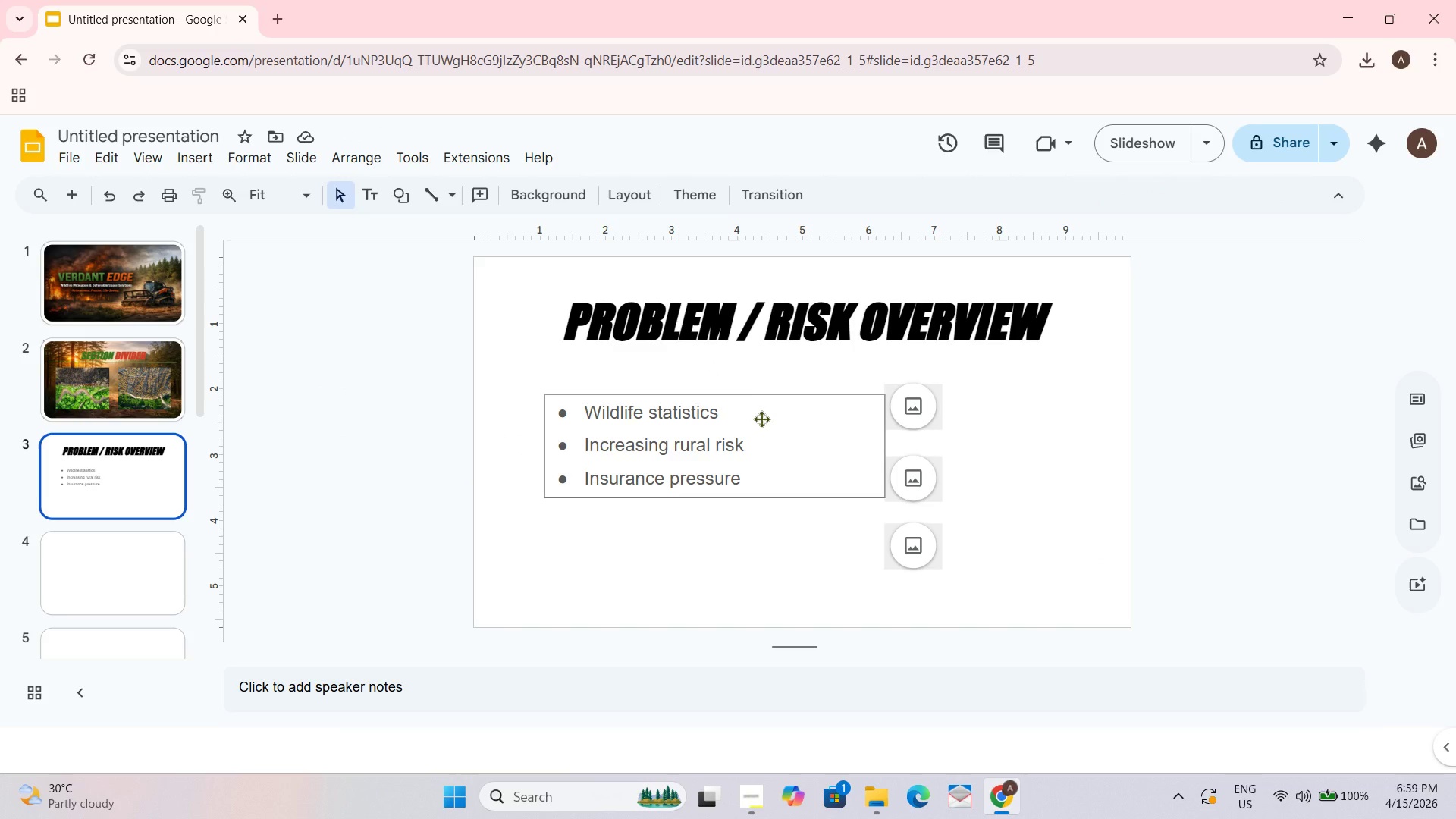 
wait(5.11)
 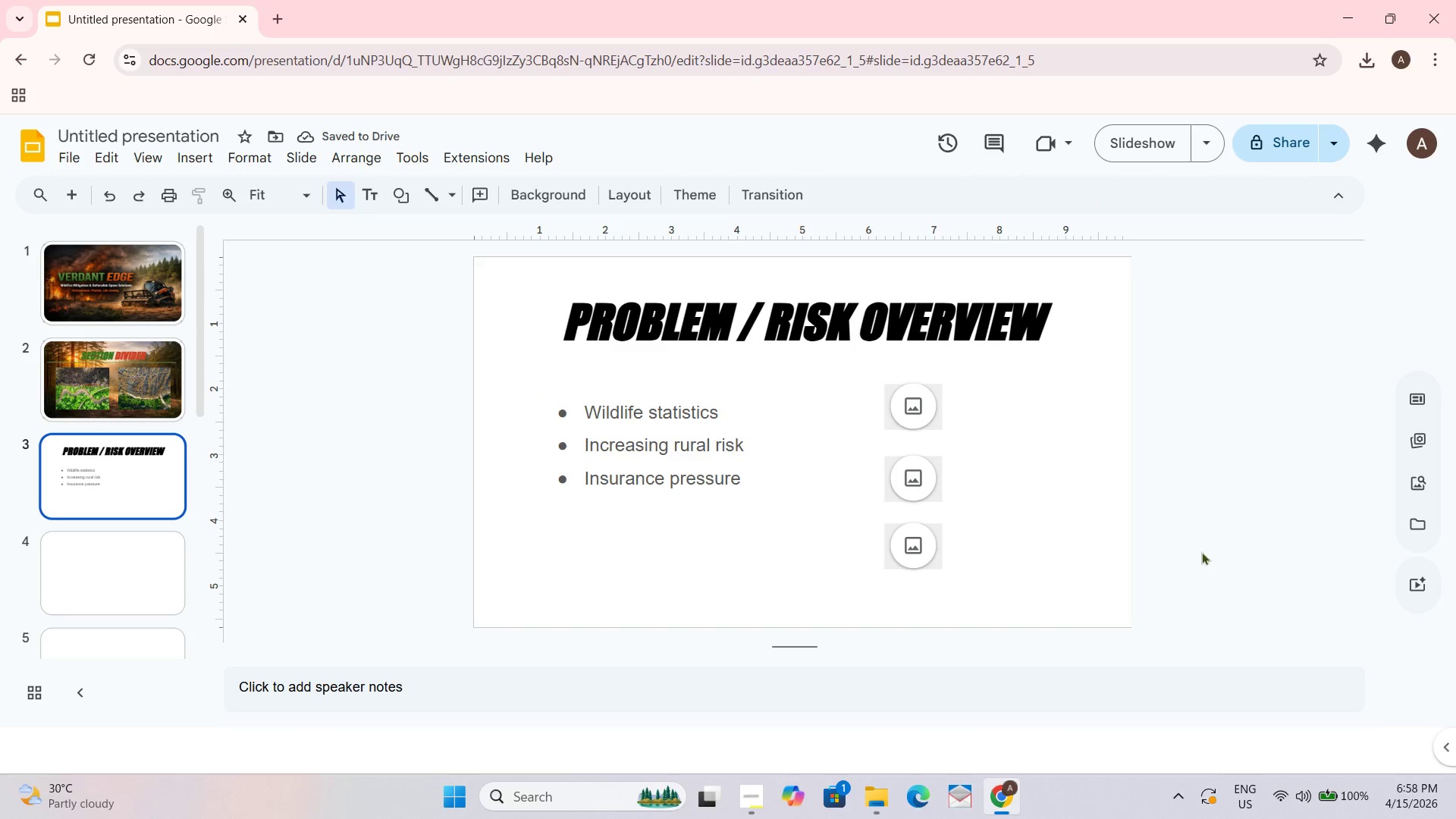 
left_click([730, 412])
 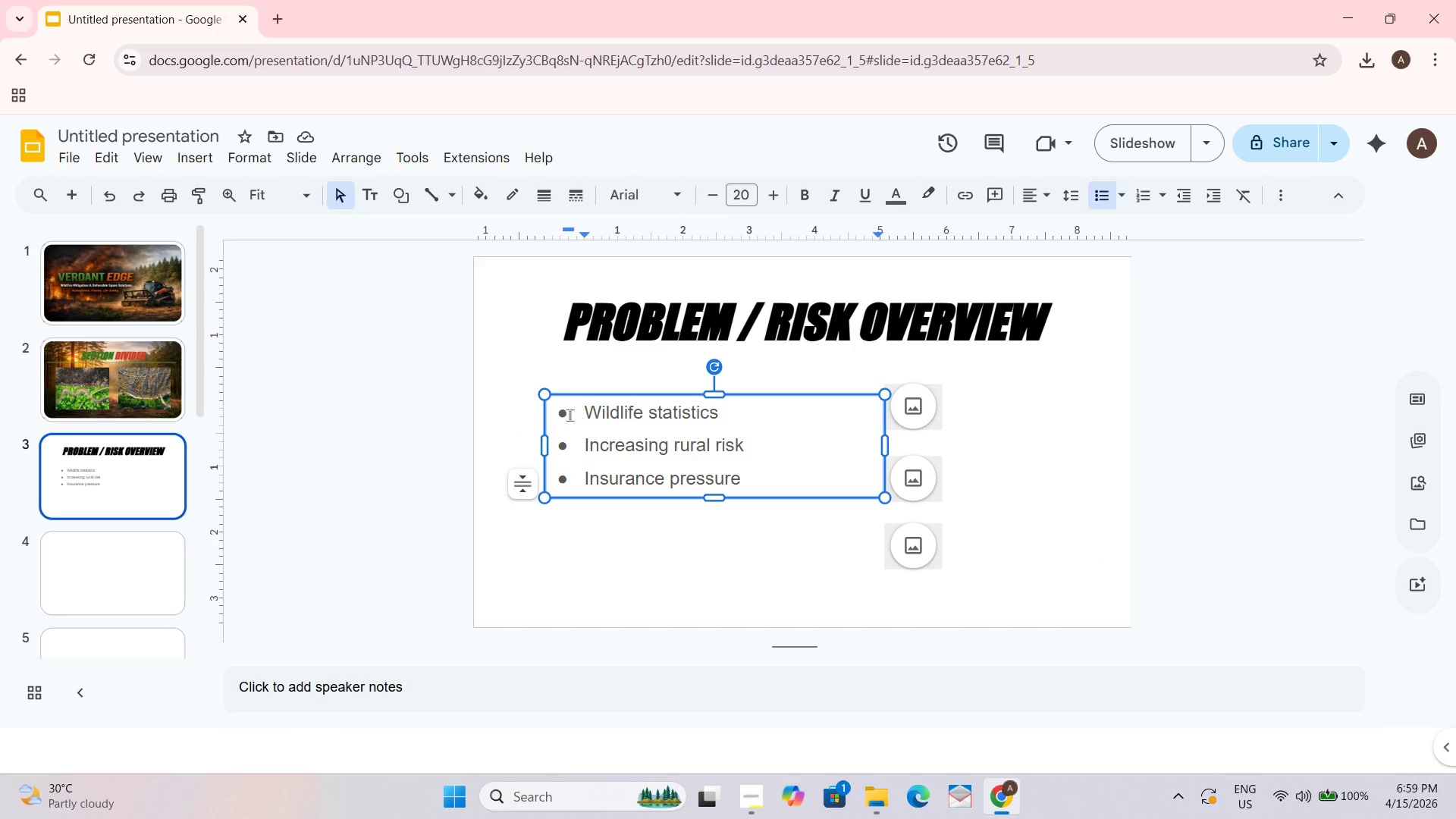 
left_click_drag(start_coordinate=[560, 416], to_coordinate=[752, 484])
 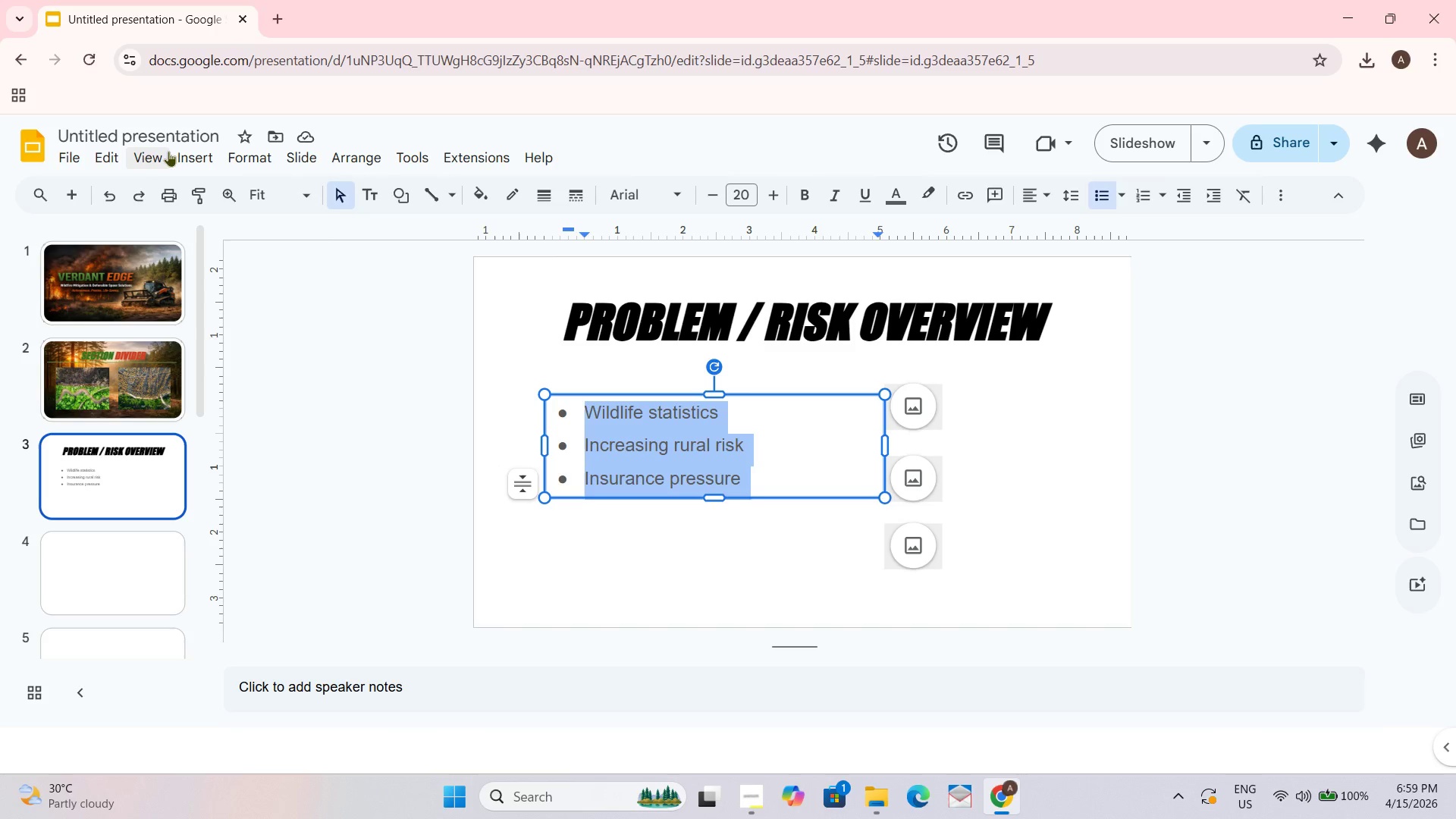 
left_click([198, 155])
 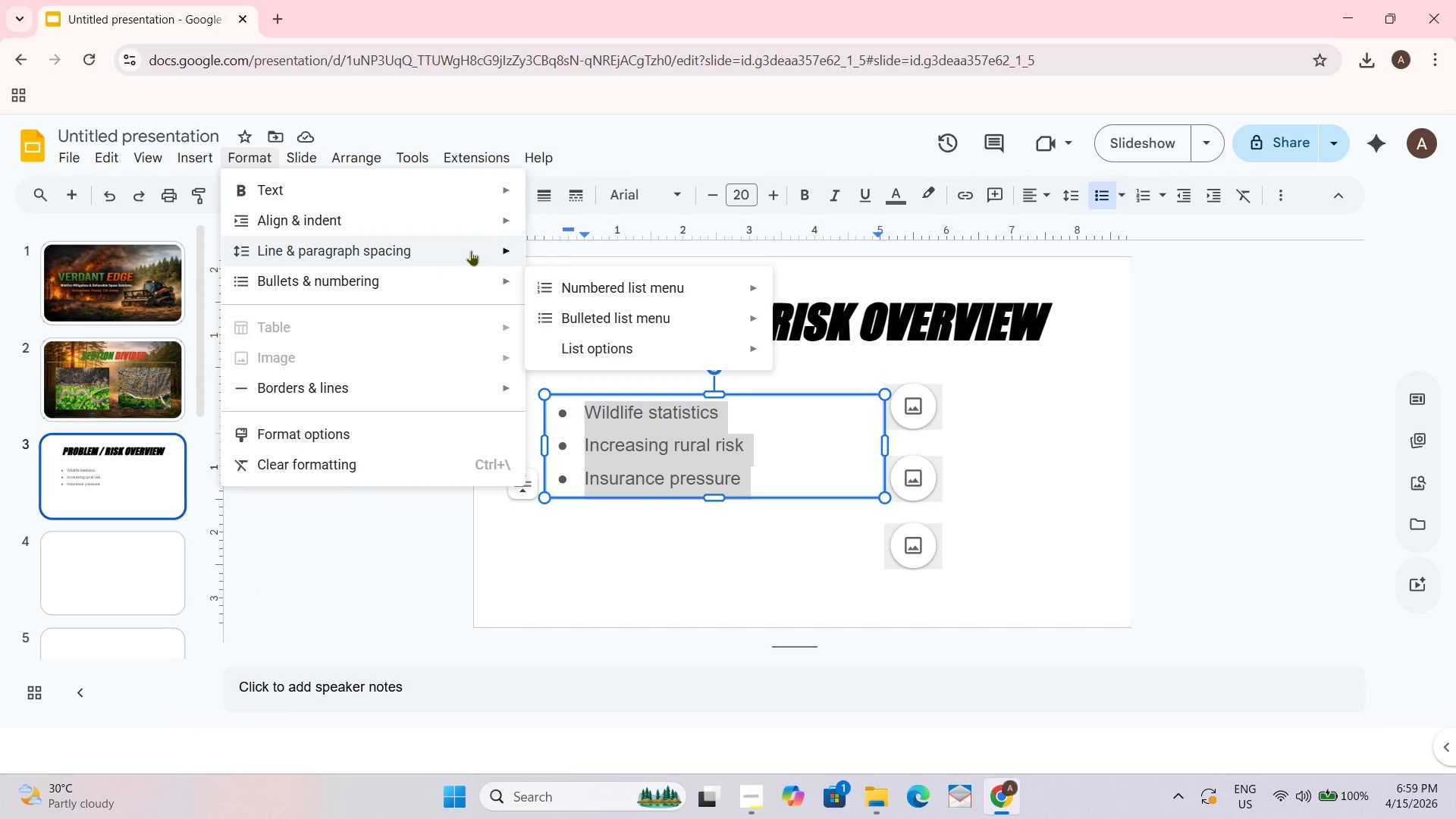 
left_click([615, 340])
 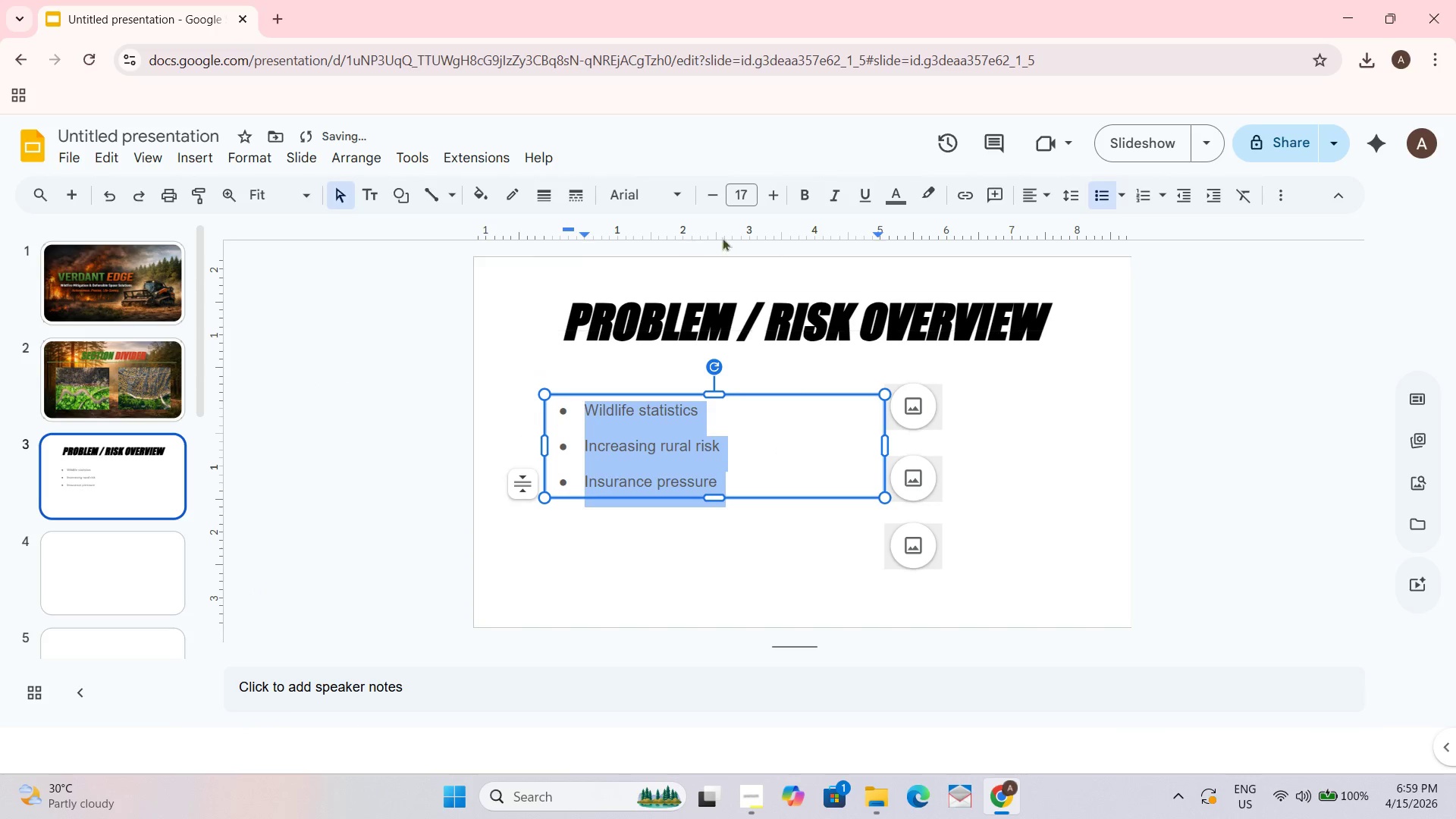 
double_click([779, 196])
 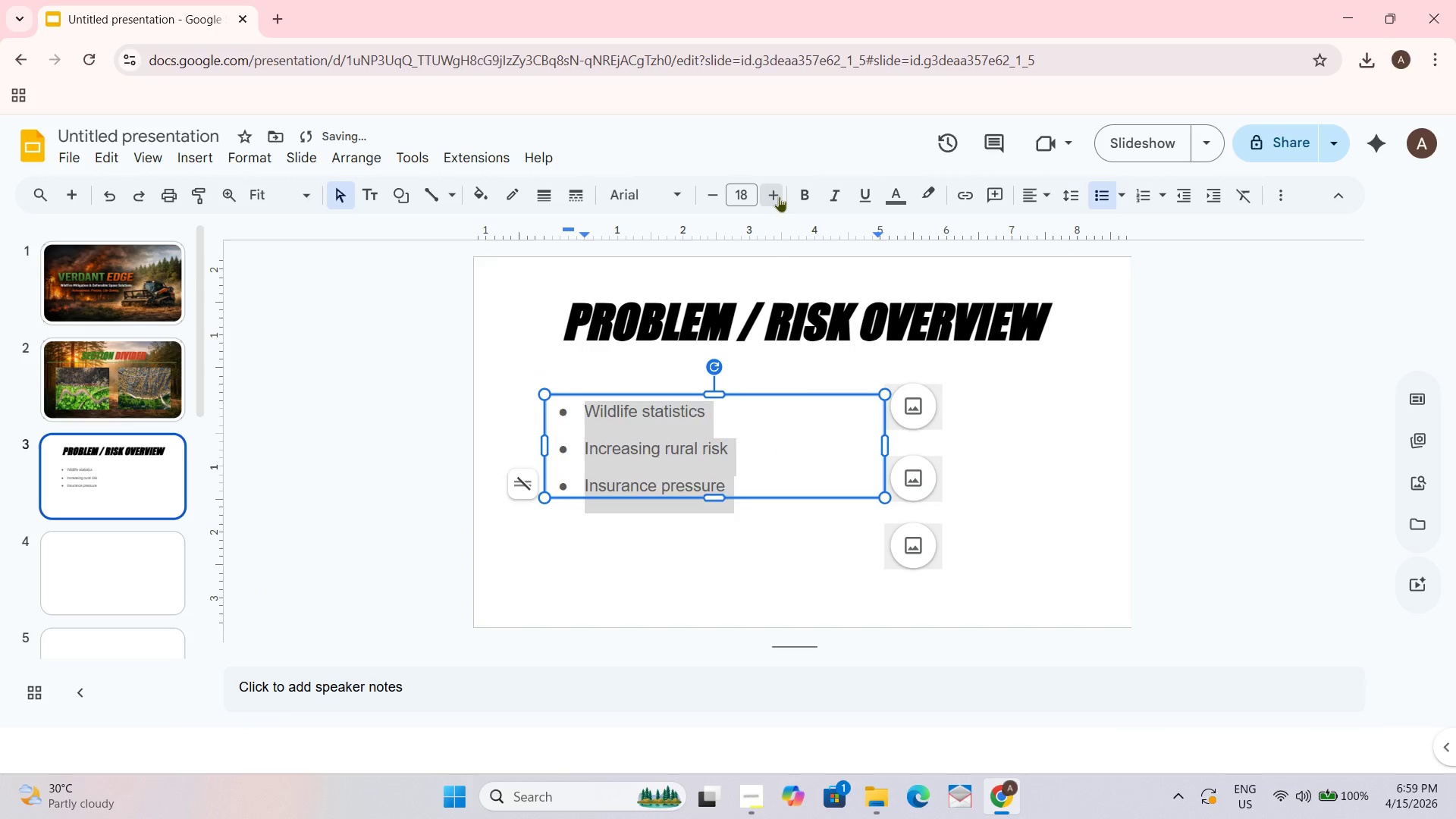 
triple_click([779, 196])
 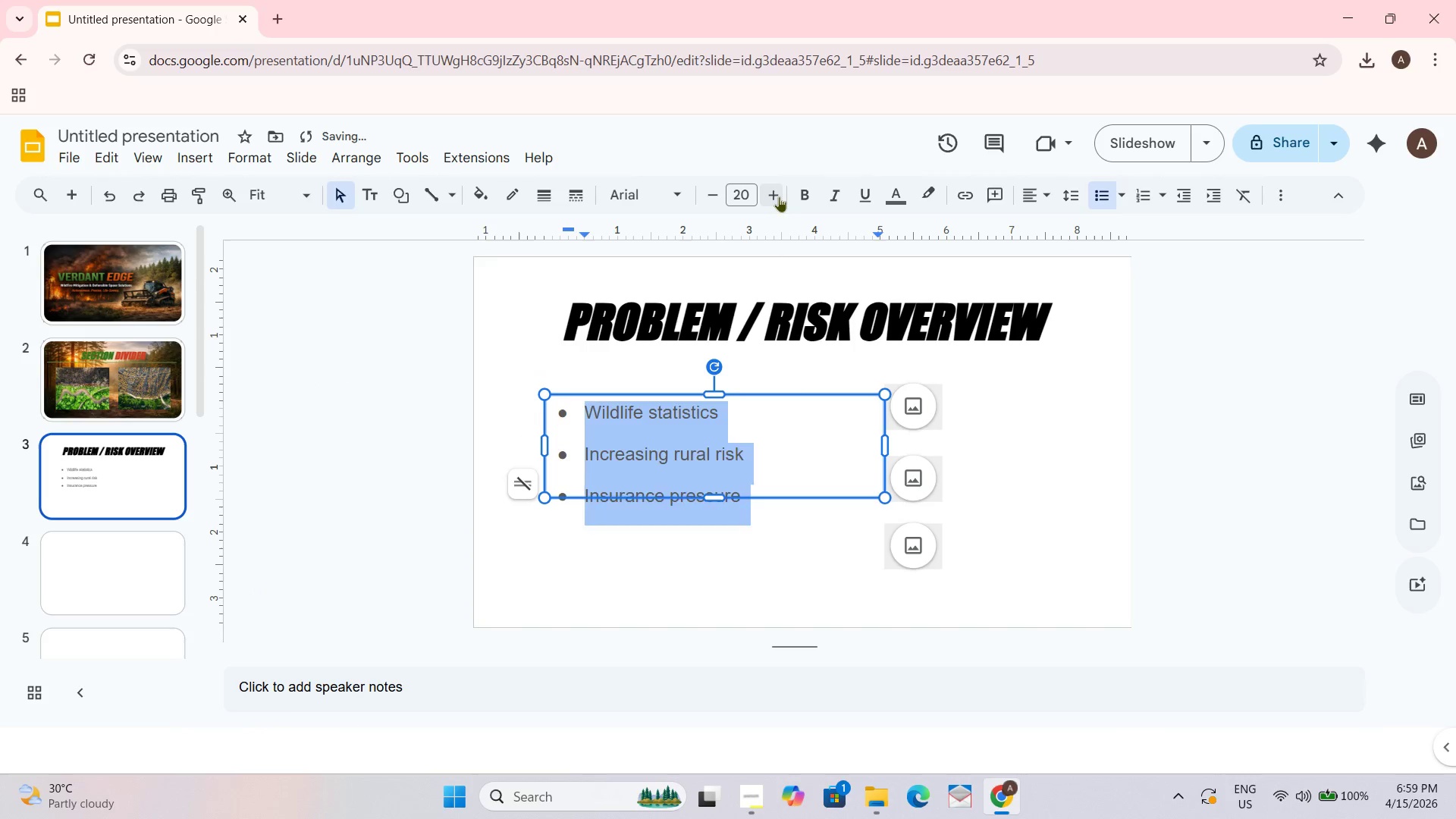 
triple_click([779, 196])
 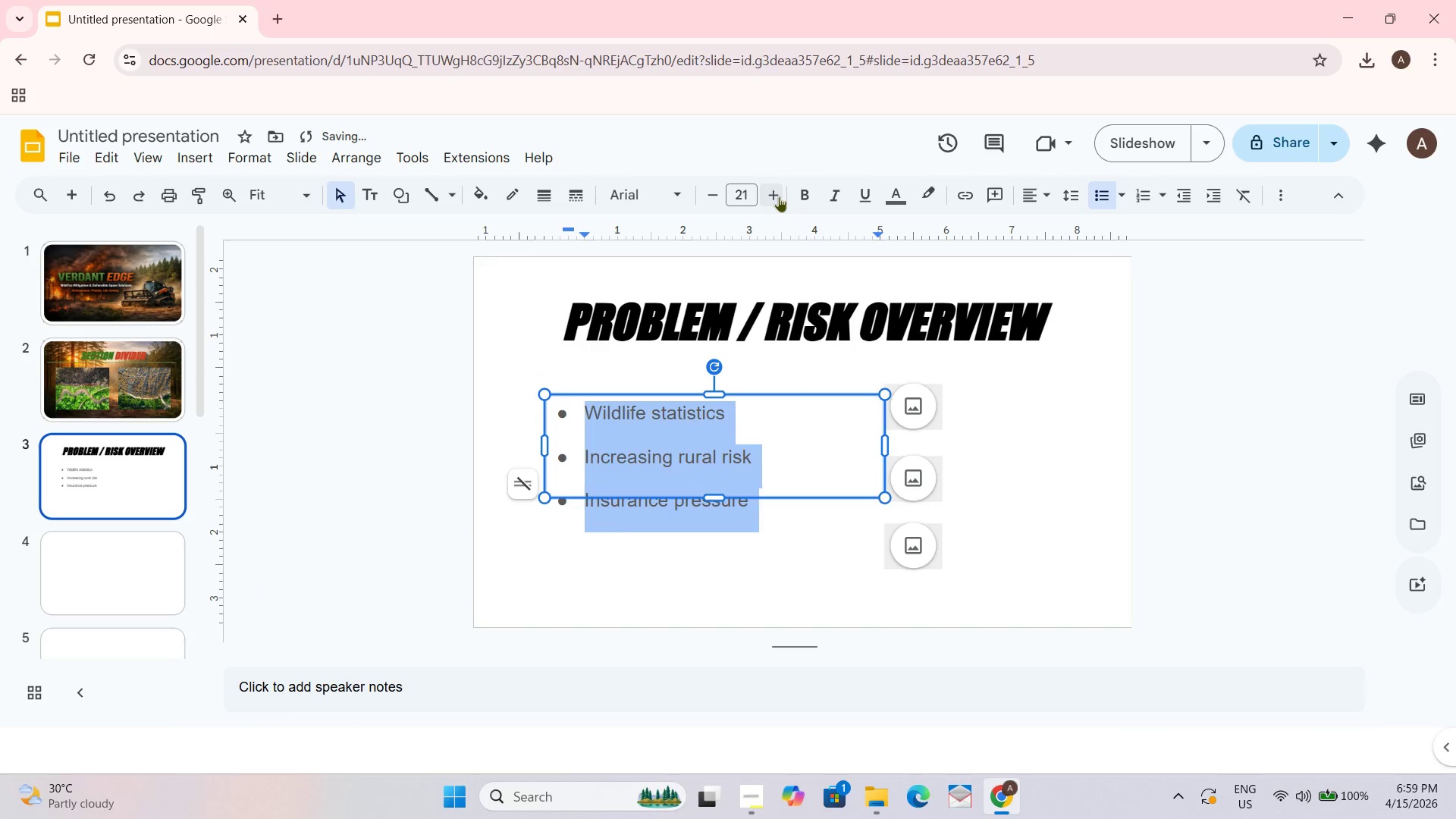 
triple_click([779, 196])
 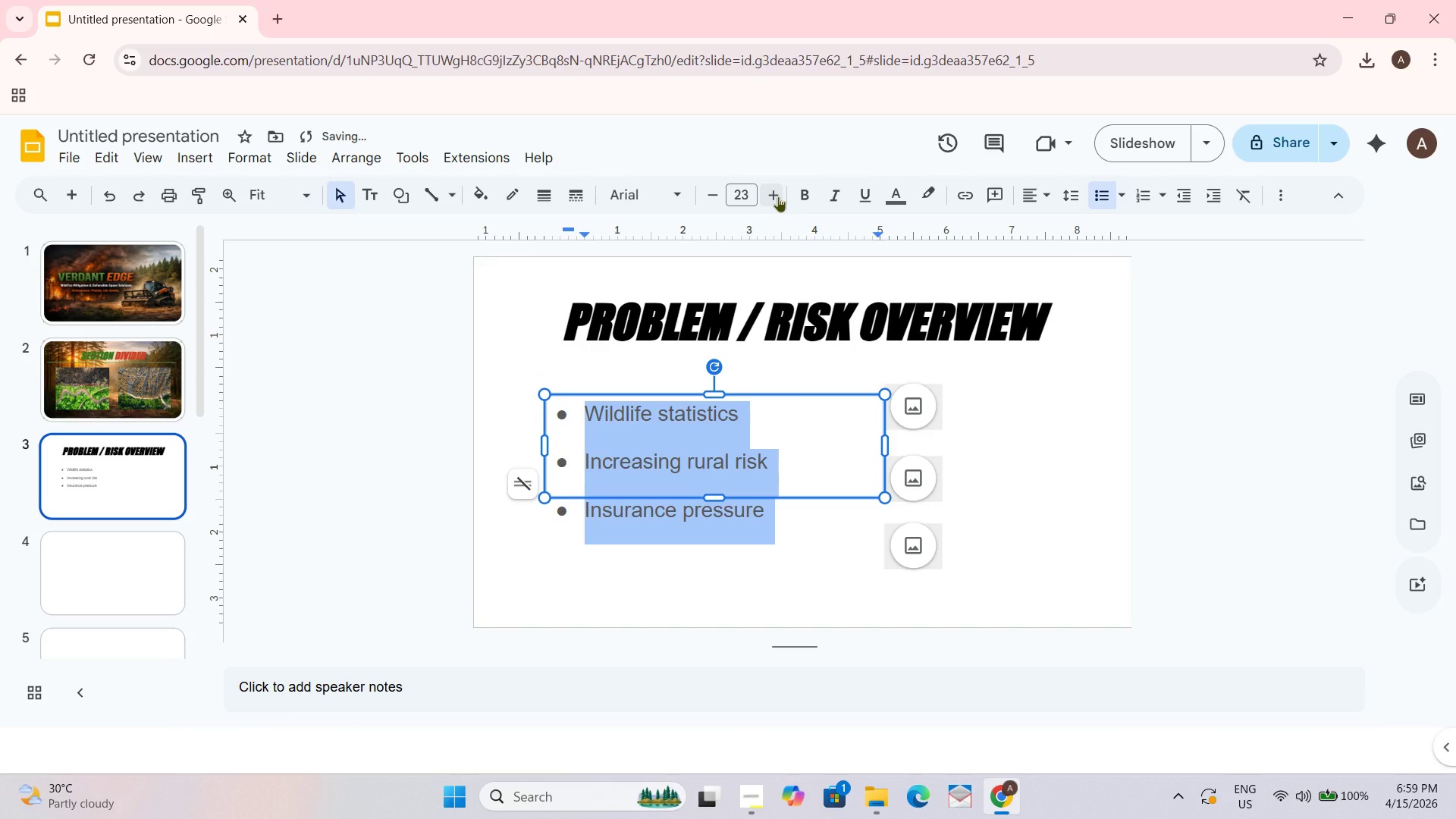 
left_click([778, 196])
 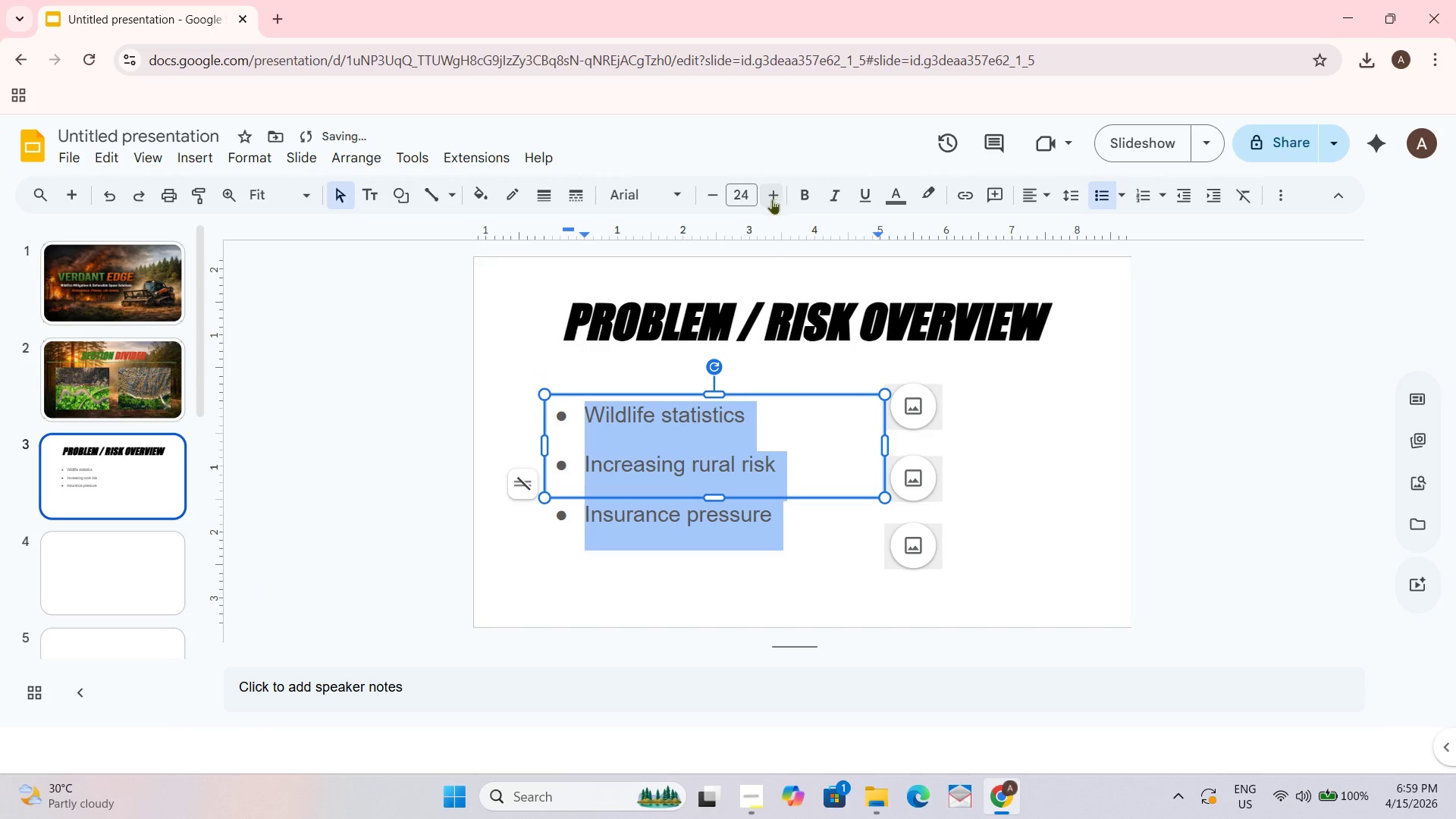 
left_click([770, 199])
 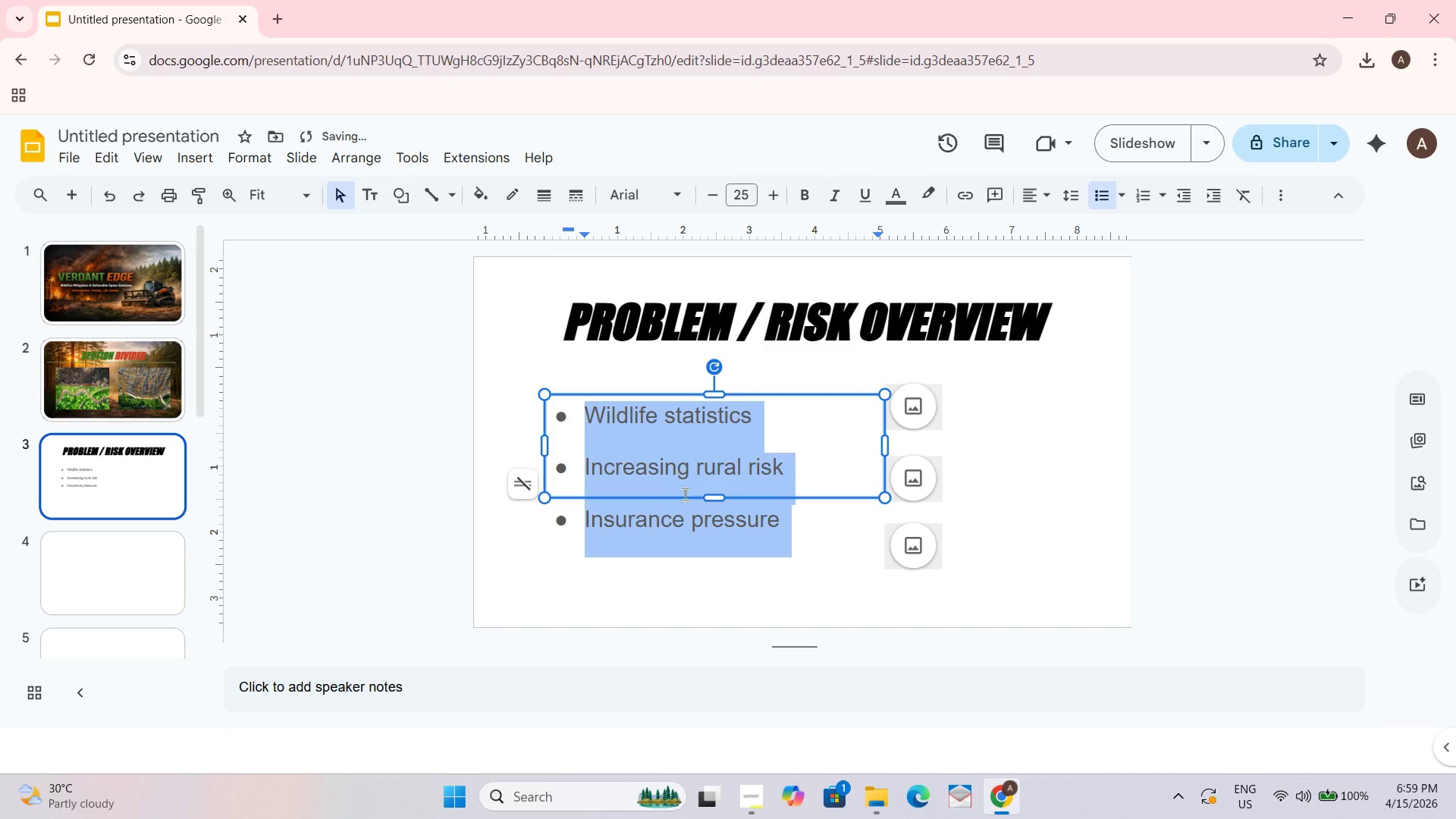 
left_click_drag(start_coordinate=[717, 497], to_coordinate=[715, 570])
 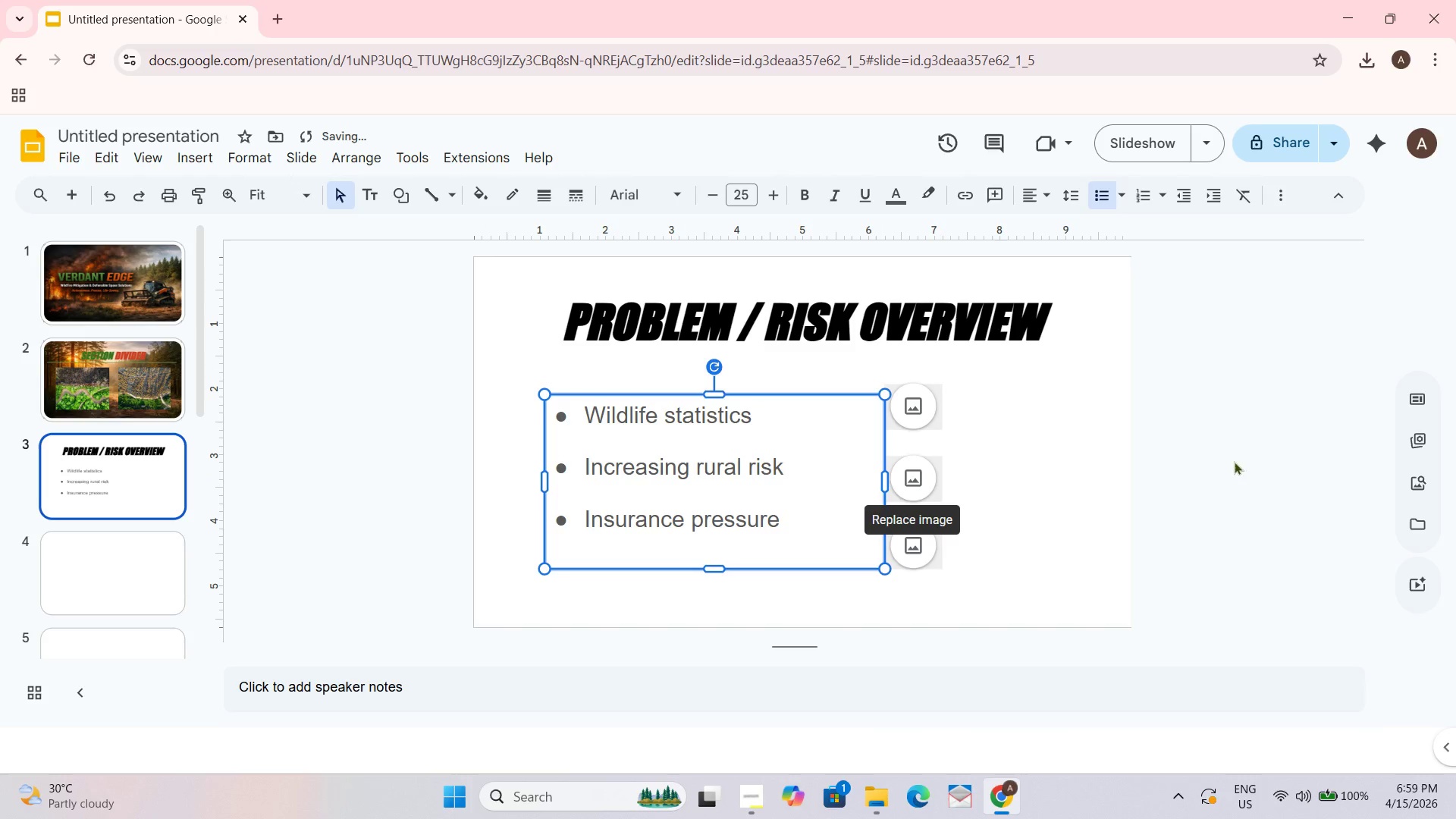 
left_click([1172, 466])
 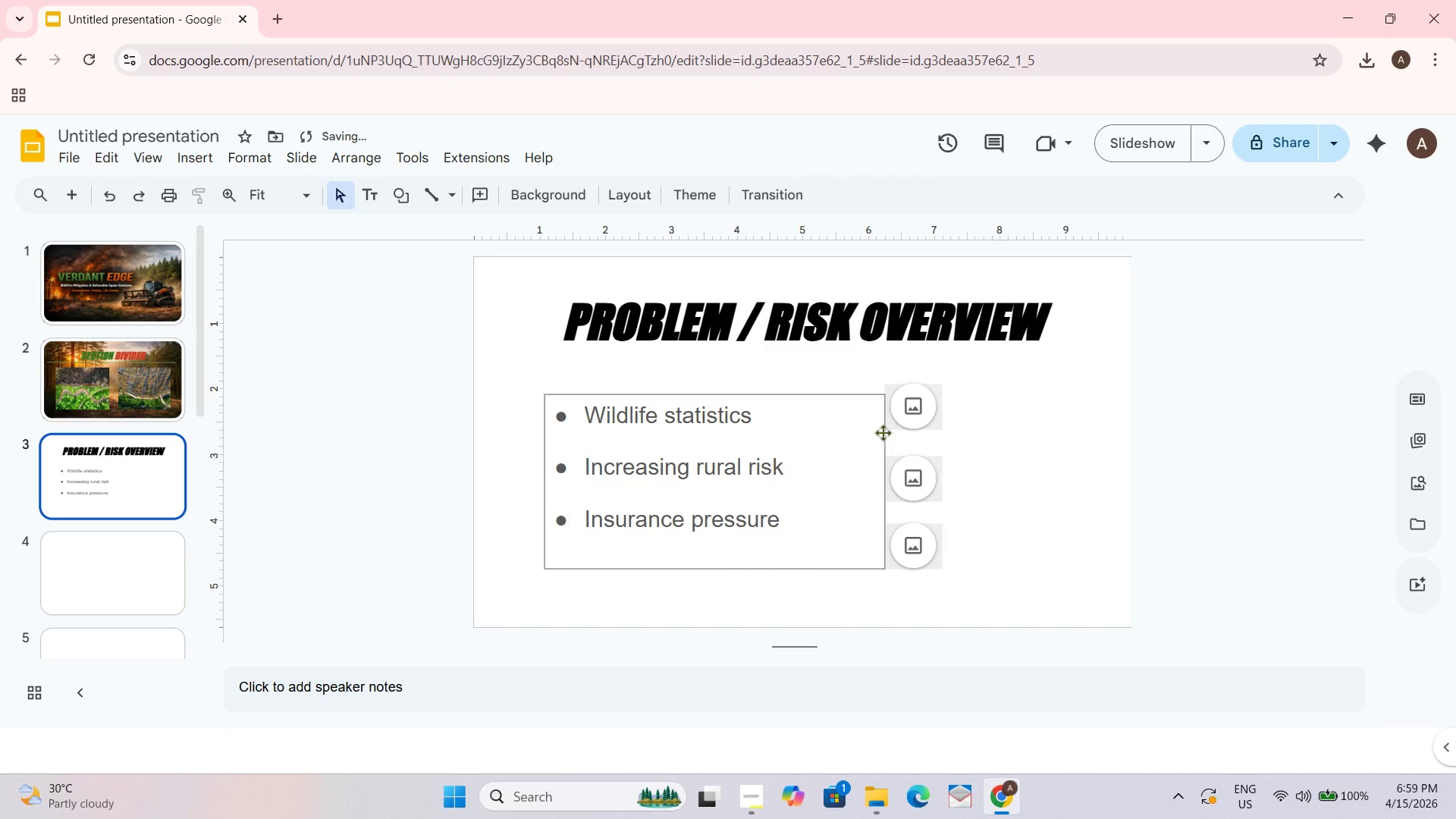 
left_click_drag(start_coordinate=[915, 421], to_coordinate=[910, 432])
 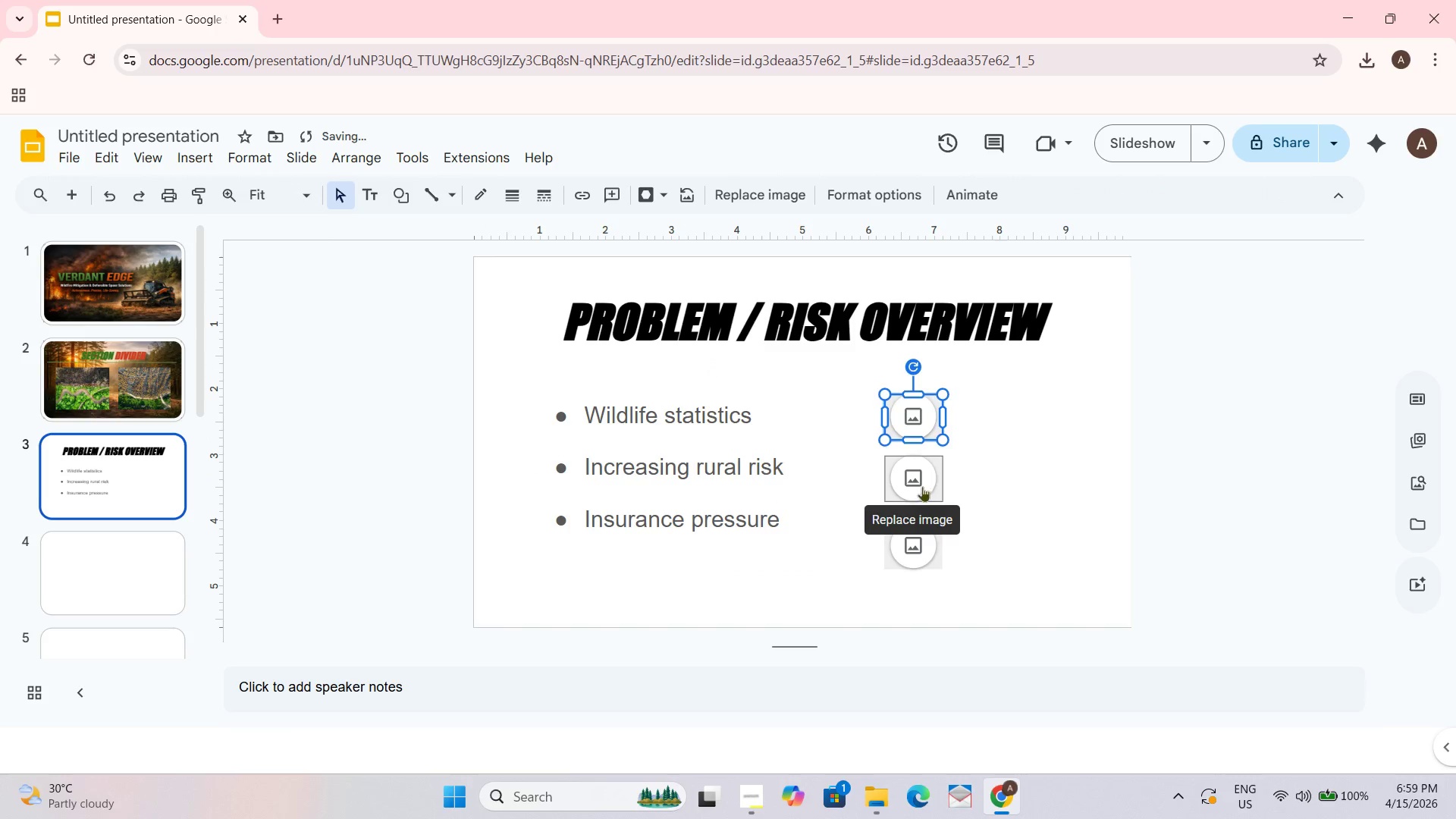 
left_click_drag(start_coordinate=[921, 486], to_coordinate=[920, 471])
 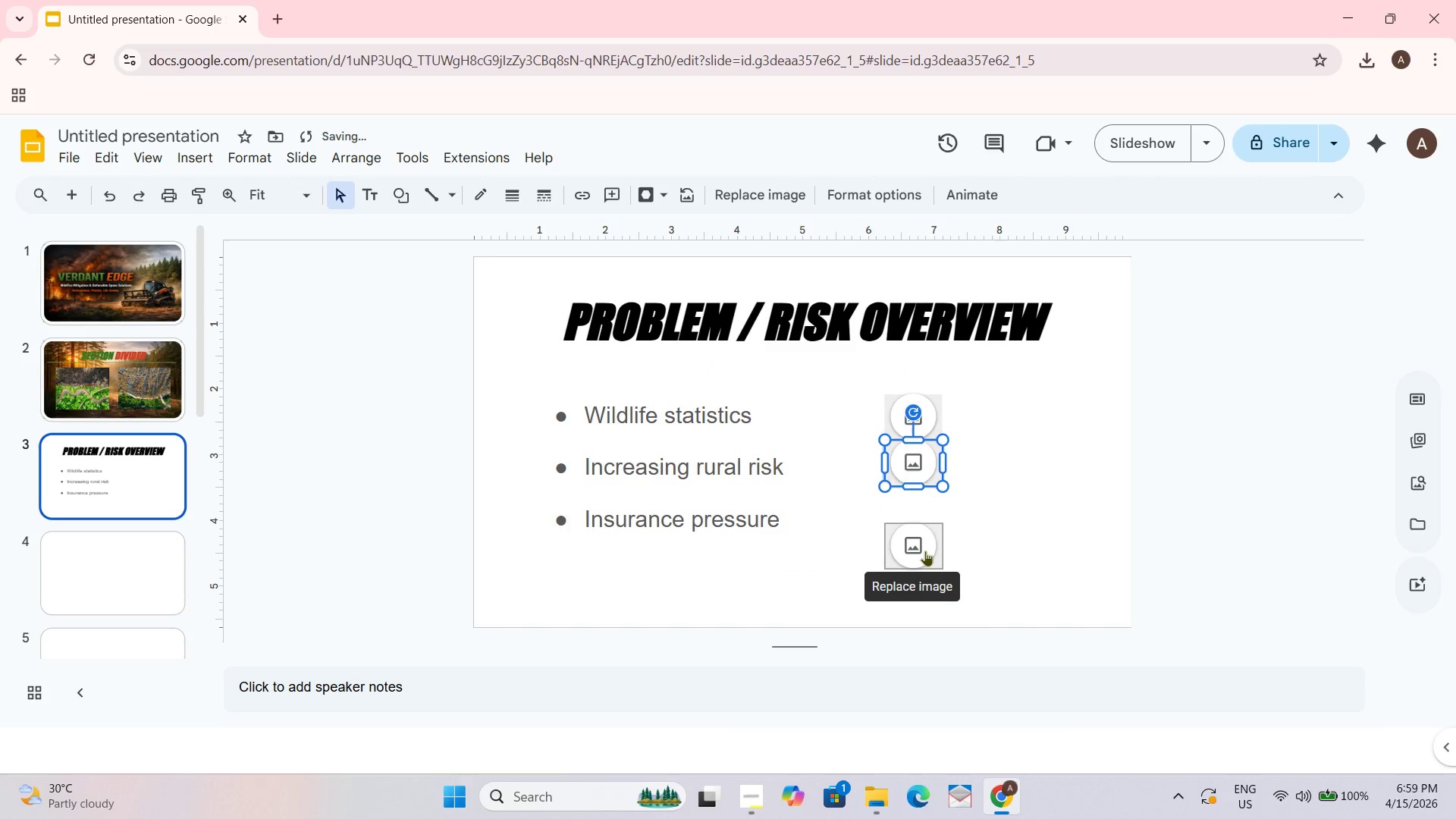 
left_click_drag(start_coordinate=[924, 551], to_coordinate=[922, 516])
 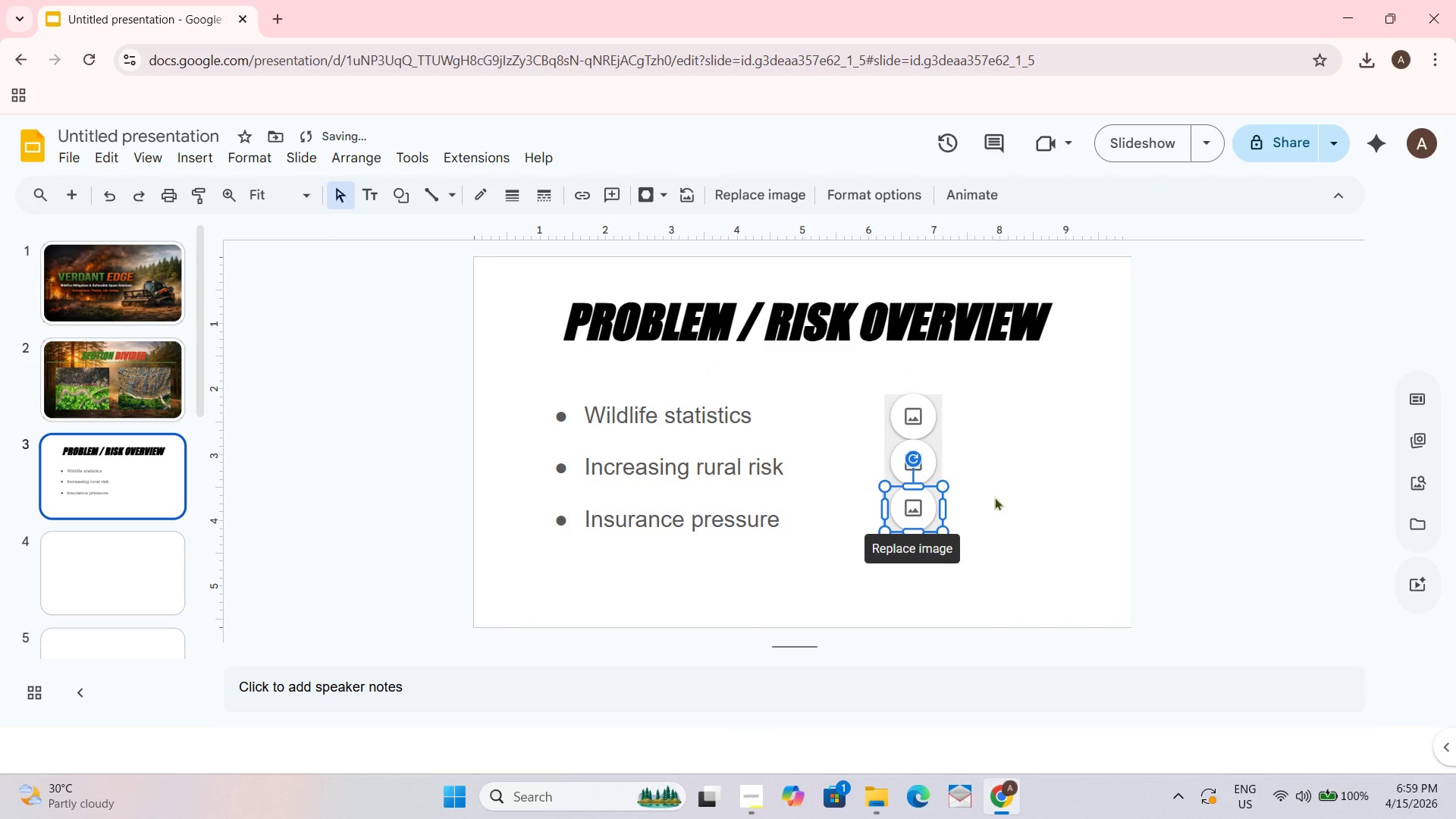 
left_click([1018, 482])
 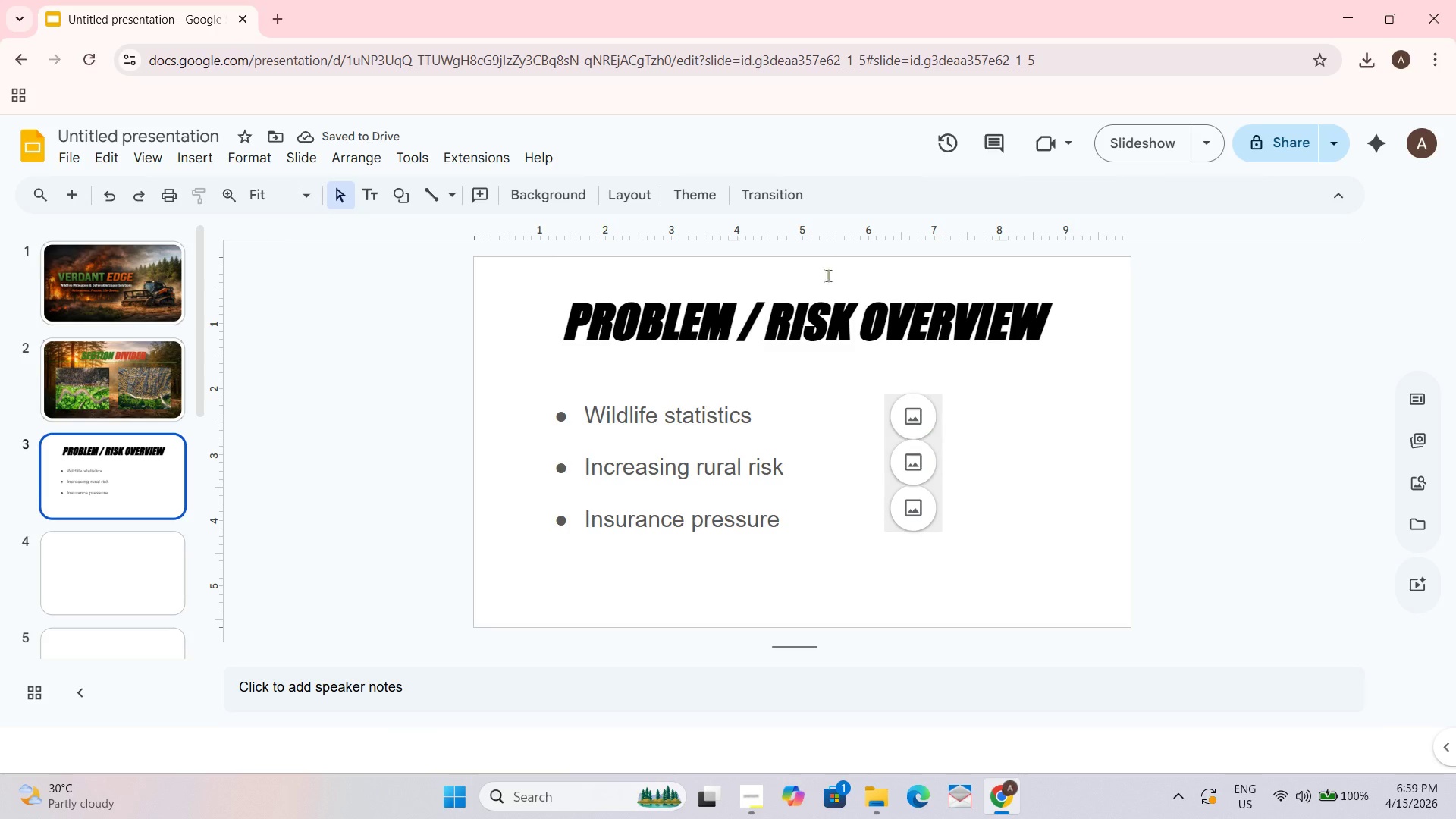 
left_click([283, 13])
 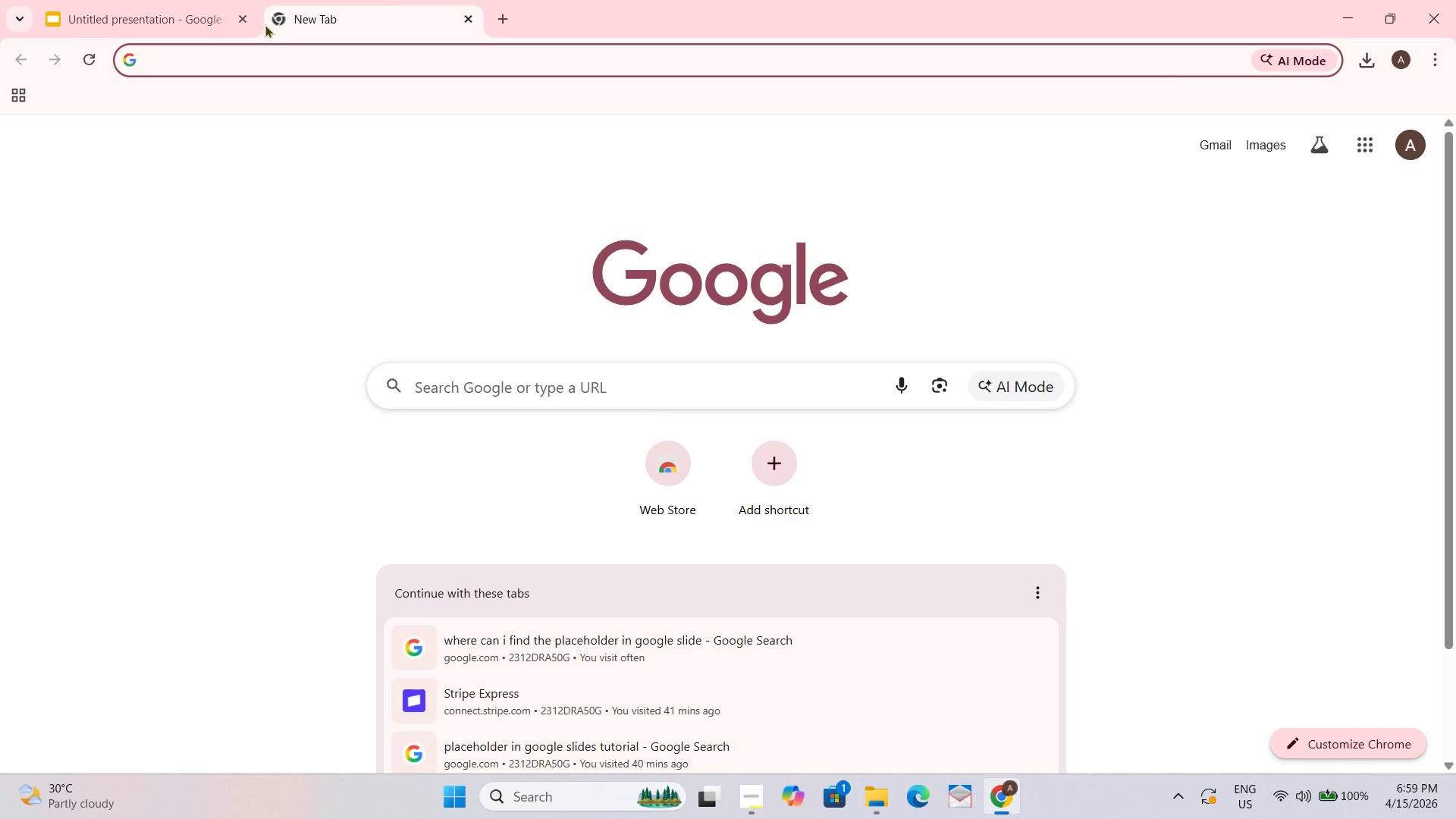 
left_click([378, 17])
 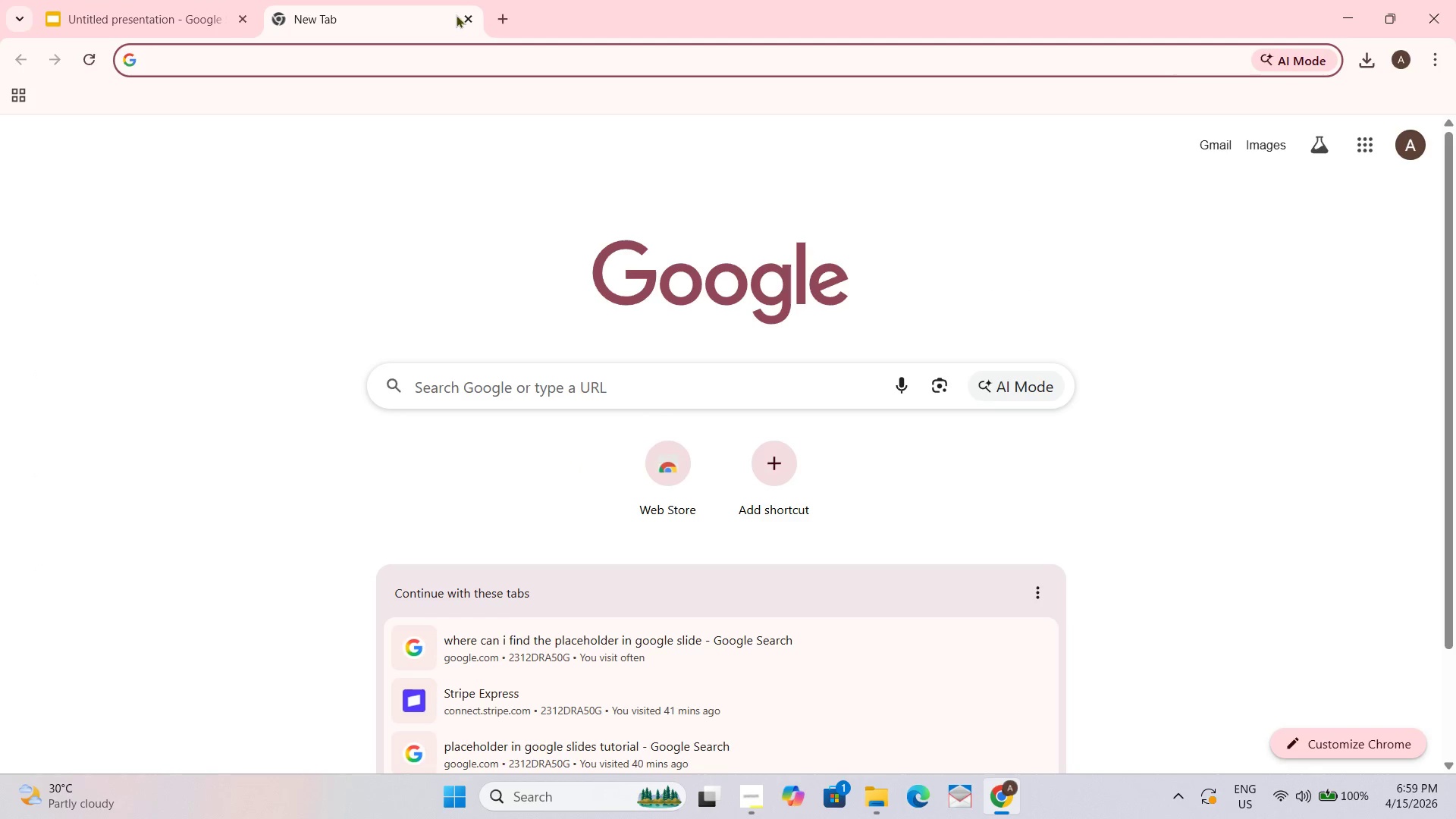 
left_click([469, 14])
 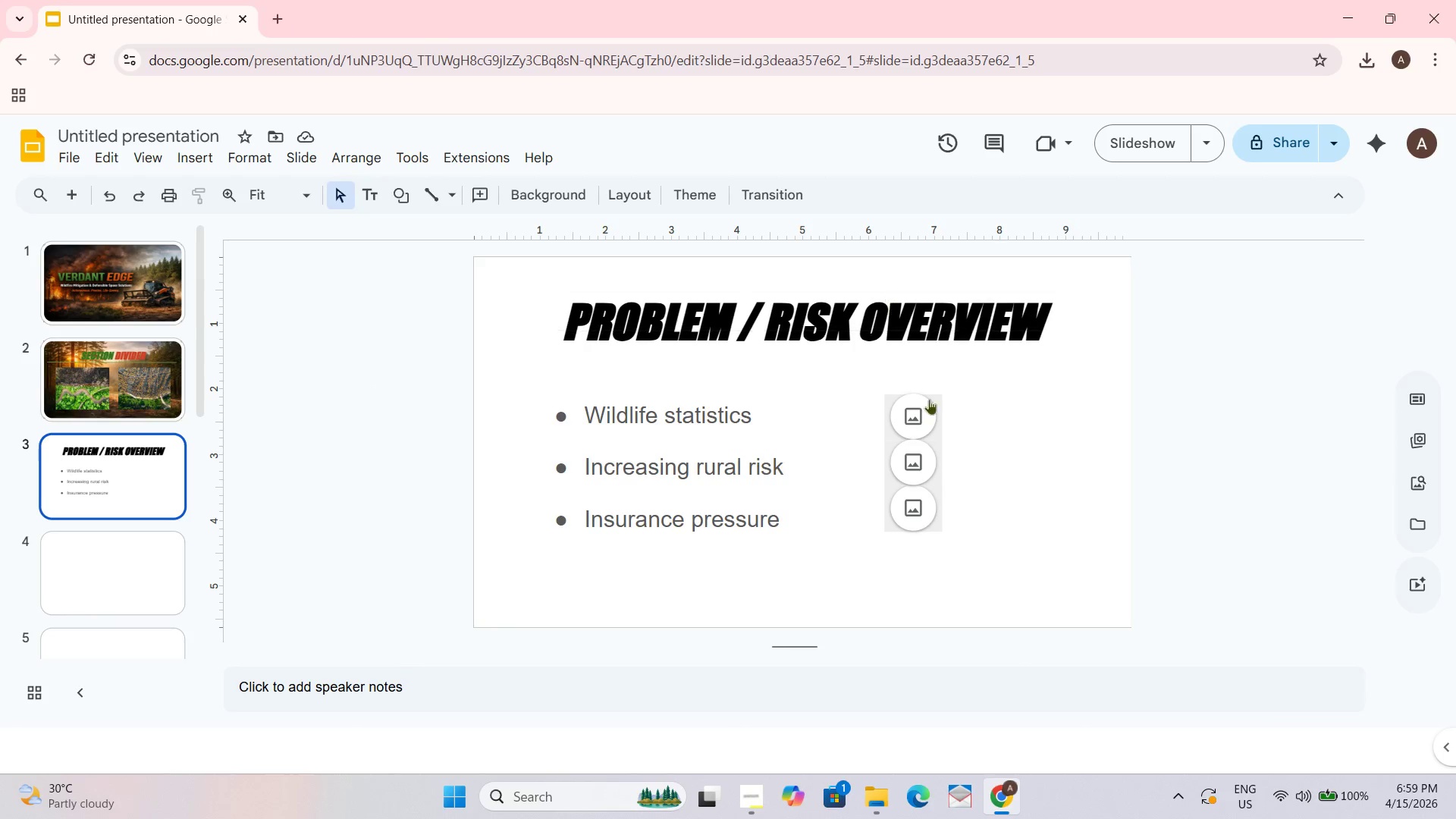 
left_click([920, 414])
 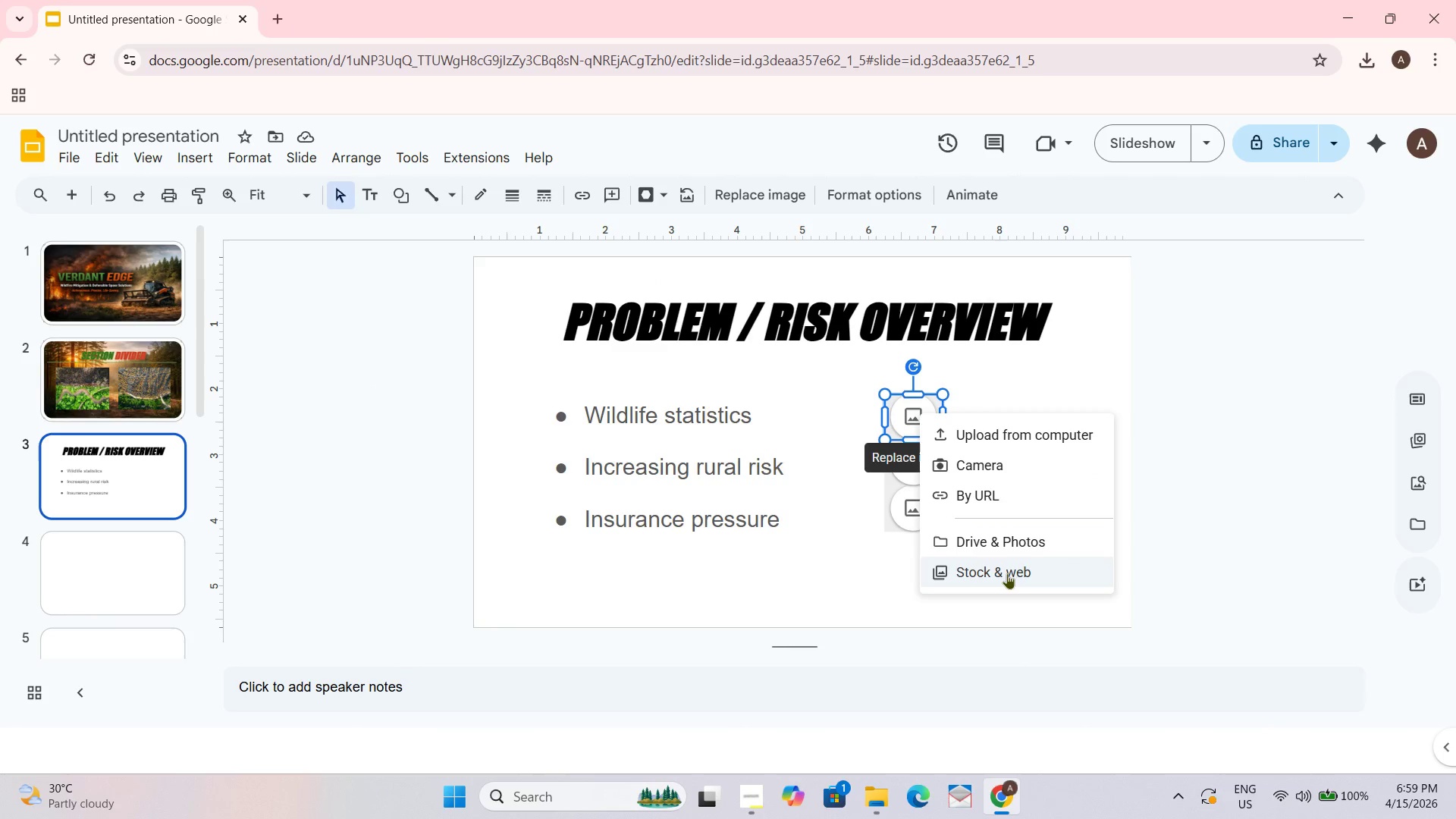 
left_click([1005, 573])
 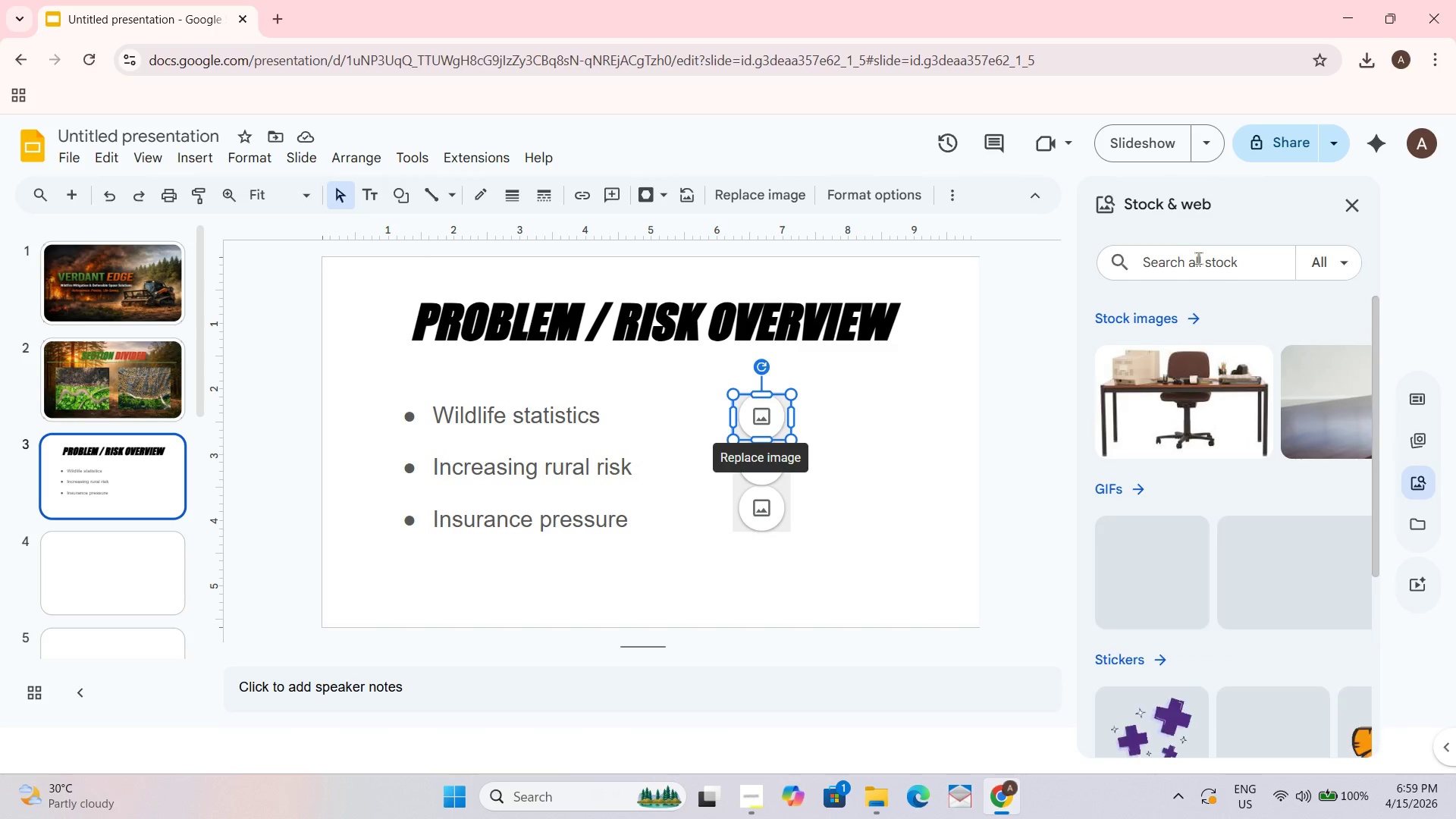 
left_click([1197, 259])
 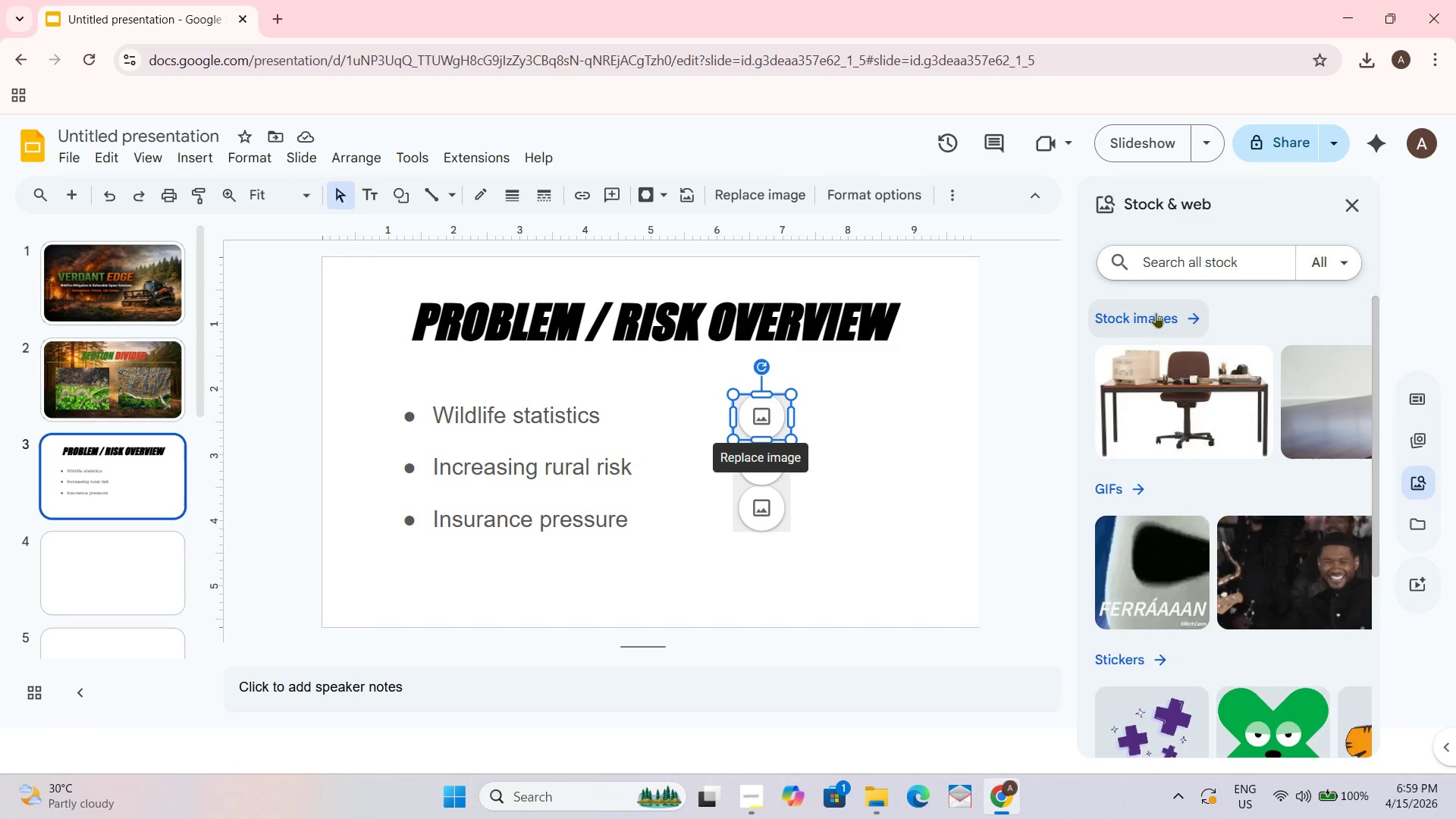 
type(fire)
 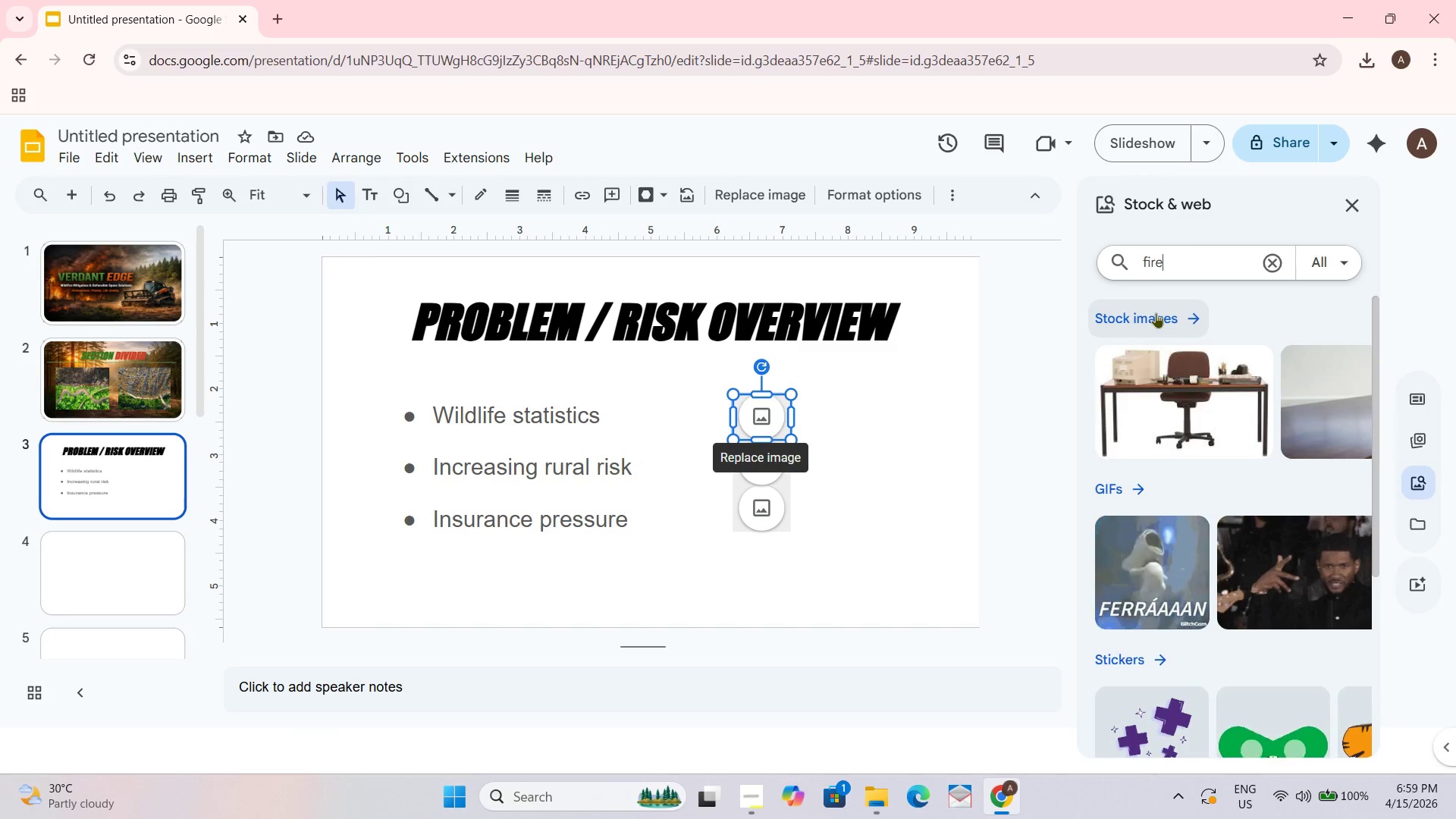 
key(Enter)
 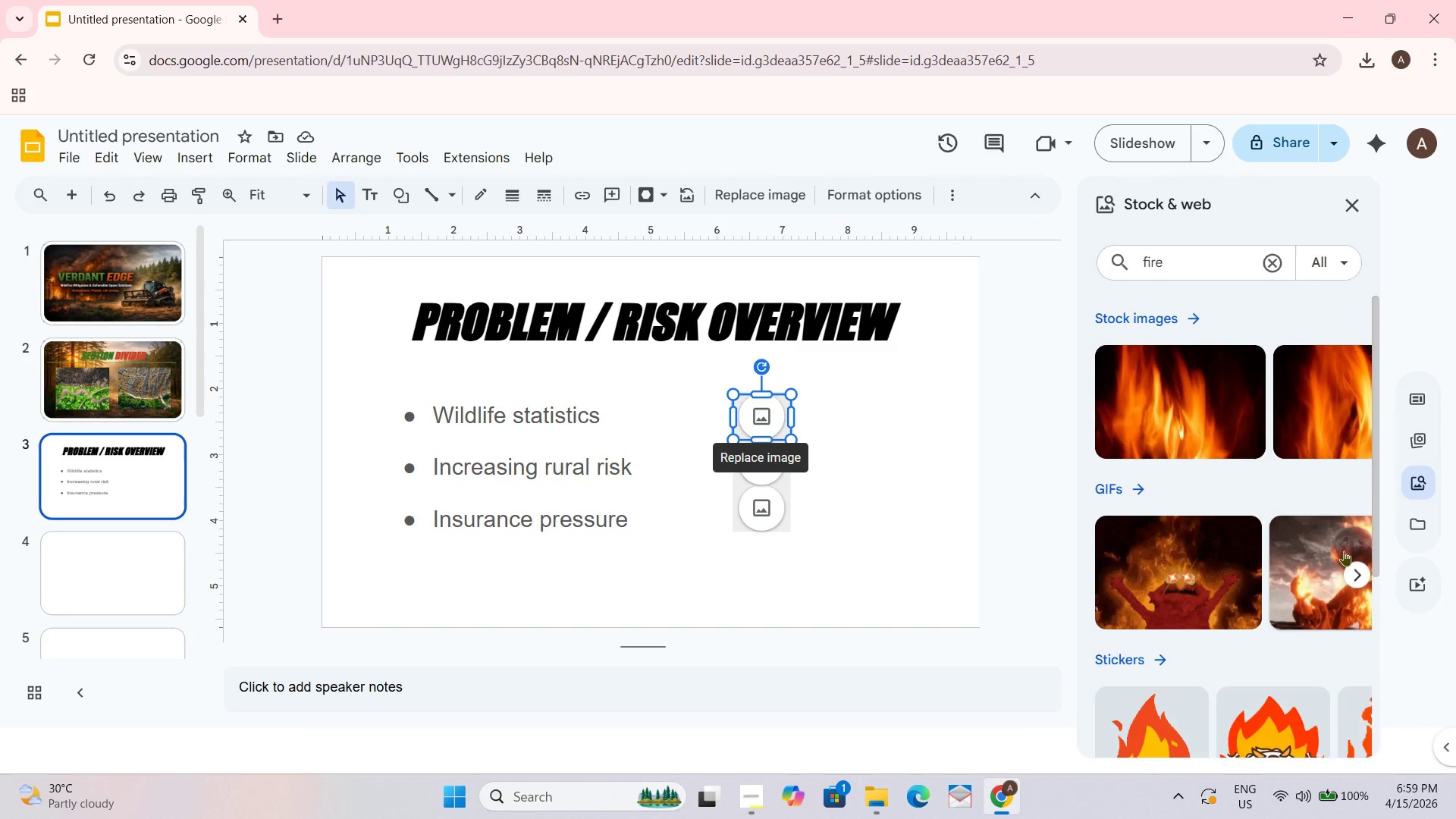 
scroll: coordinate [1226, 542], scroll_direction: down, amount: 2.0
 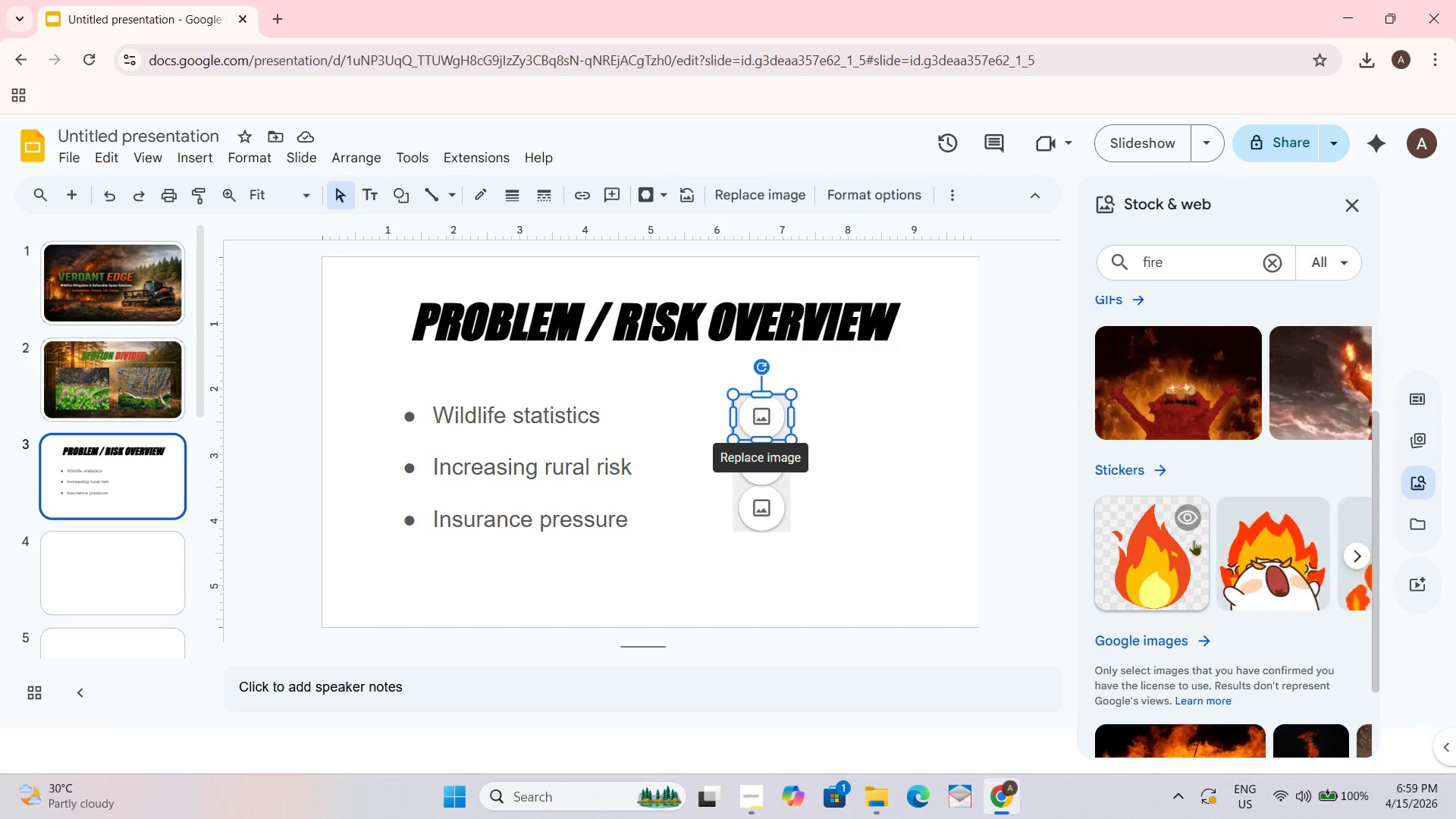 
left_click_drag(start_coordinate=[1182, 545], to_coordinate=[773, 413])
 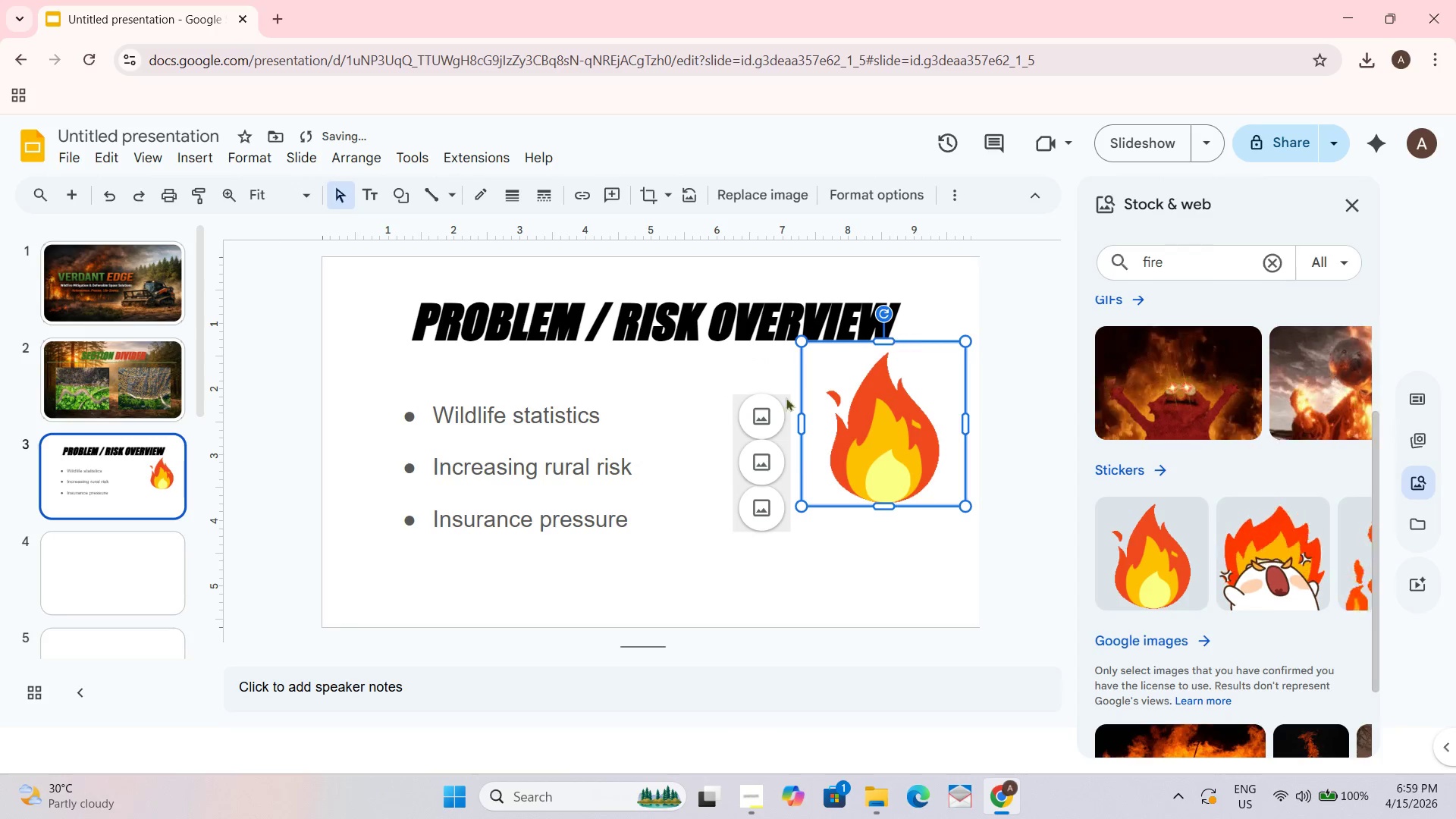 
left_click([752, 416])
 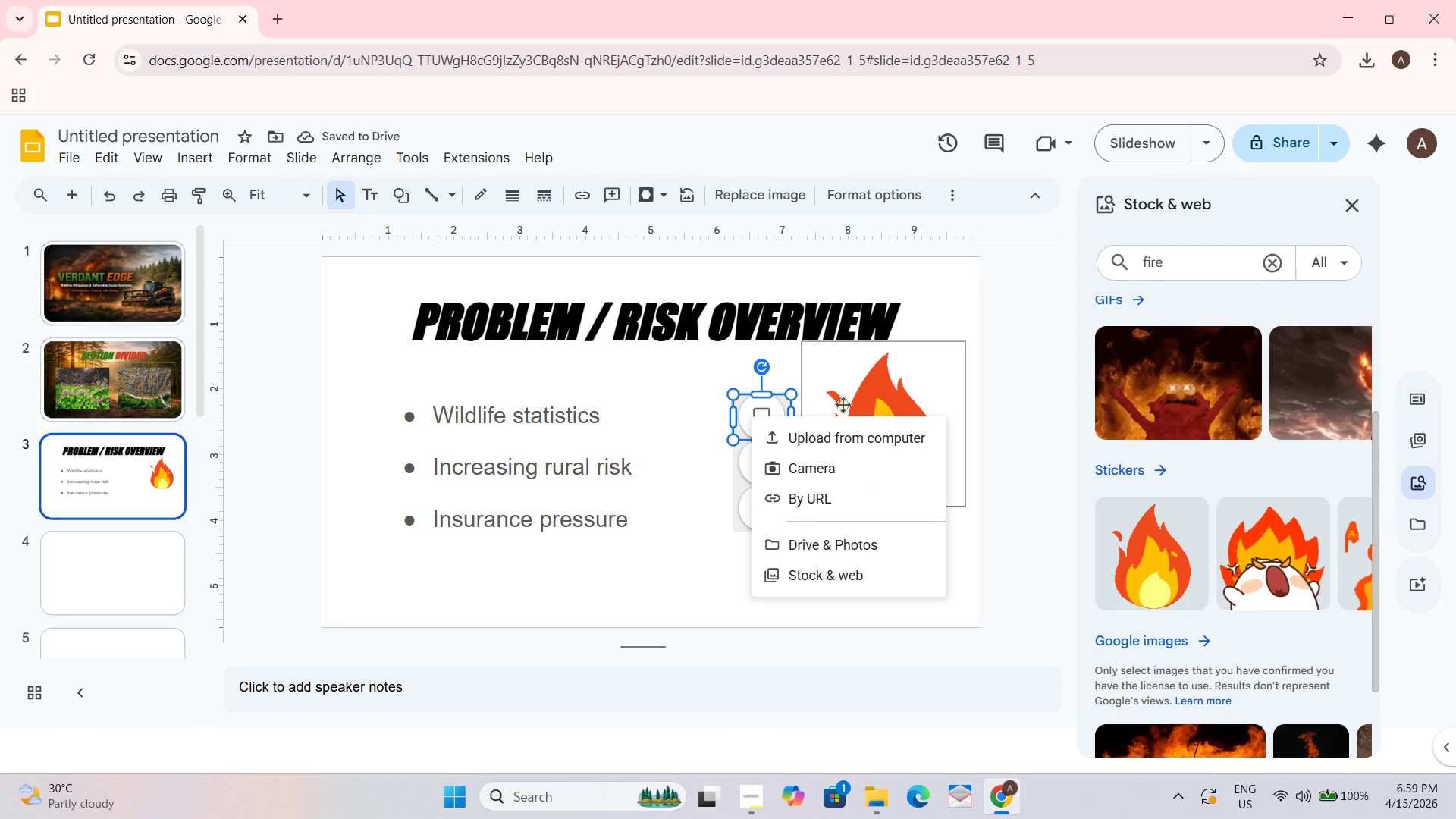 
left_click([845, 403])
 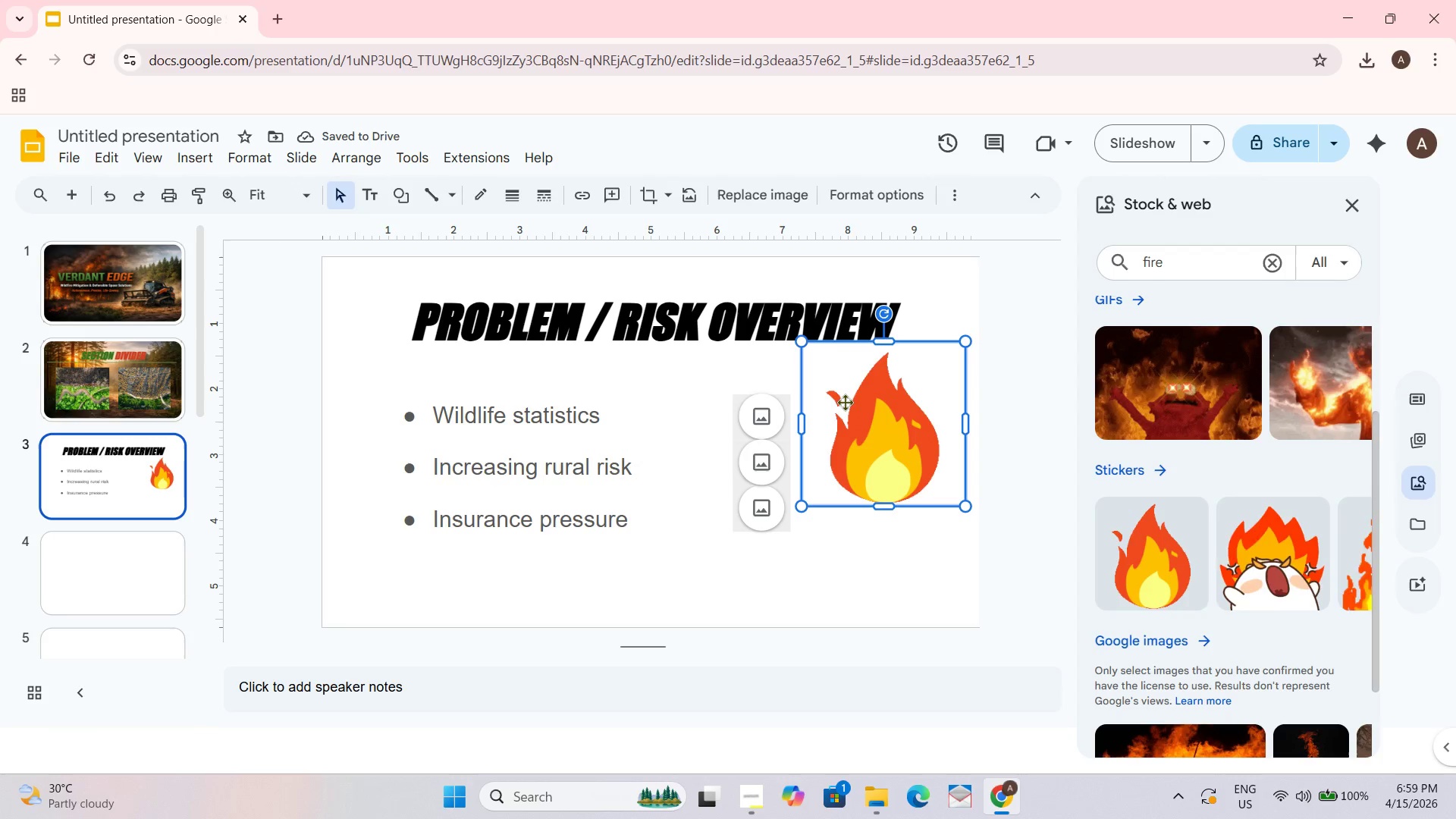 
left_click_drag(start_coordinate=[845, 402], to_coordinate=[1134, 517])
 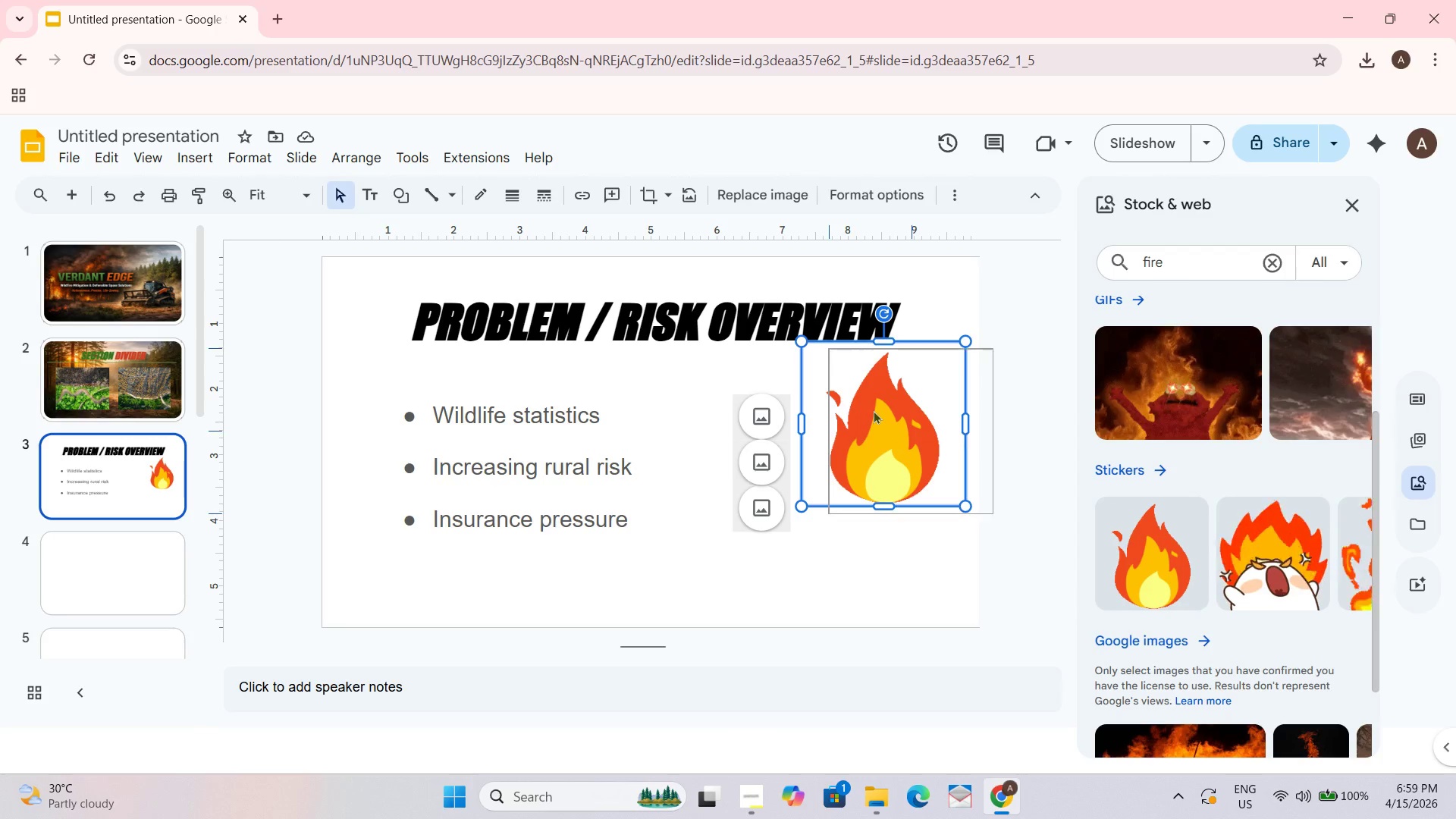 
key(Control+Z)
 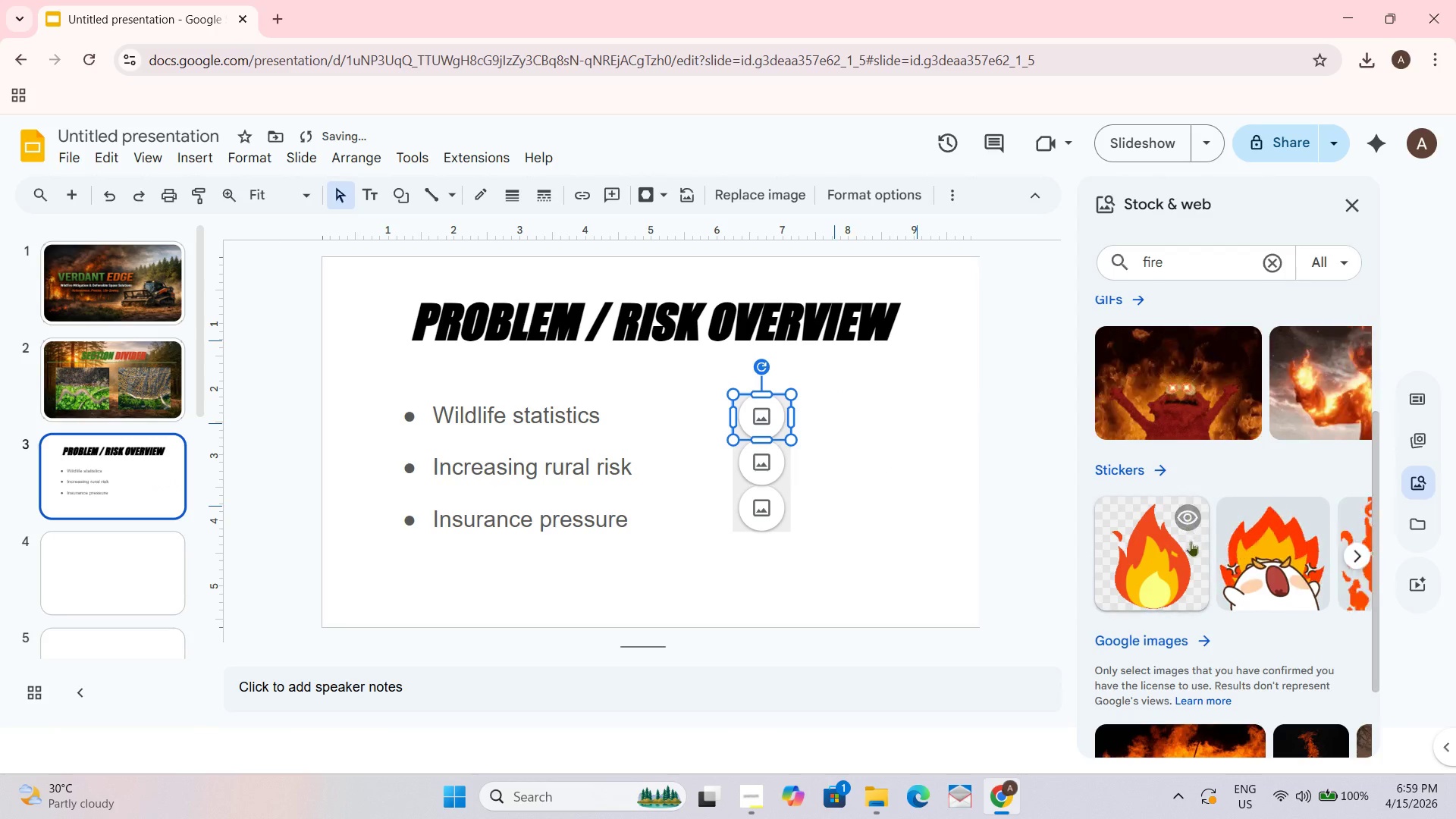 
left_click_drag(start_coordinate=[1169, 550], to_coordinate=[1162, 551])
 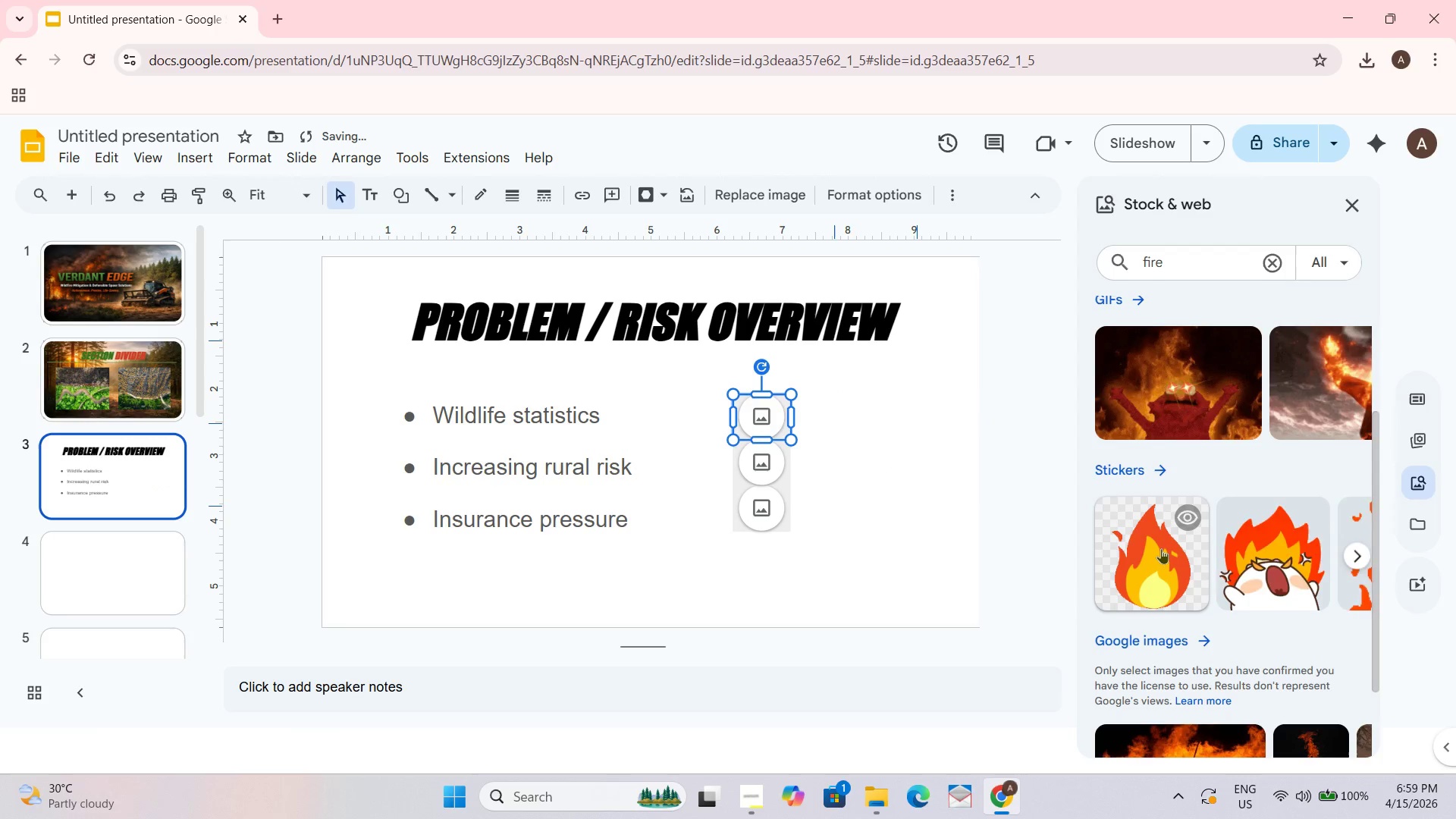 
left_click([1161, 548])
 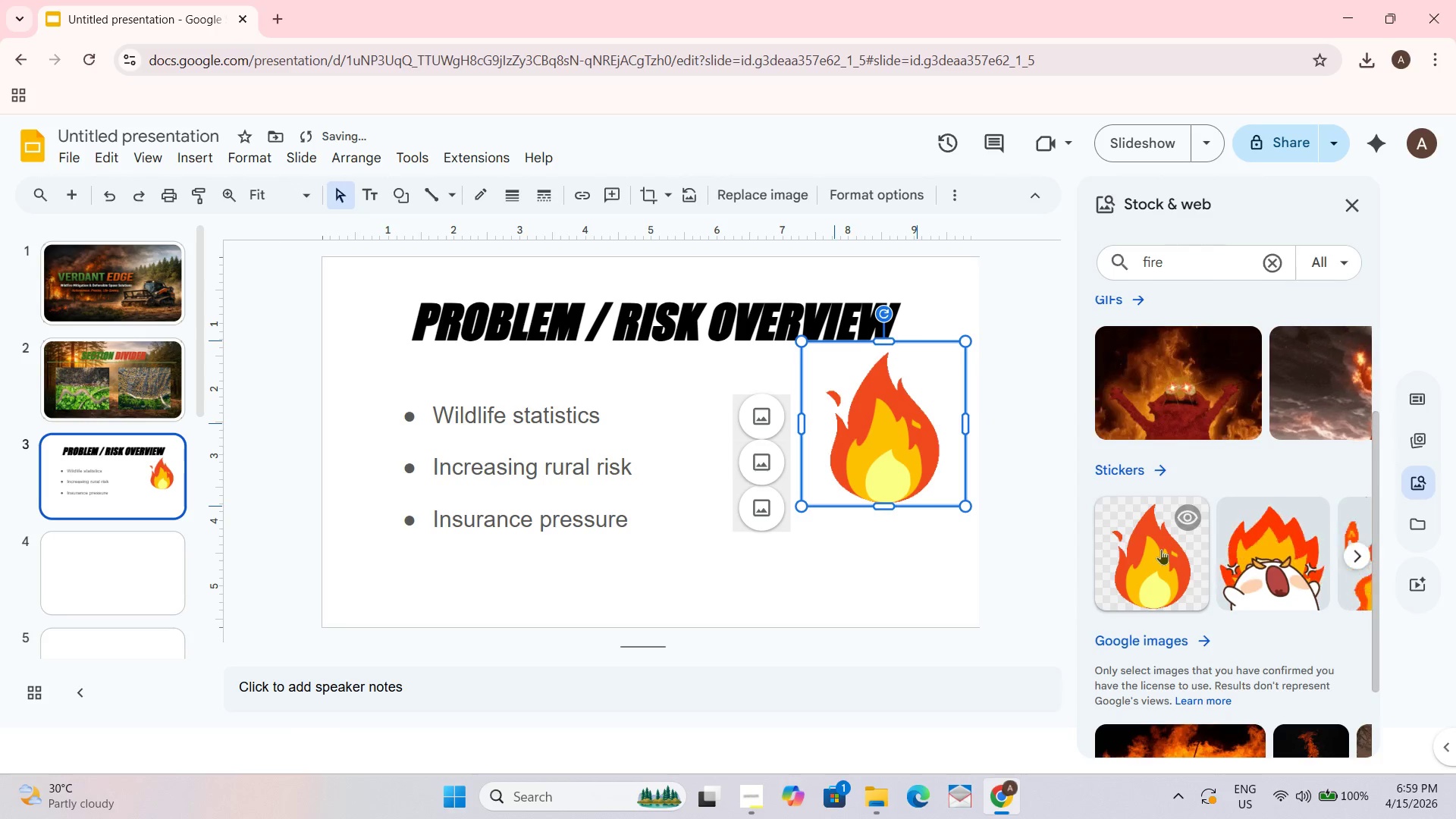 
key(Control+ControlLeft)
 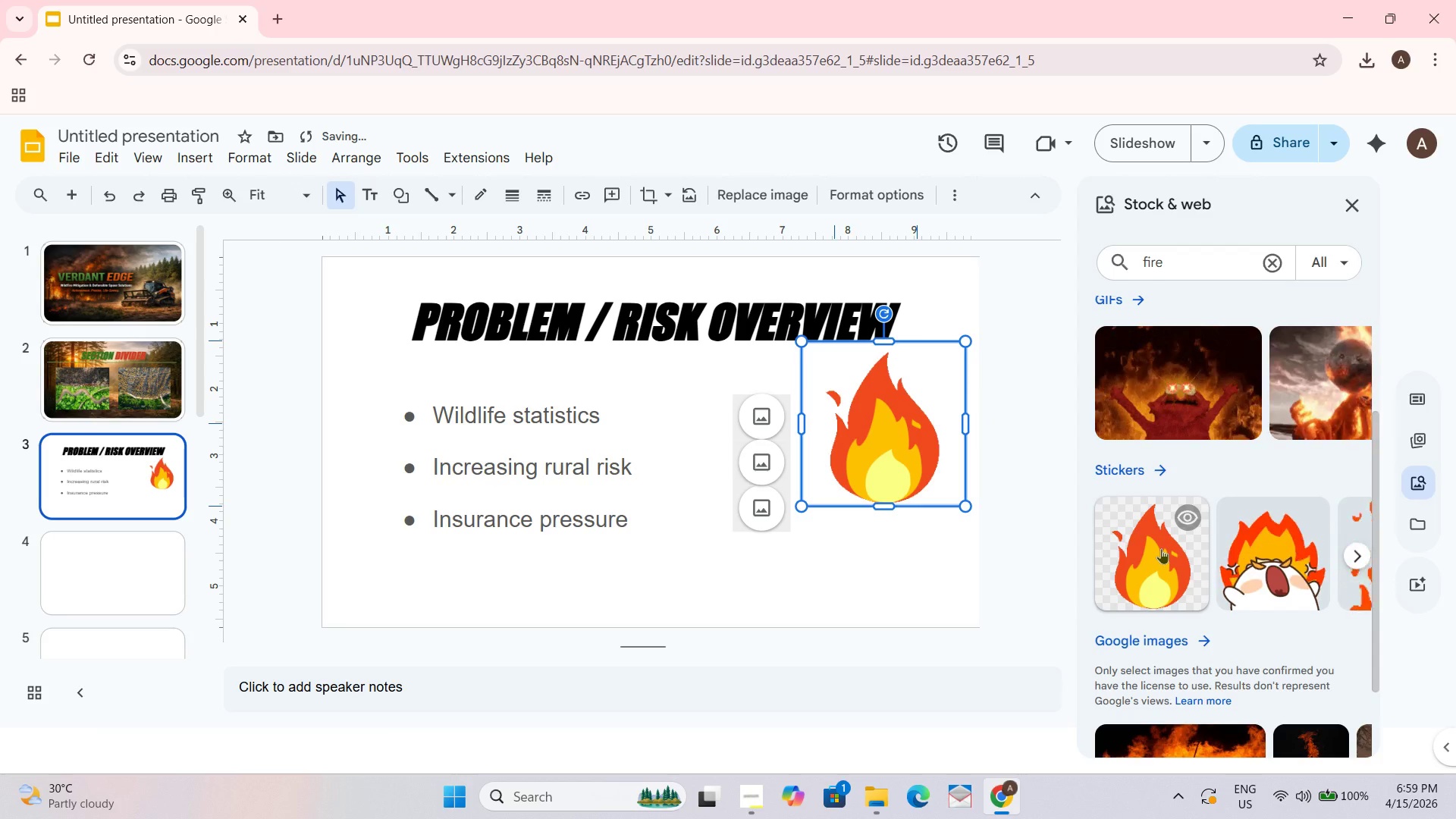 
key(Control+Z)
 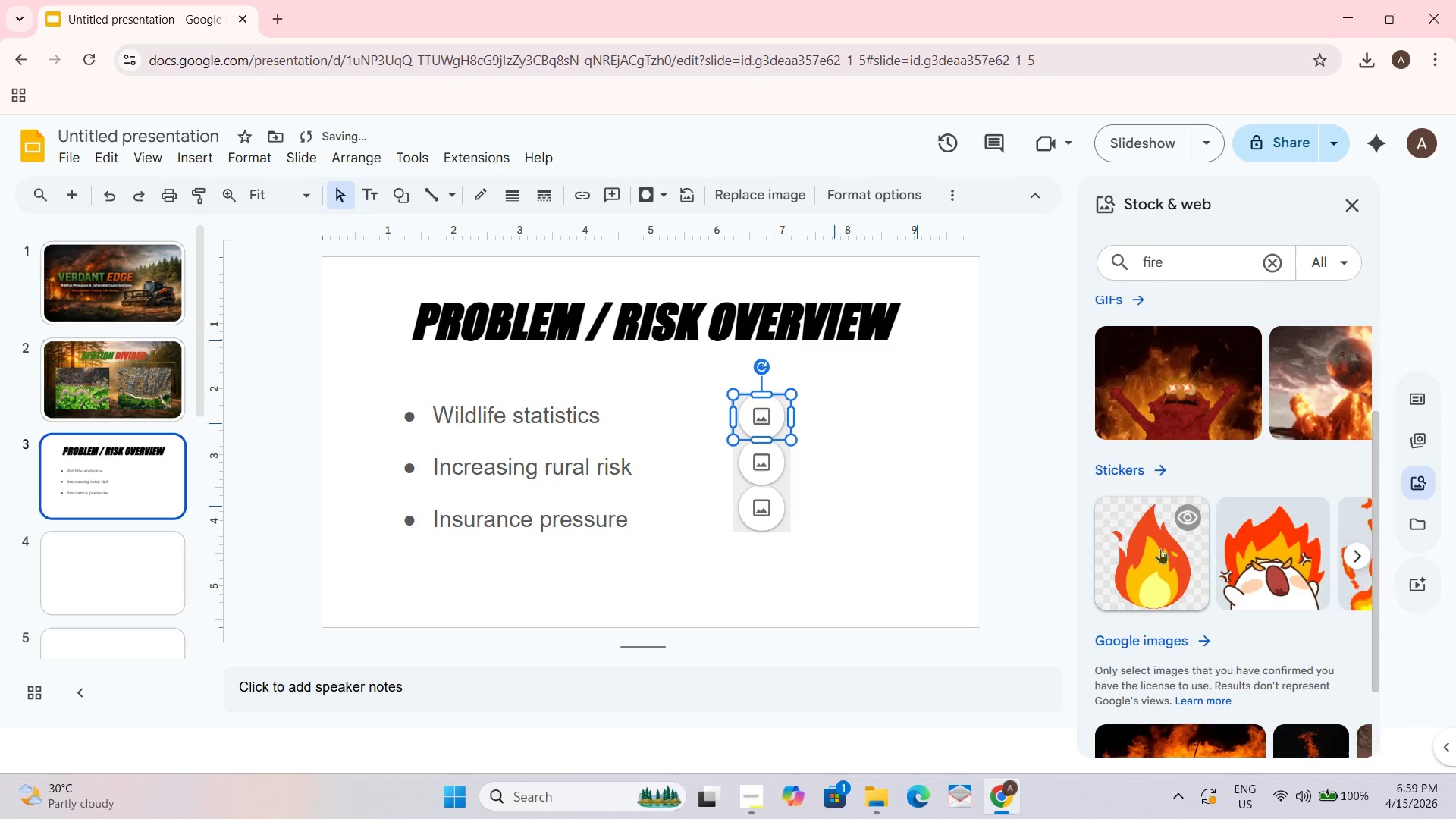 
right_click([1160, 548])
 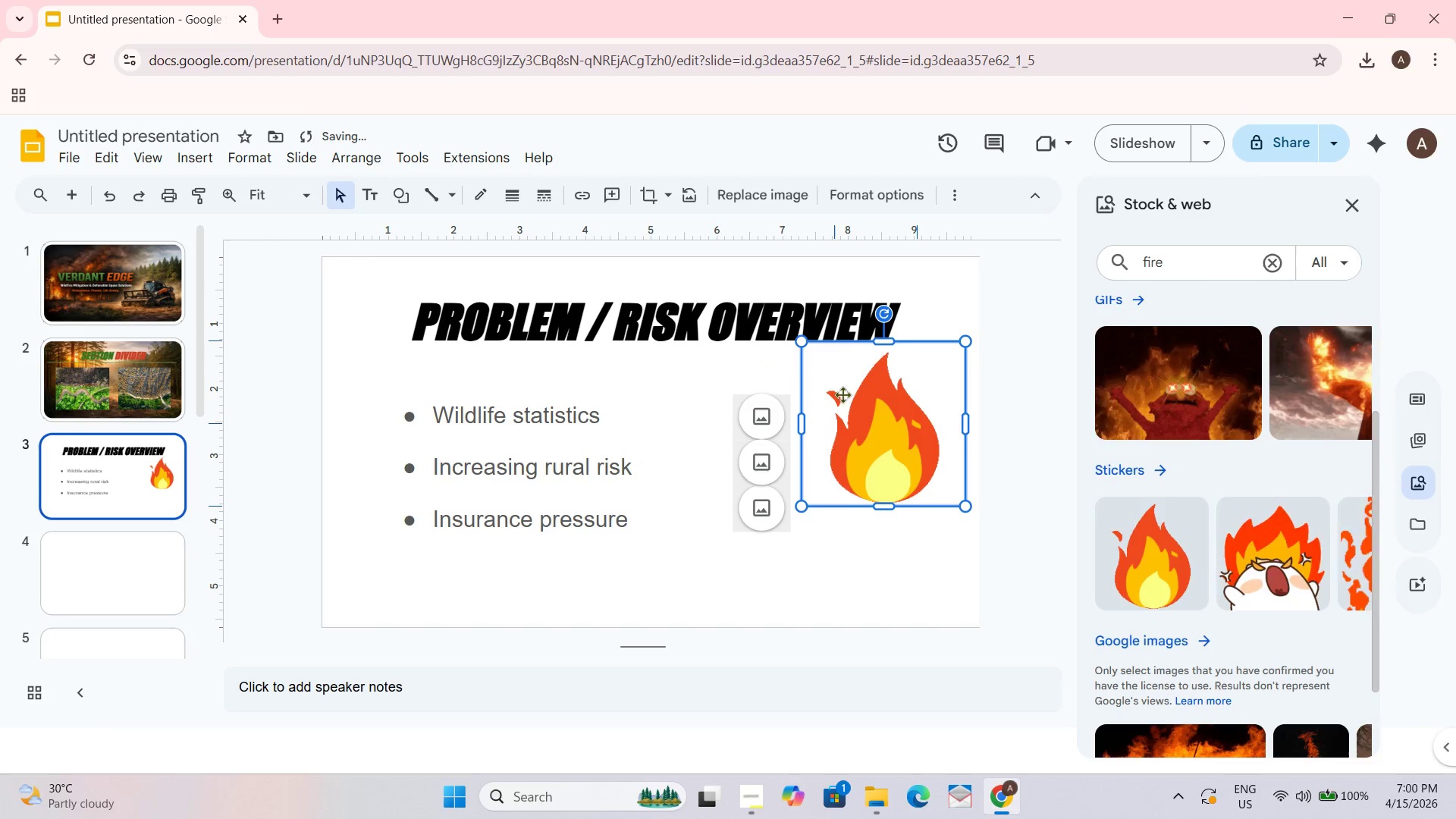 
left_click([773, 403])
 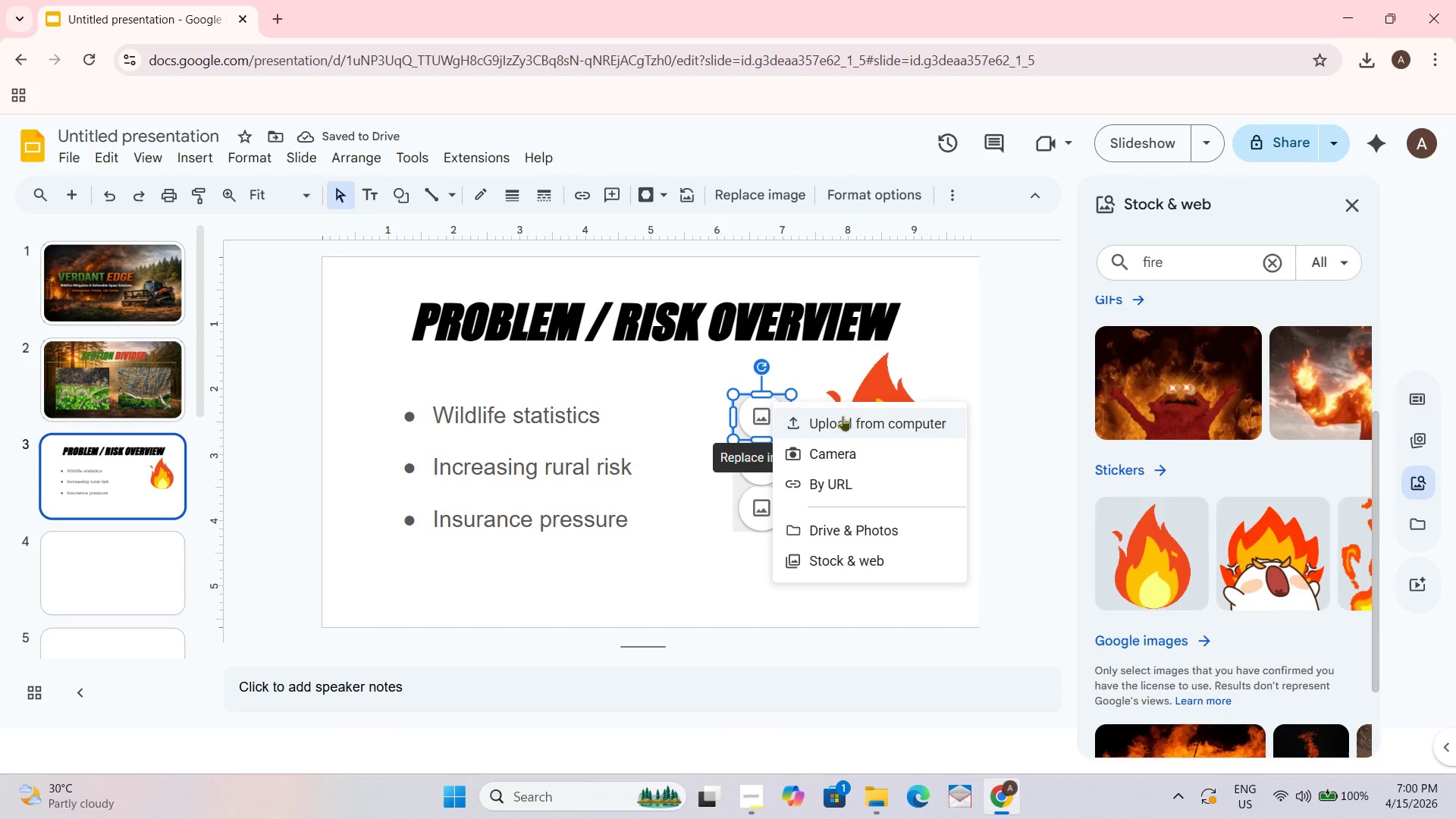 
left_click([893, 375])
 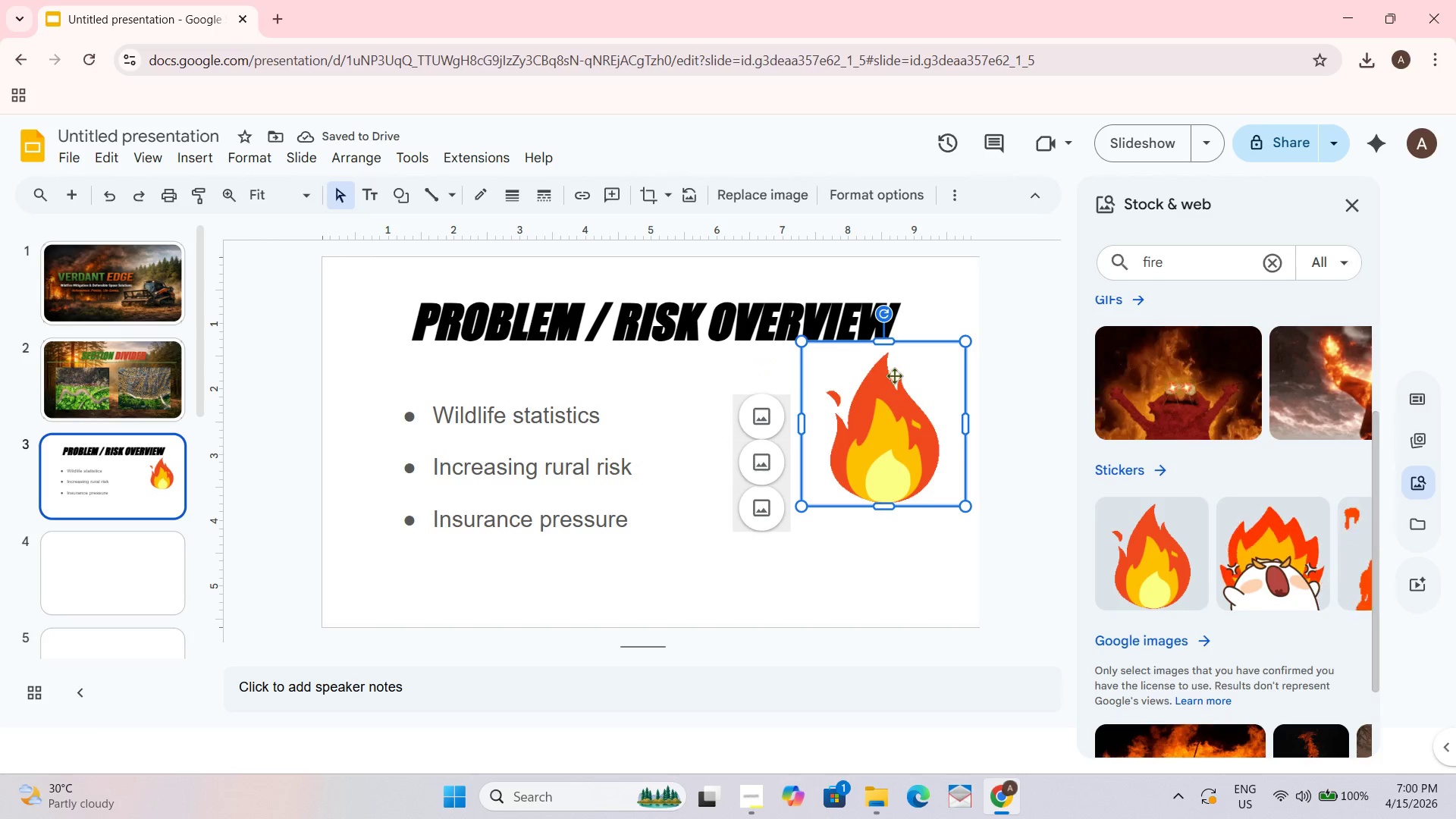 
right_click([897, 375])
 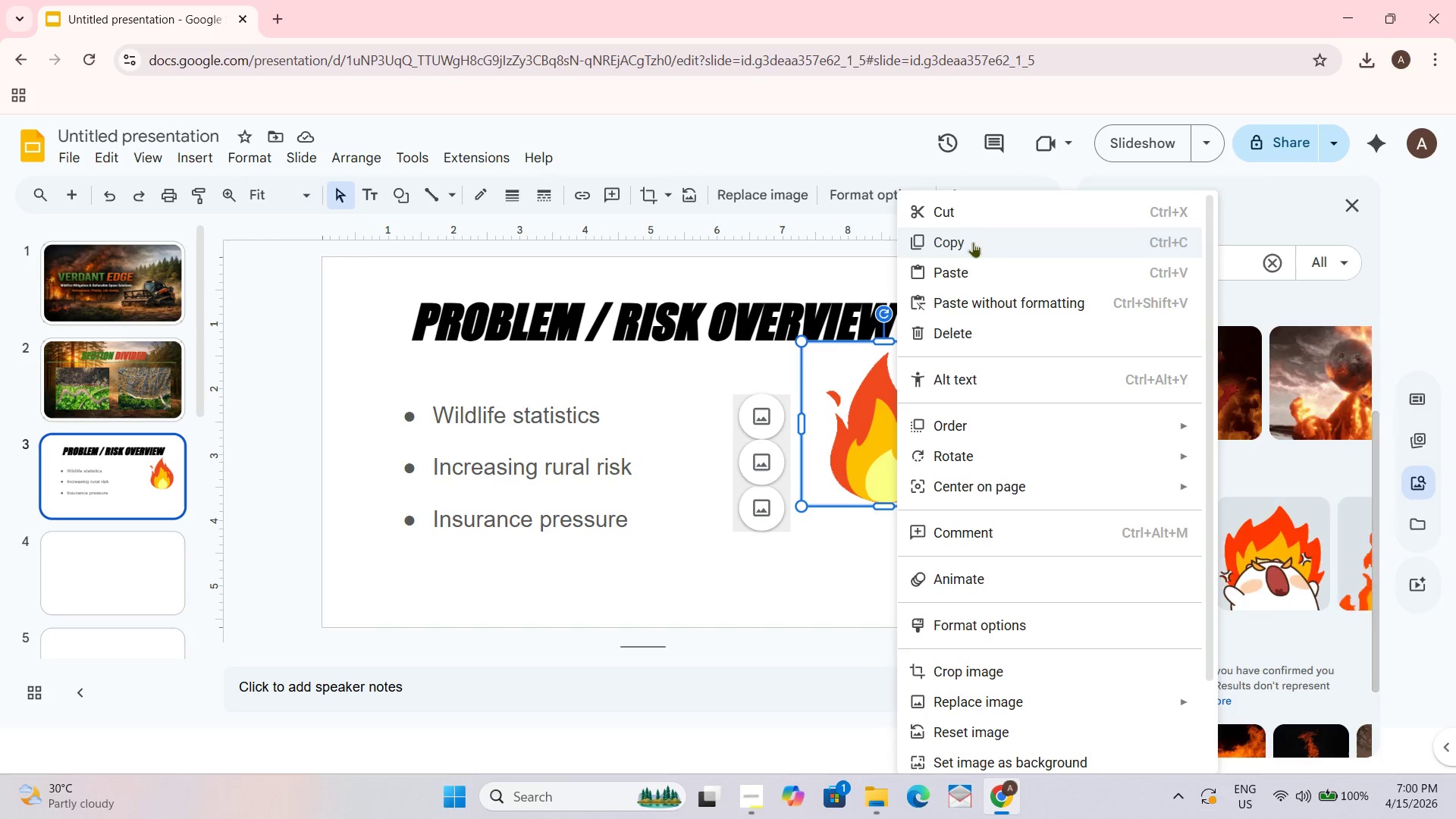 
left_click([976, 215])
 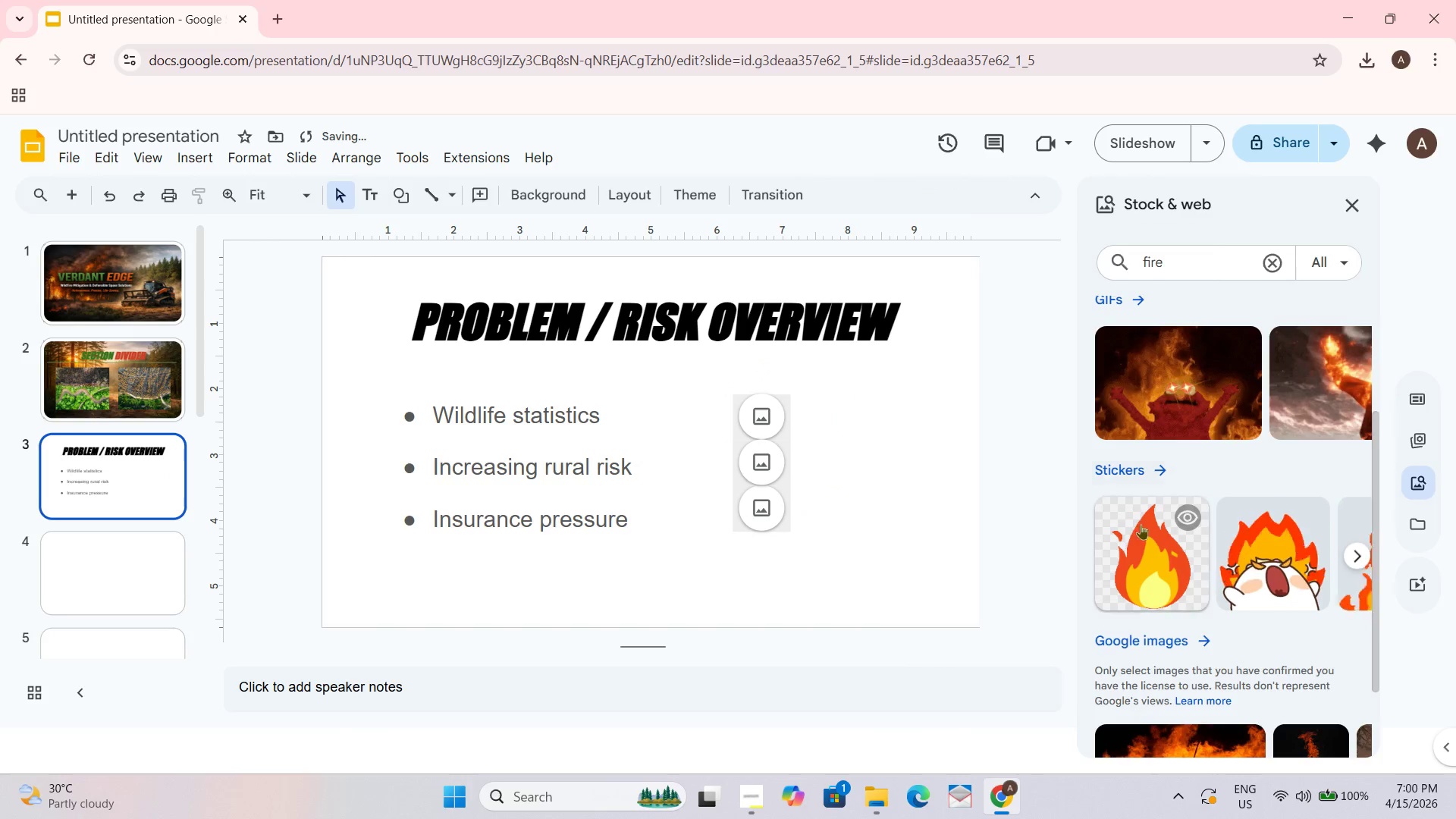 
scroll: coordinate [1203, 518], scroll_direction: down, amount: 5.0
 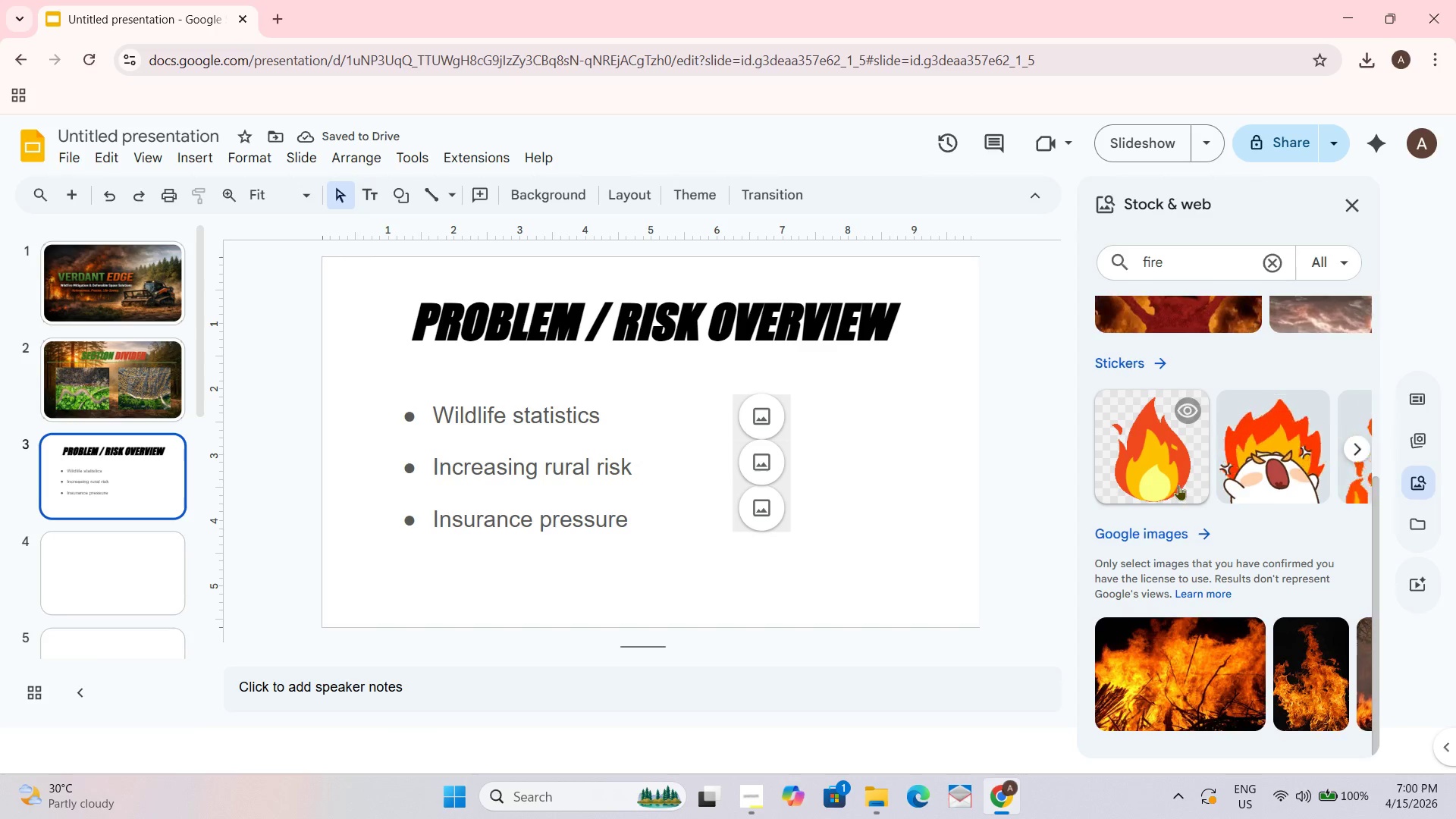 
left_click([1208, 533])
 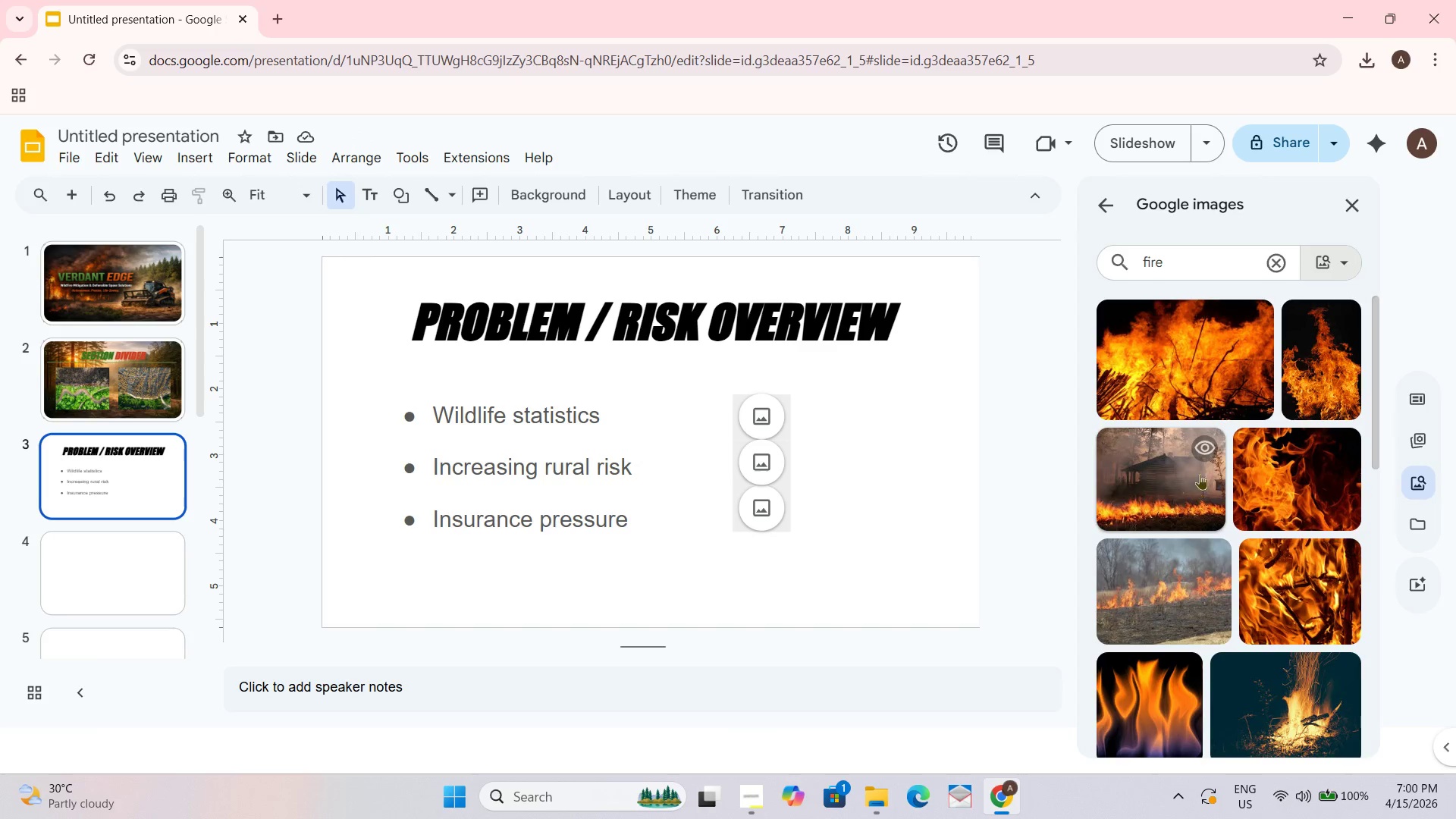 
scroll: coordinate [1199, 528], scroll_direction: down, amount: 7.0
 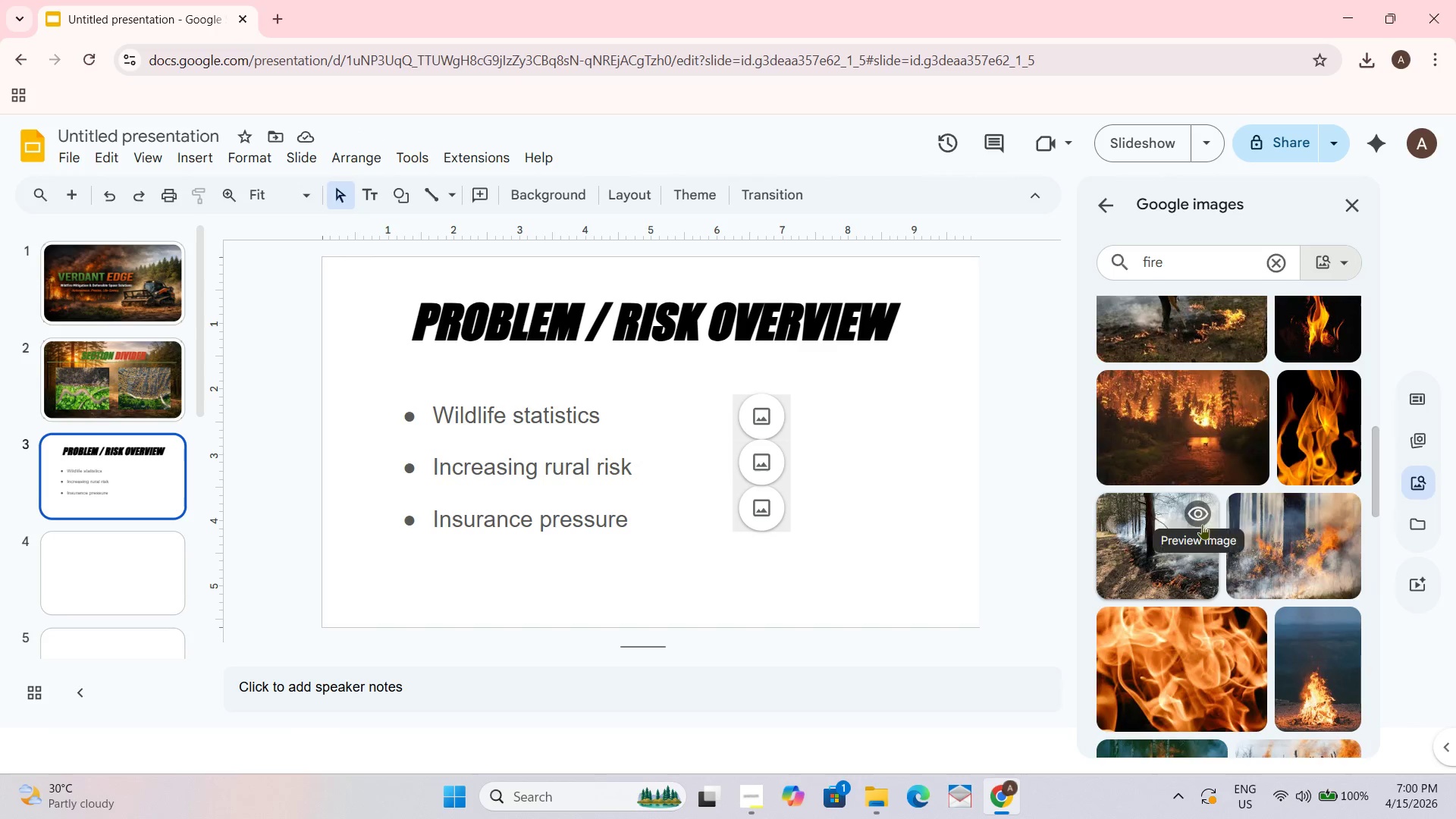 
scroll: coordinate [1178, 478], scroll_direction: up, amount: 6.0
 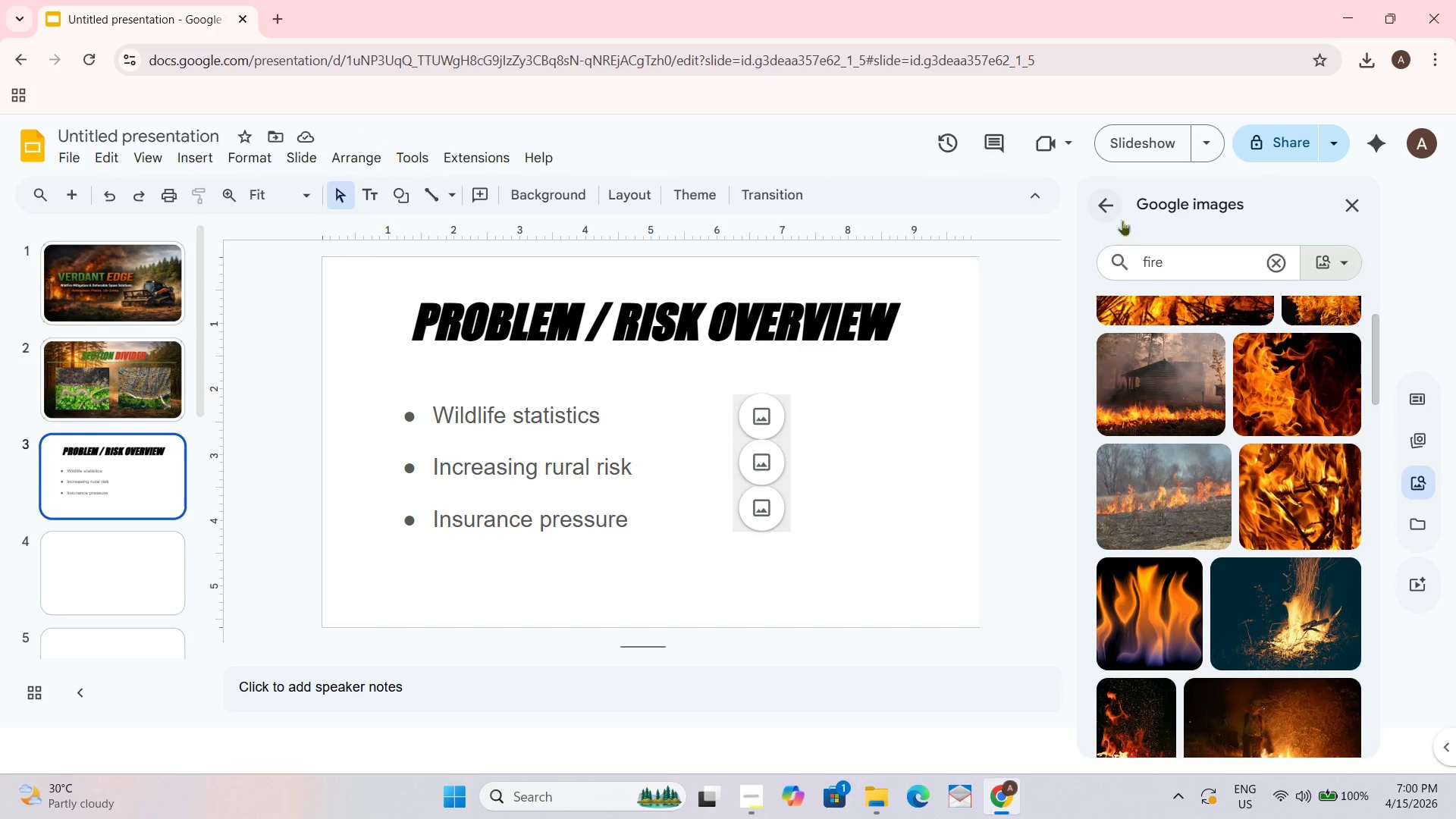 
left_click([1110, 206])
 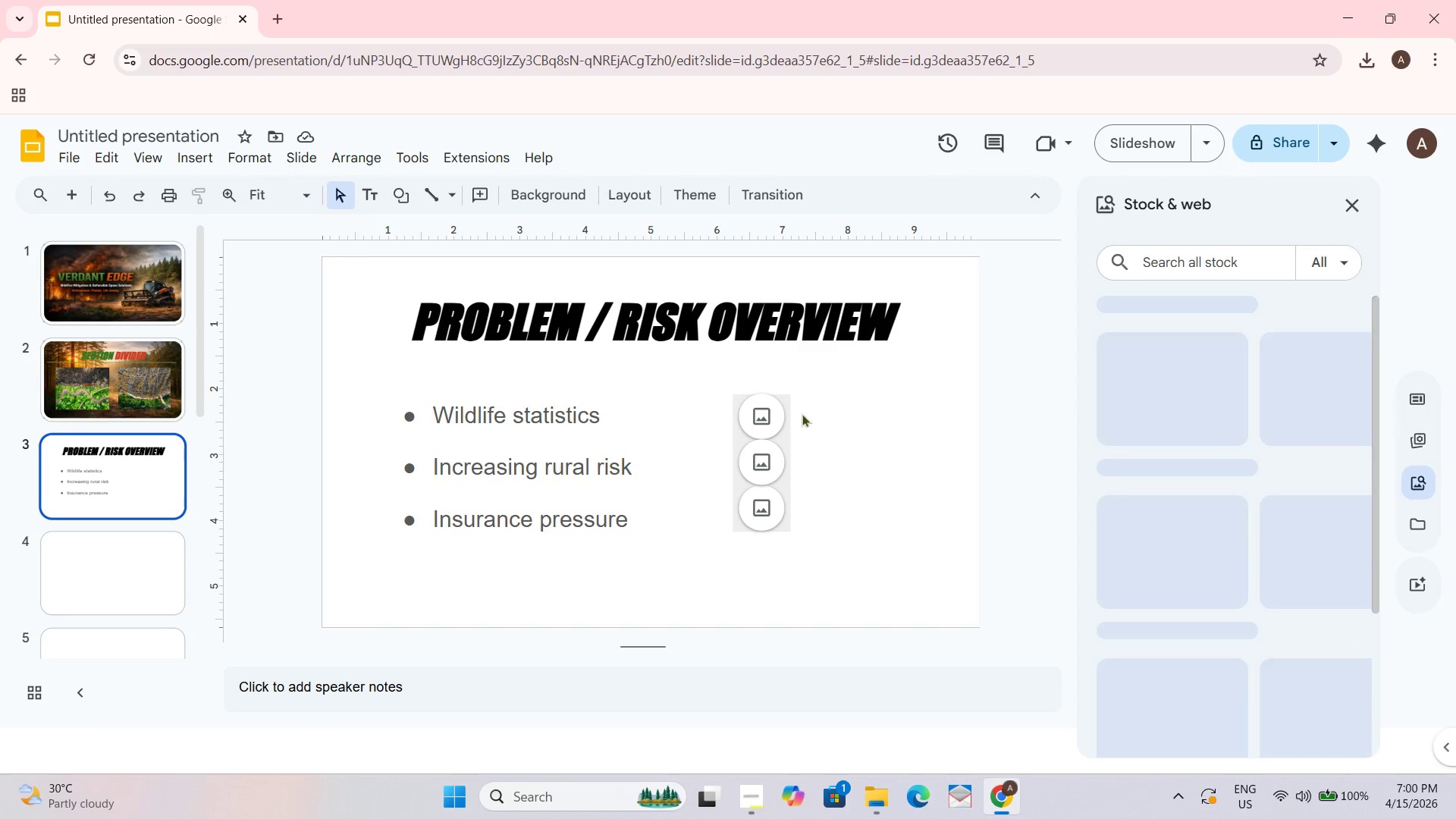 
left_click([751, 419])
 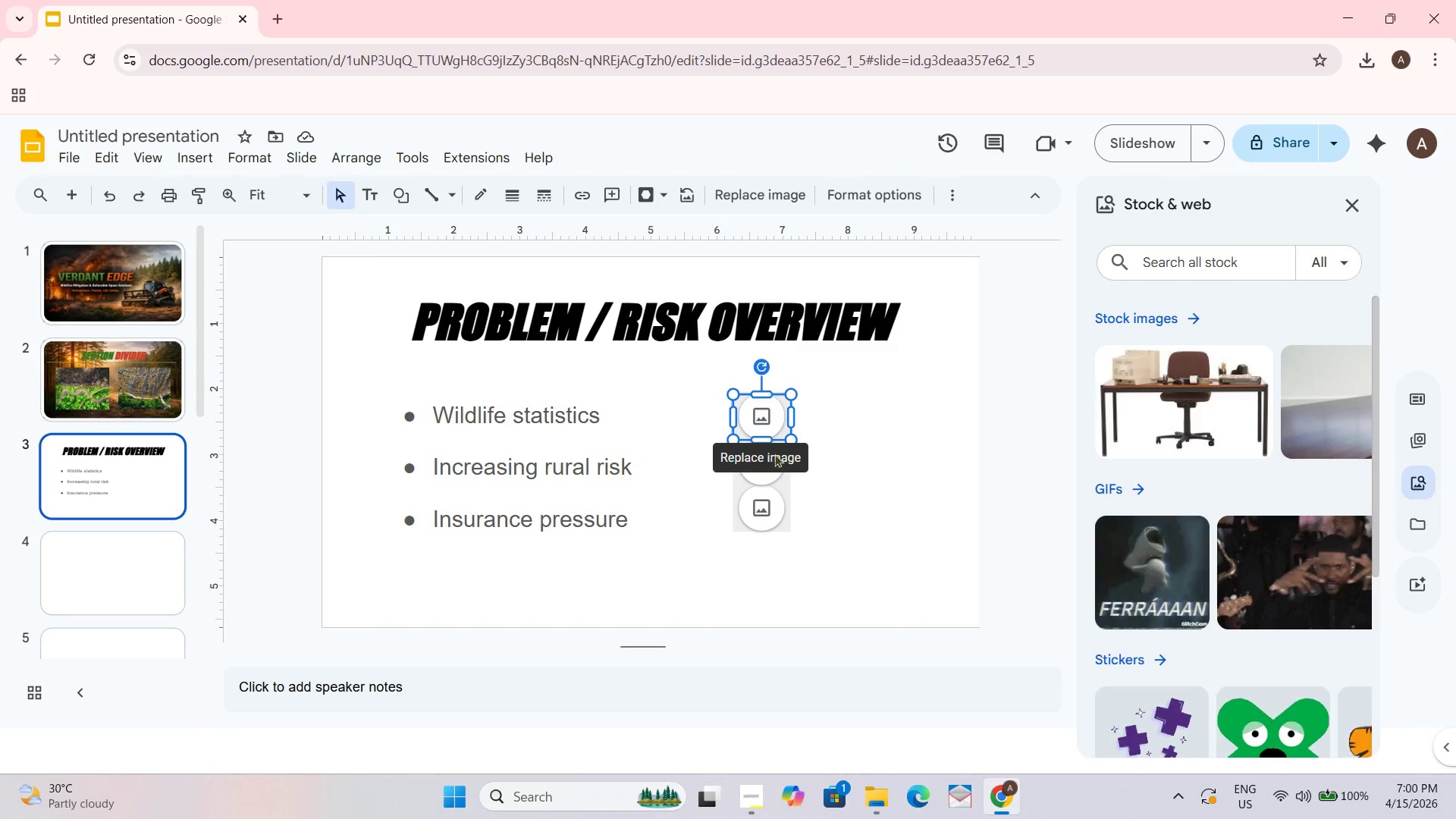 
left_click([1175, 265])
 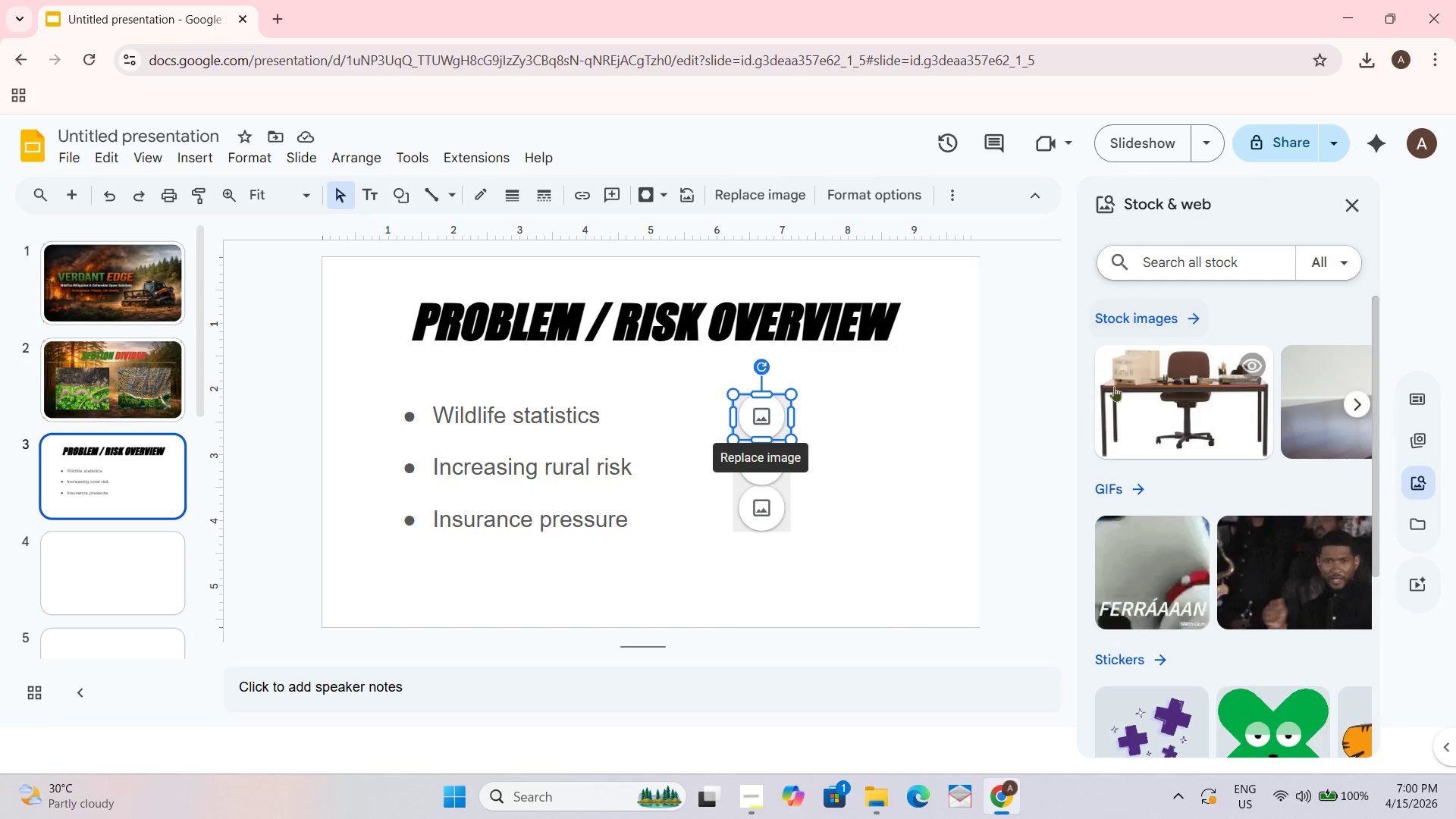 
type(fire)
 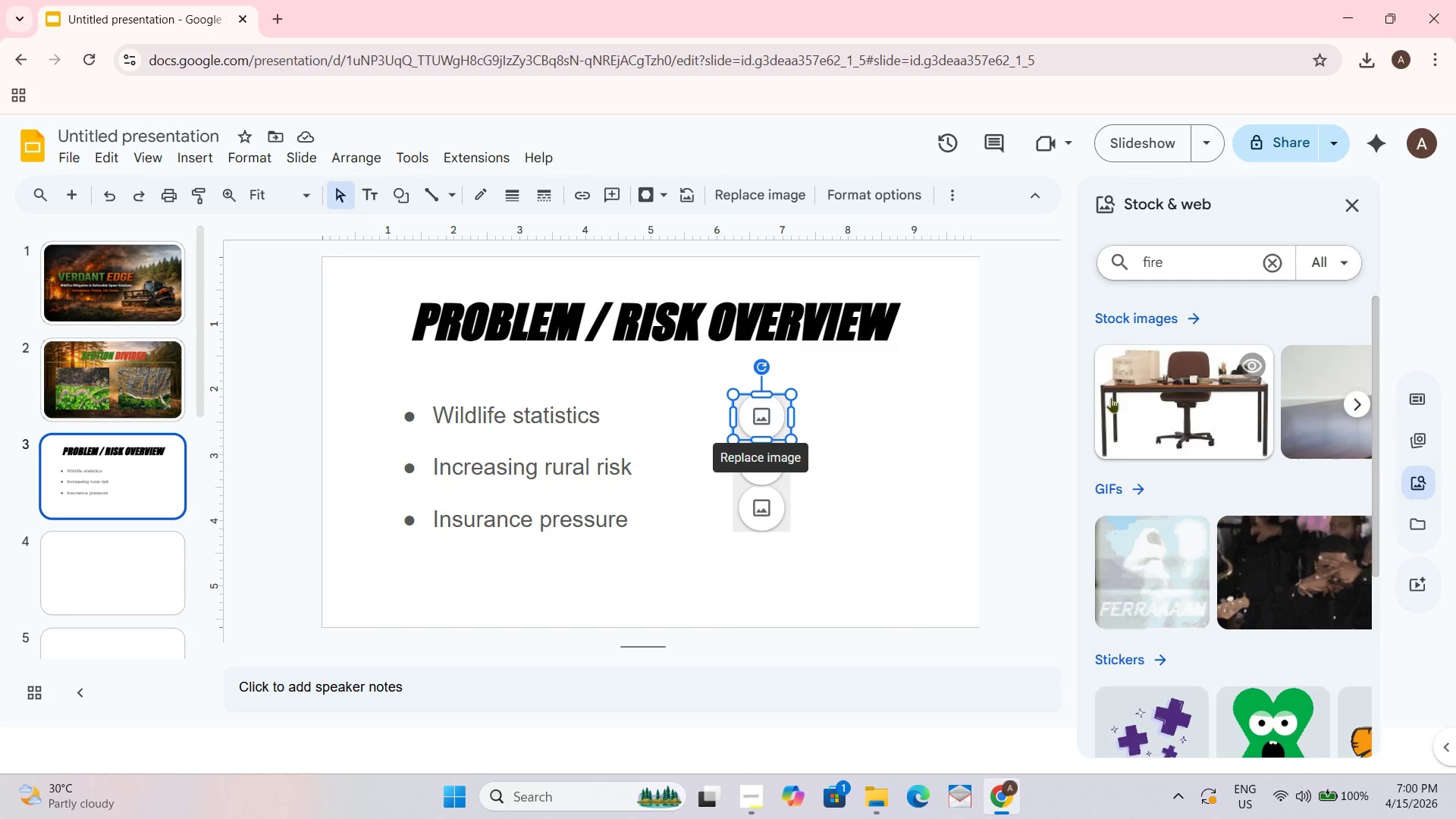 
key(Enter)
 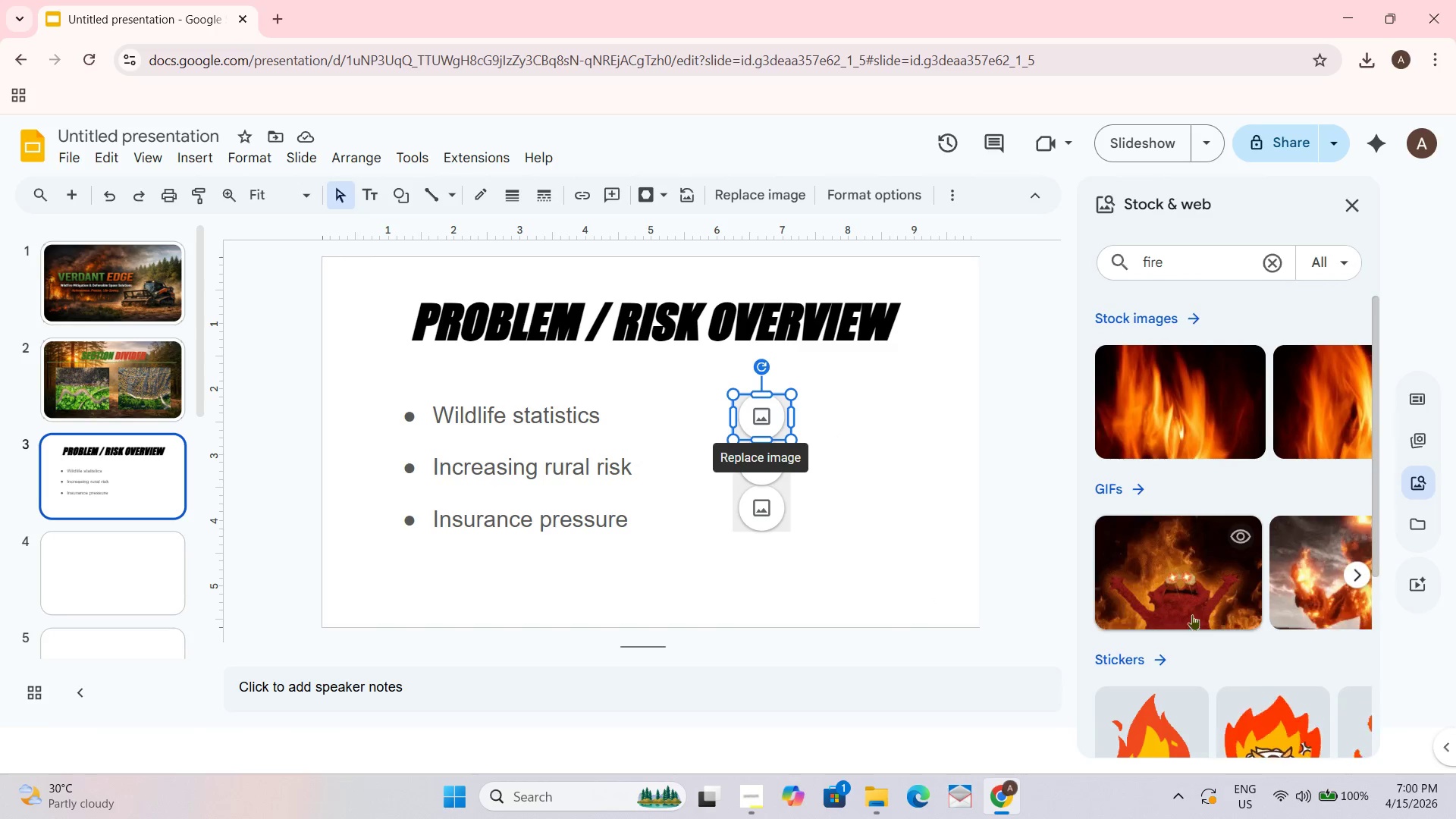 
scroll: coordinate [1198, 609], scroll_direction: down, amount: 1.0
 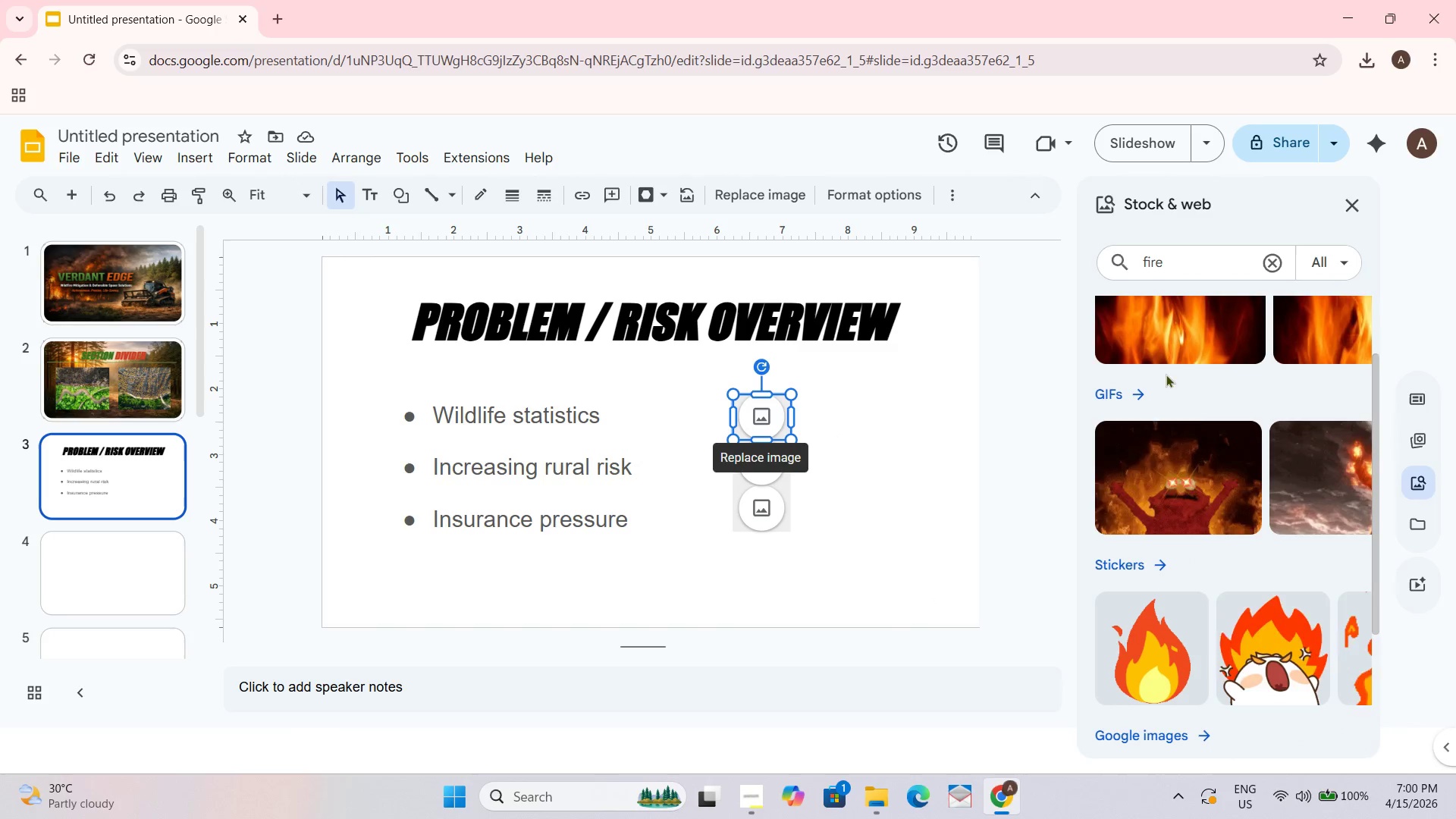 
left_click([1166, 359])
 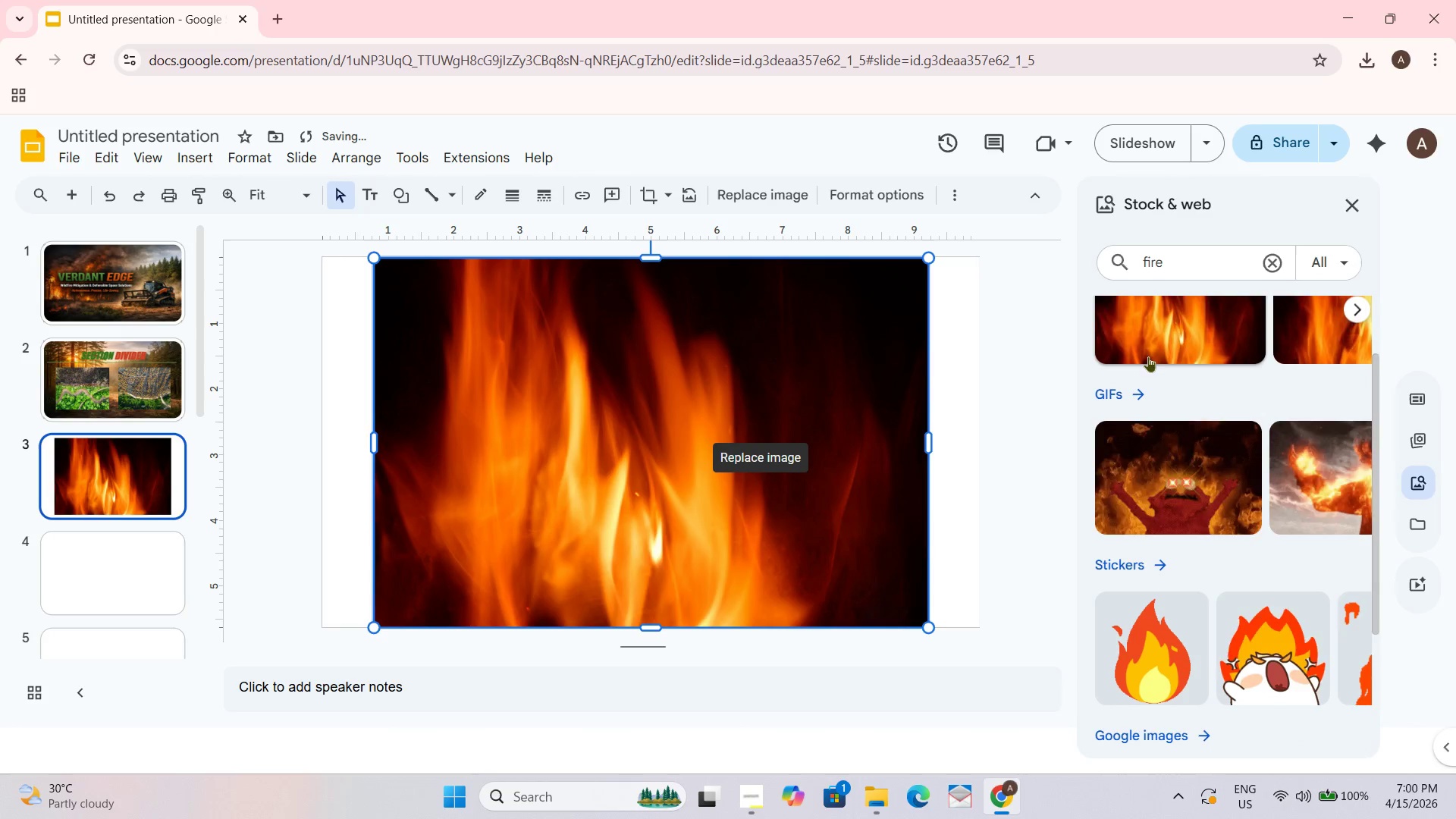 
key(Control+Z)
 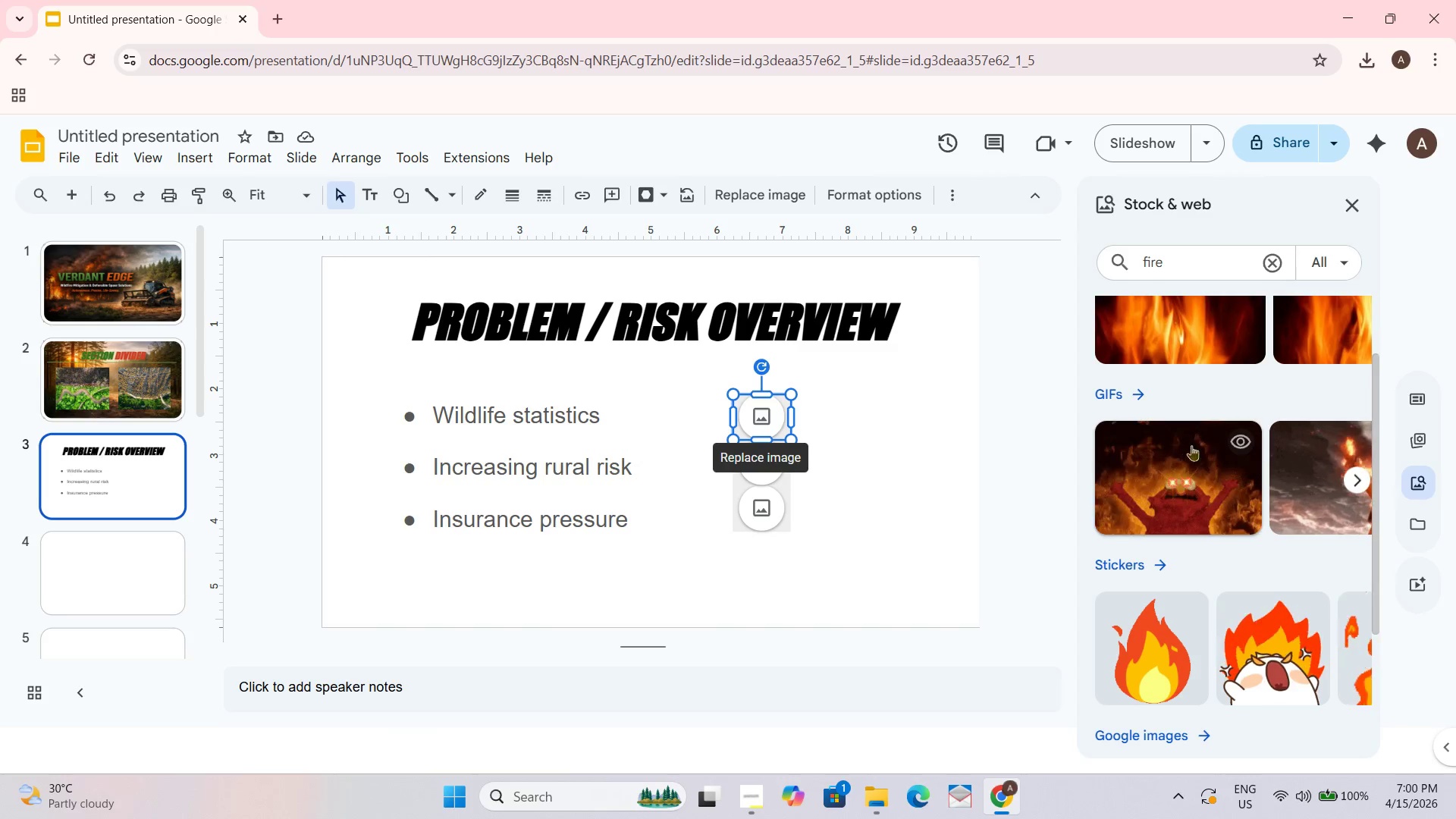 
wait(26.64)
 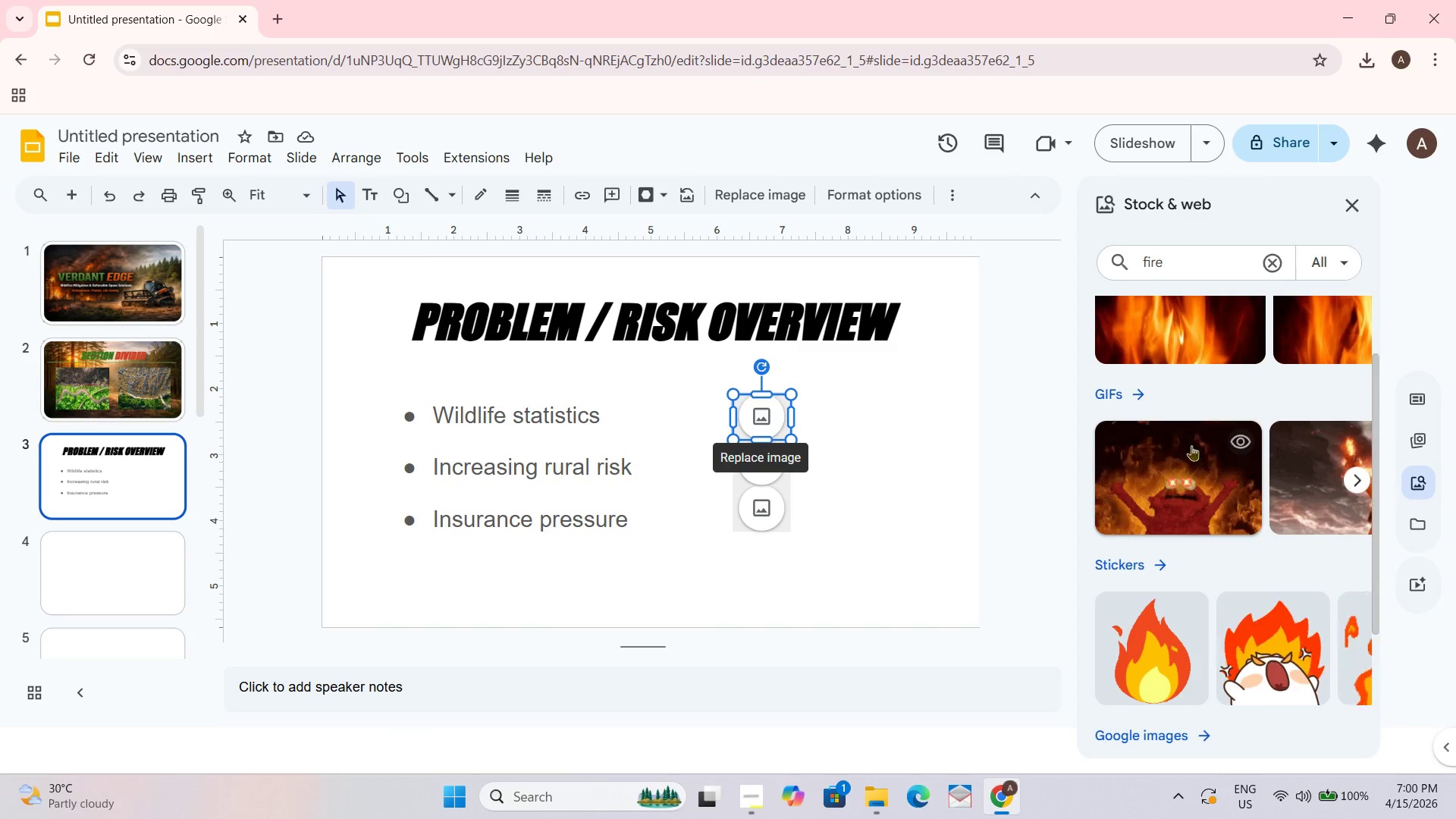 
left_click([777, 425])
 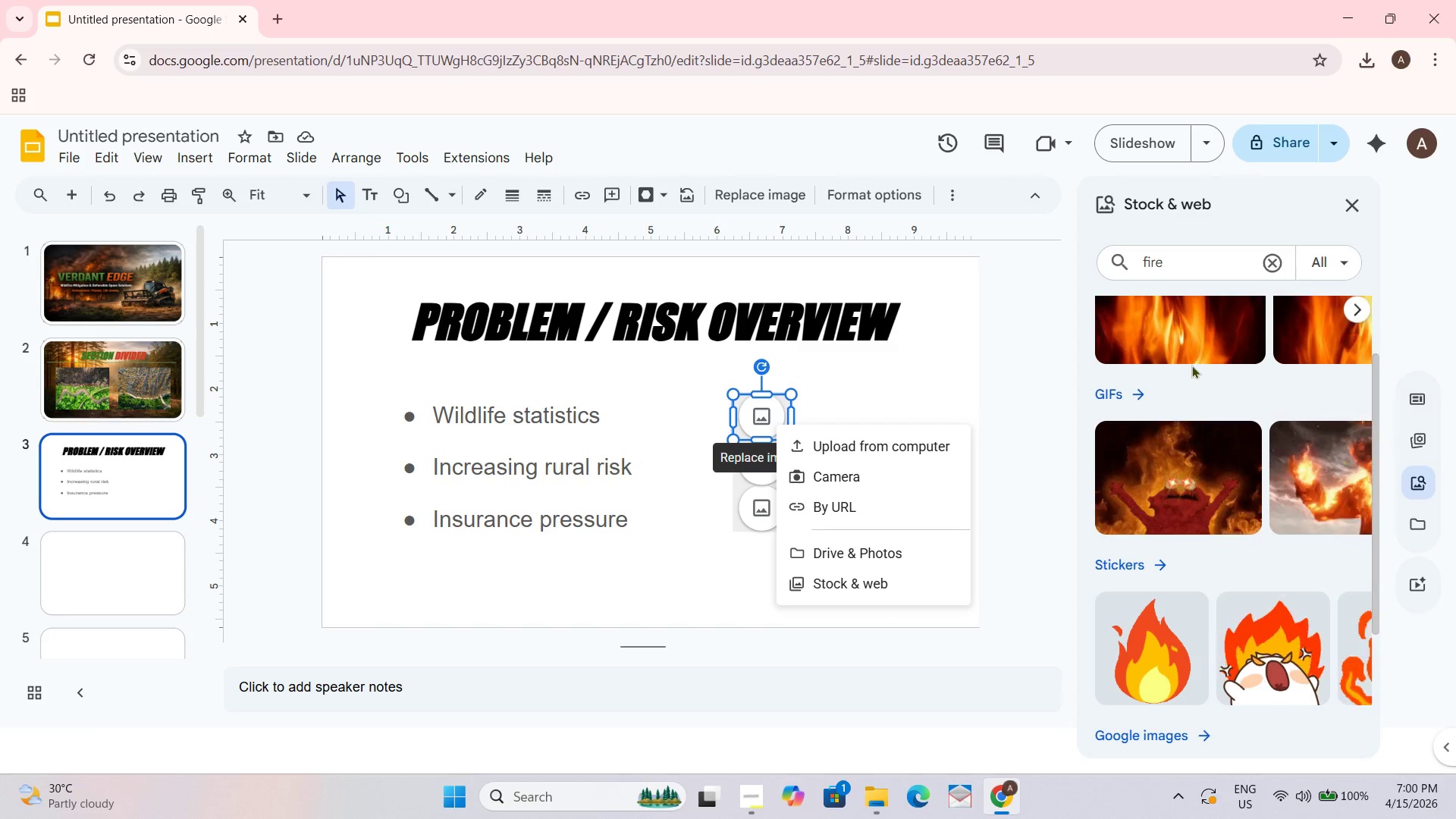 
wait(6.17)
 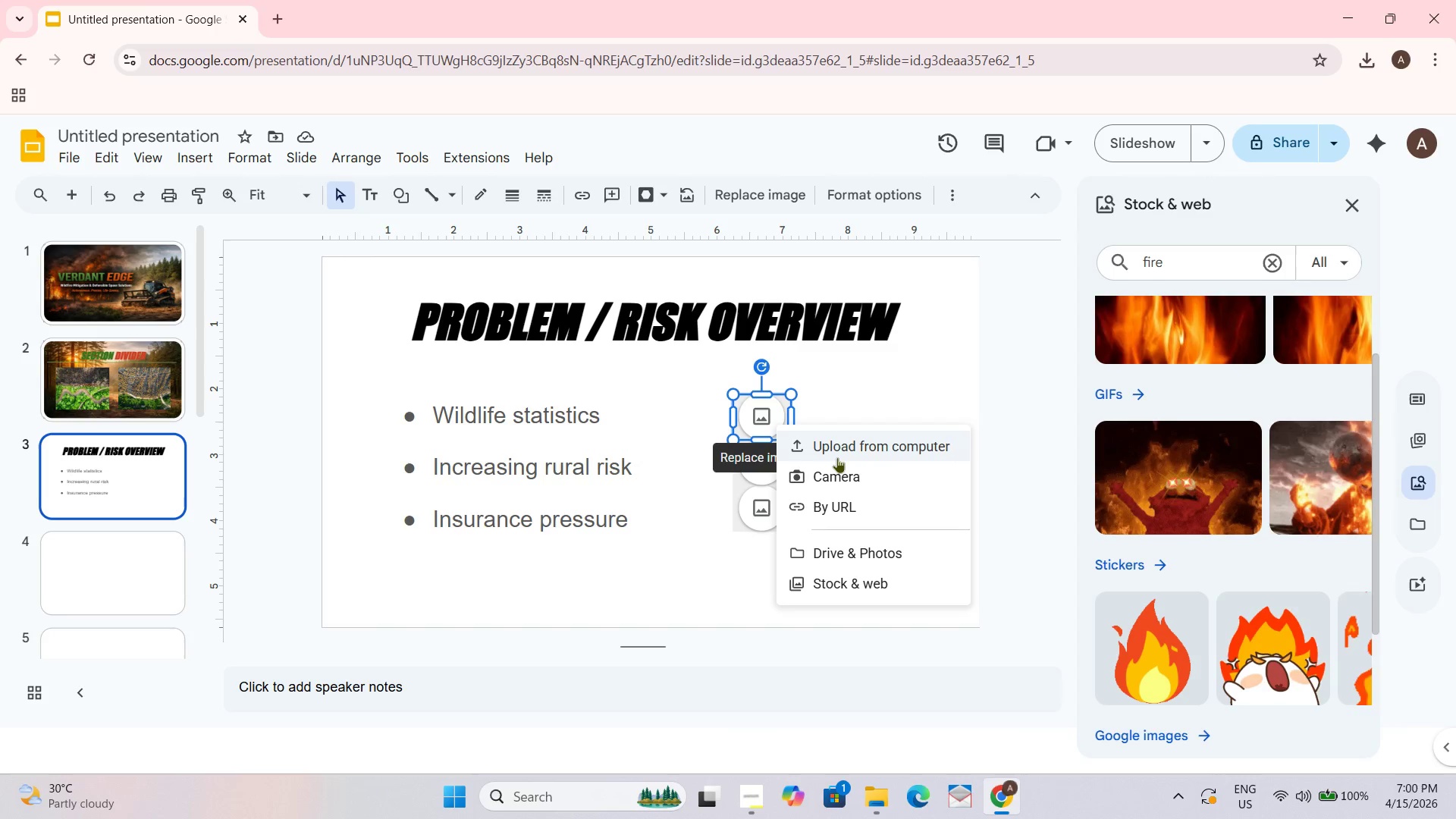 
right_click([1169, 616])
 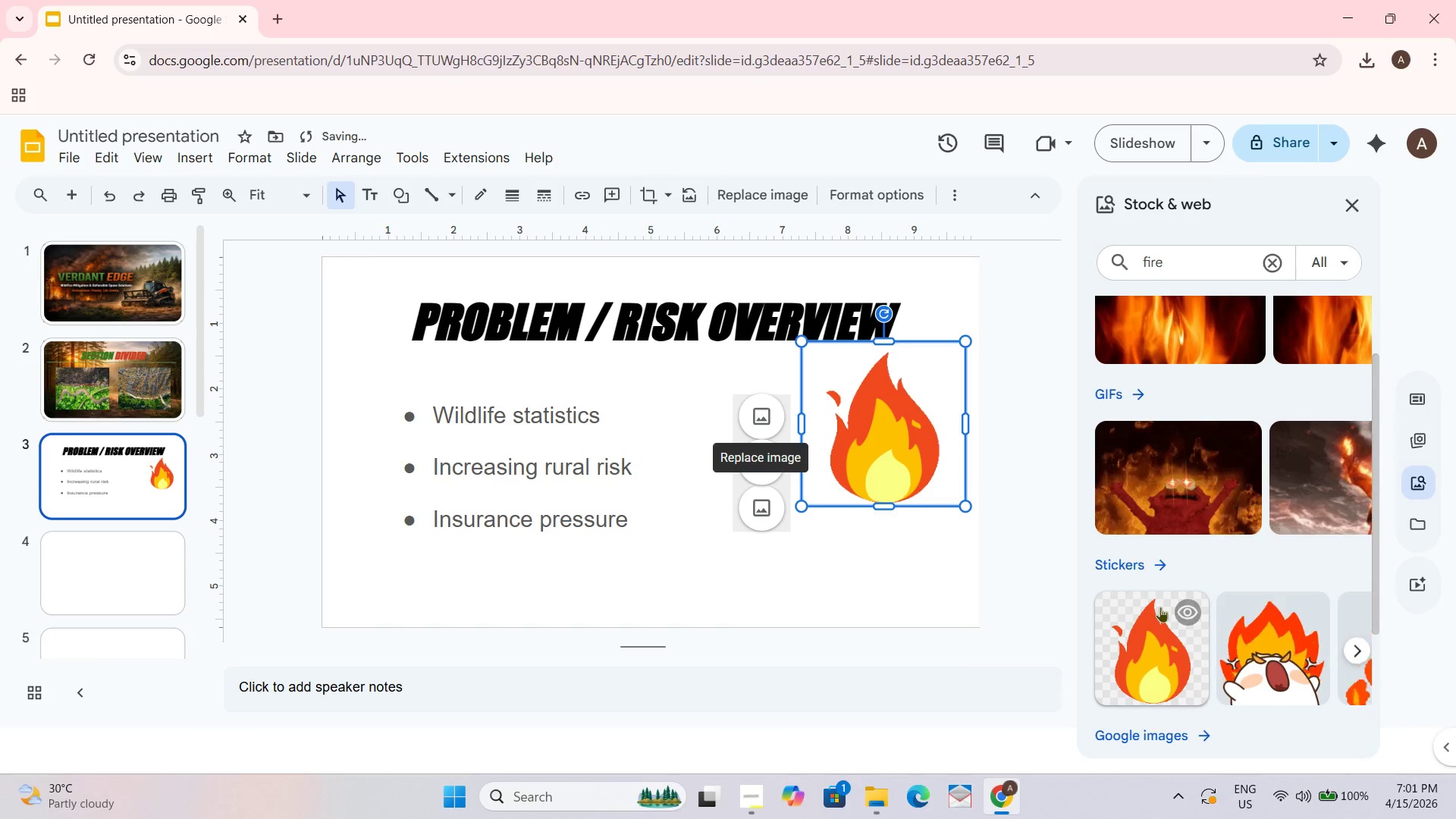 
left_click_drag(start_coordinate=[833, 425], to_coordinate=[758, 418])
 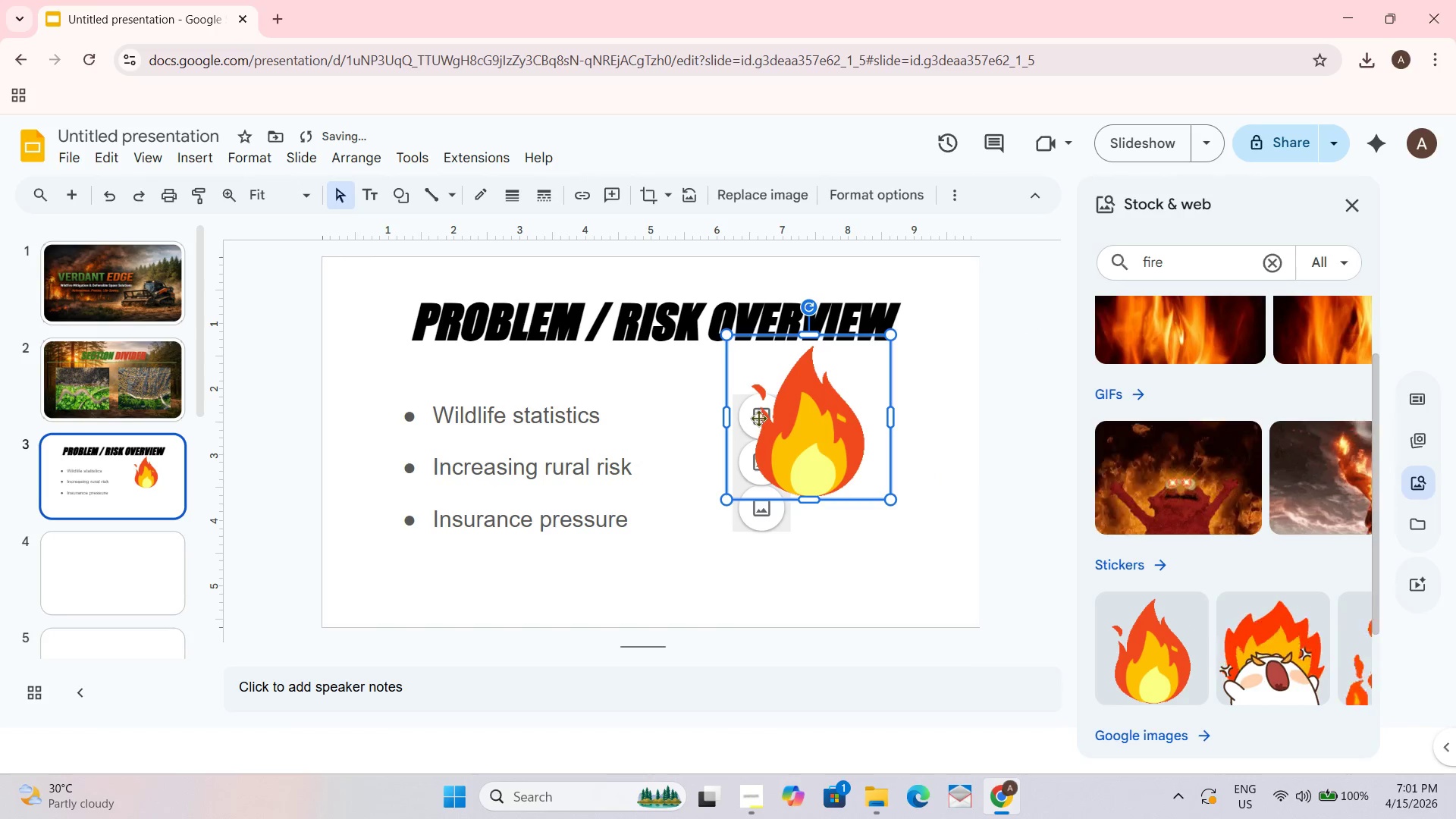 
left_click_drag(start_coordinate=[788, 414], to_coordinate=[896, 416])
 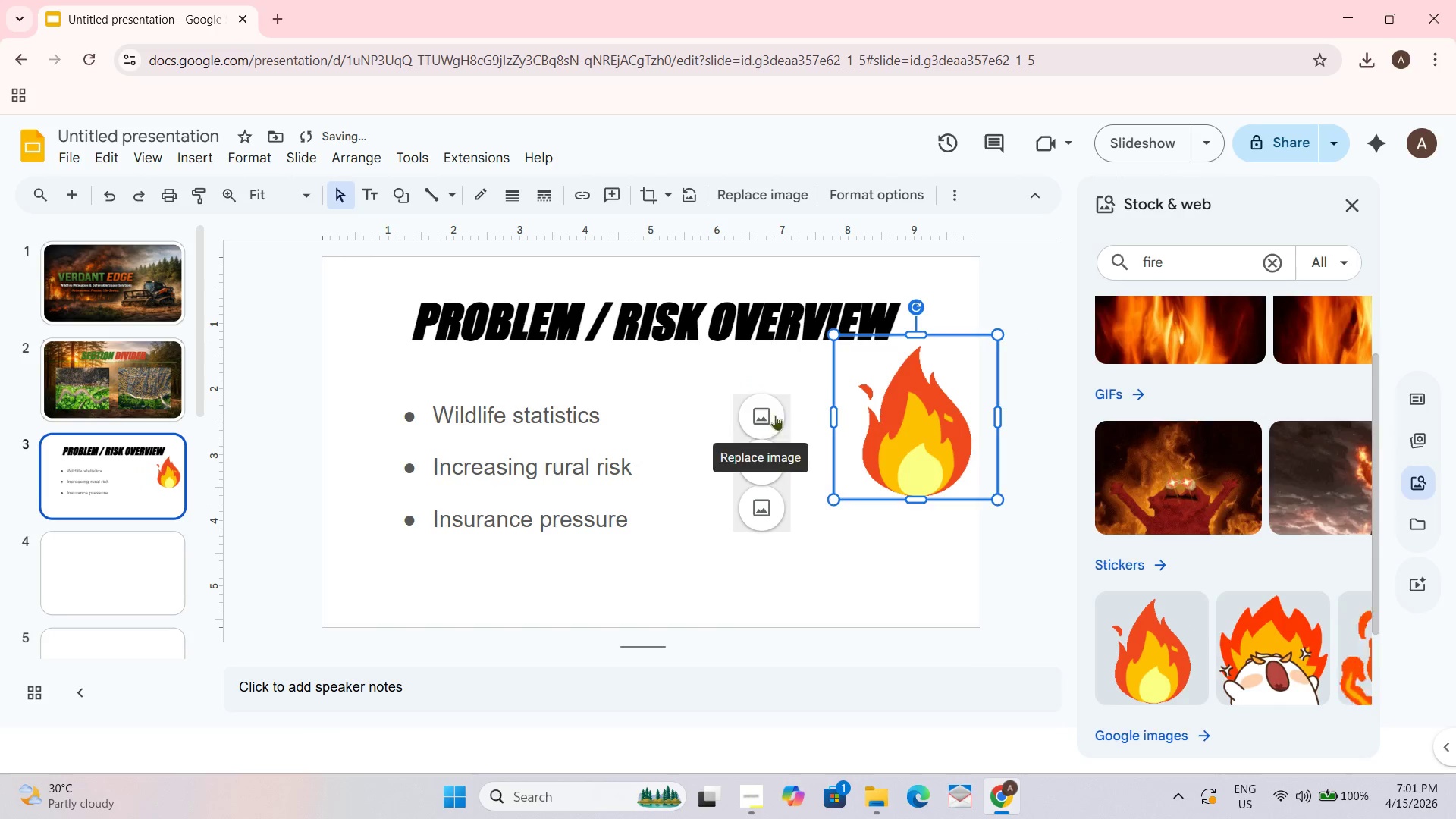 
left_click([767, 413])
 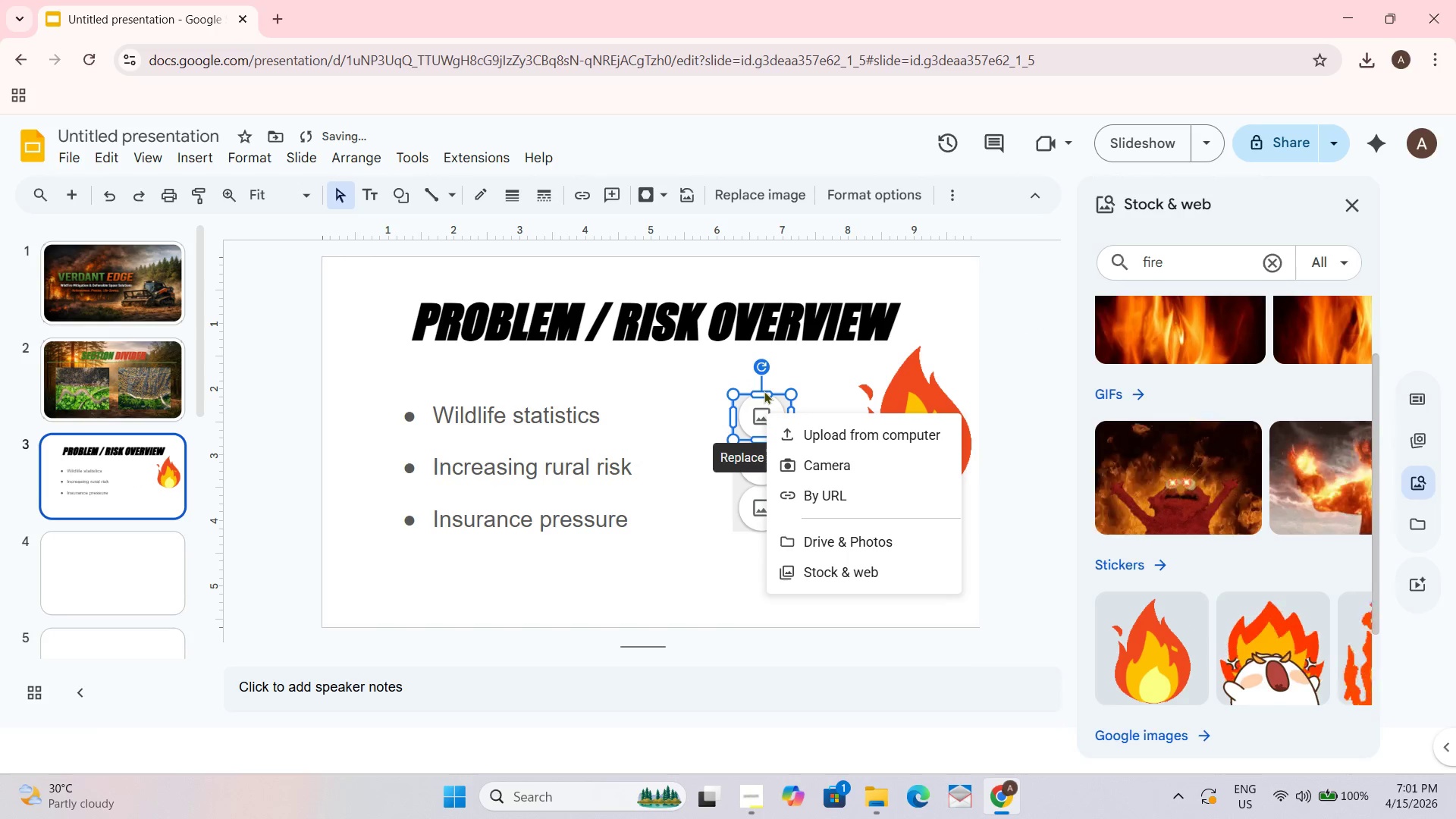 
left_click_drag(start_coordinate=[761, 397], to_coordinate=[761, 388])
 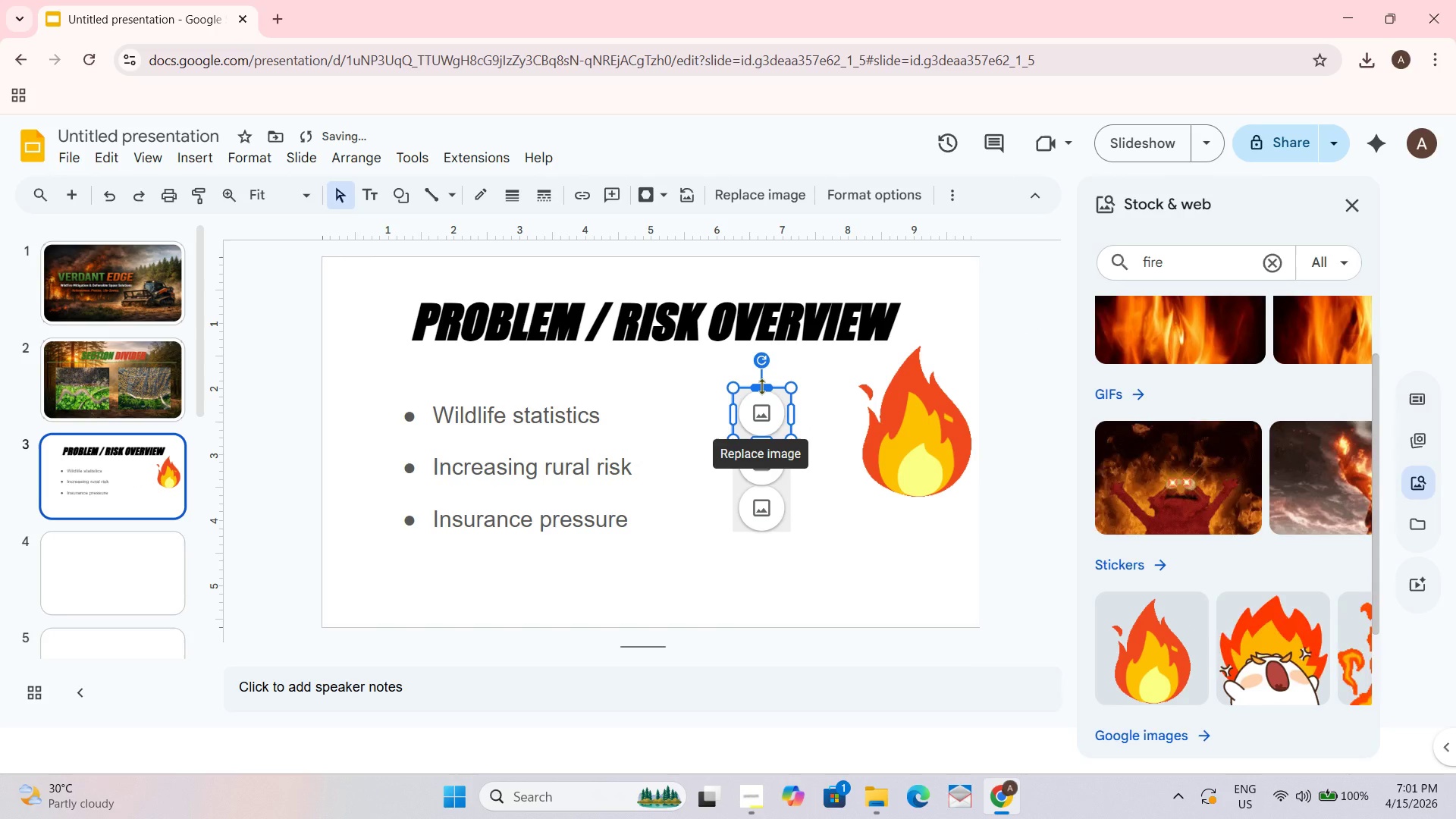 
left_click_drag(start_coordinate=[761, 386], to_coordinate=[761, 369])
 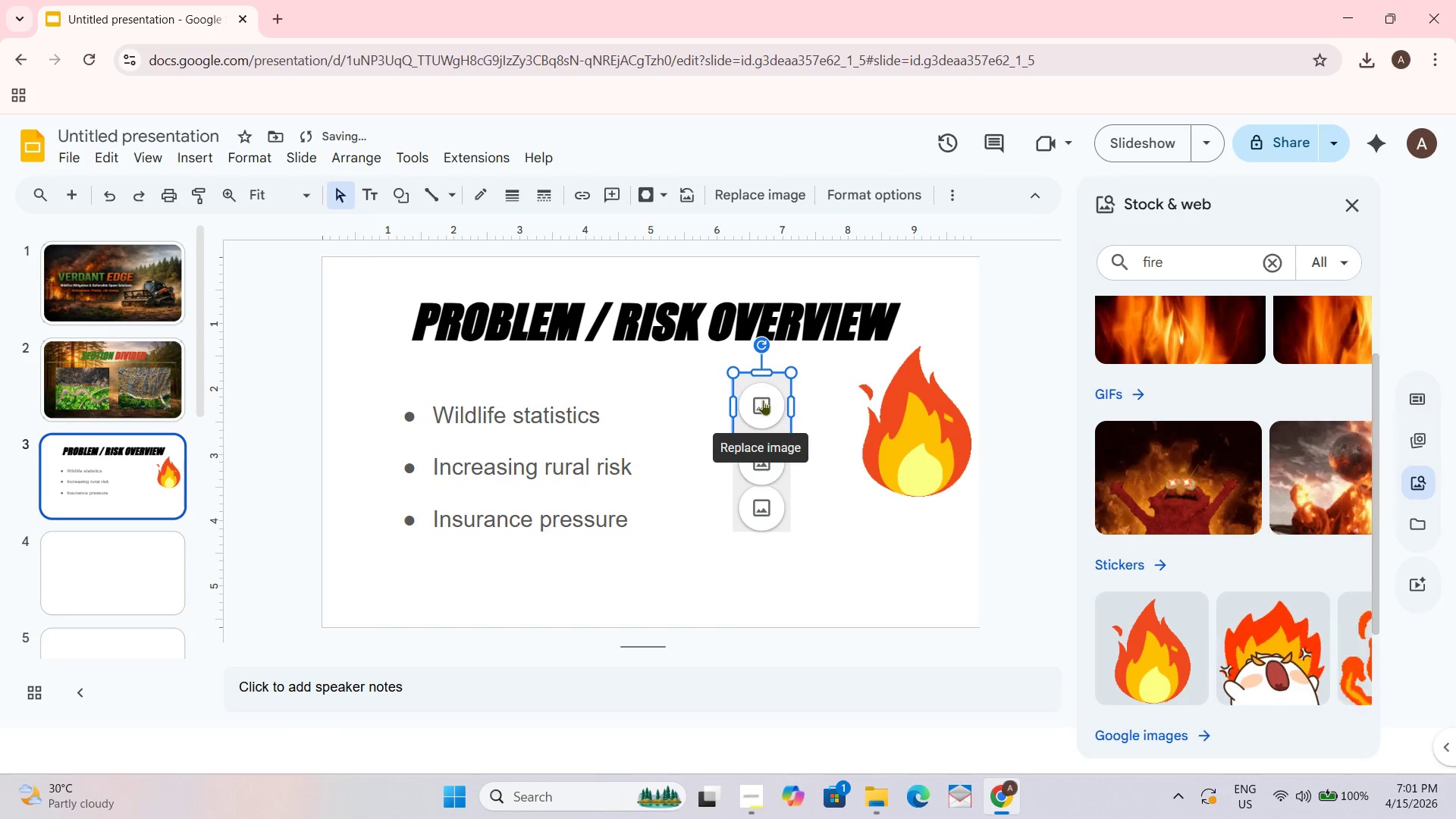 
left_click([762, 401])
 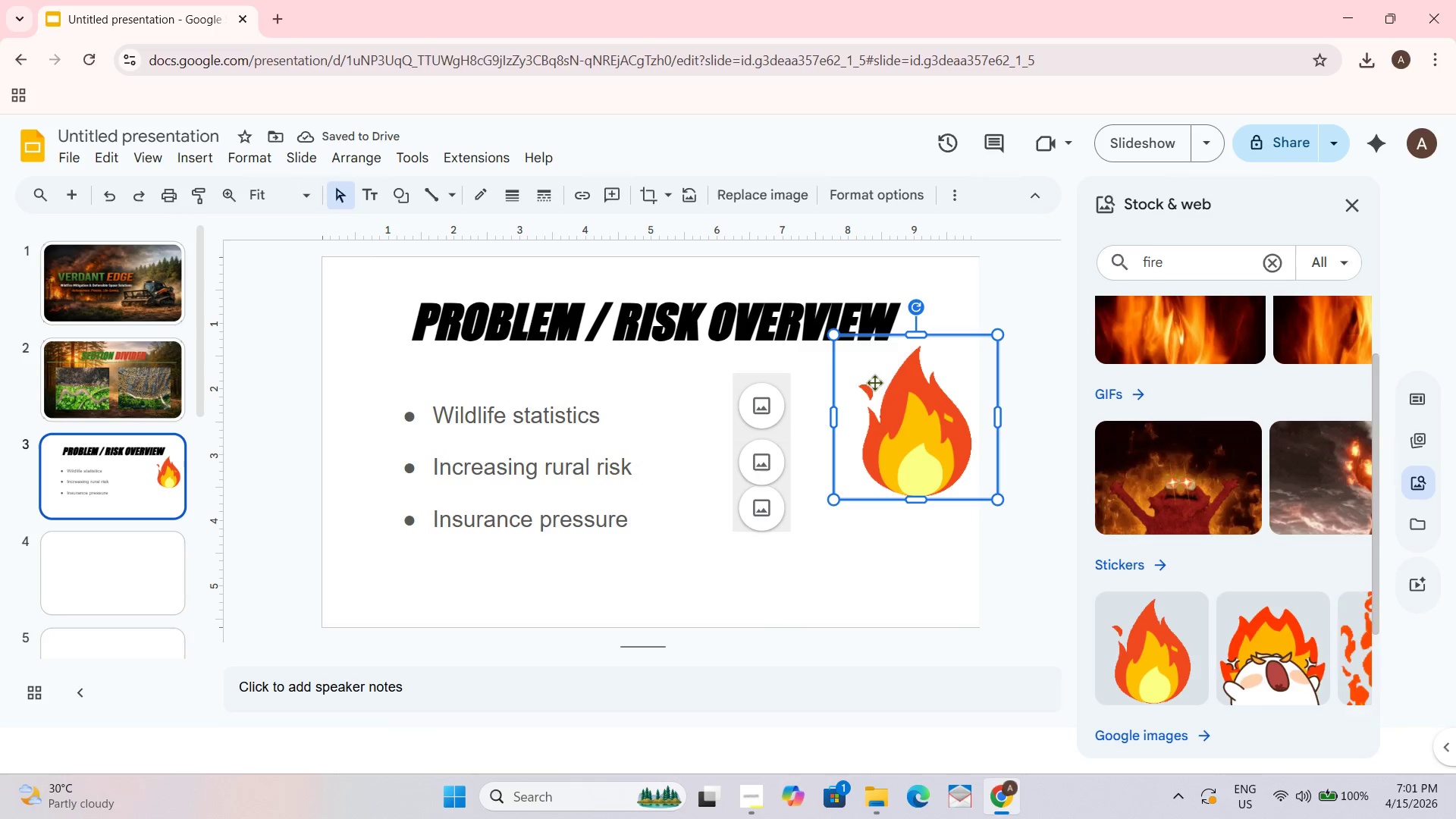 
left_click_drag(start_coordinate=[904, 423], to_coordinate=[762, 410])
 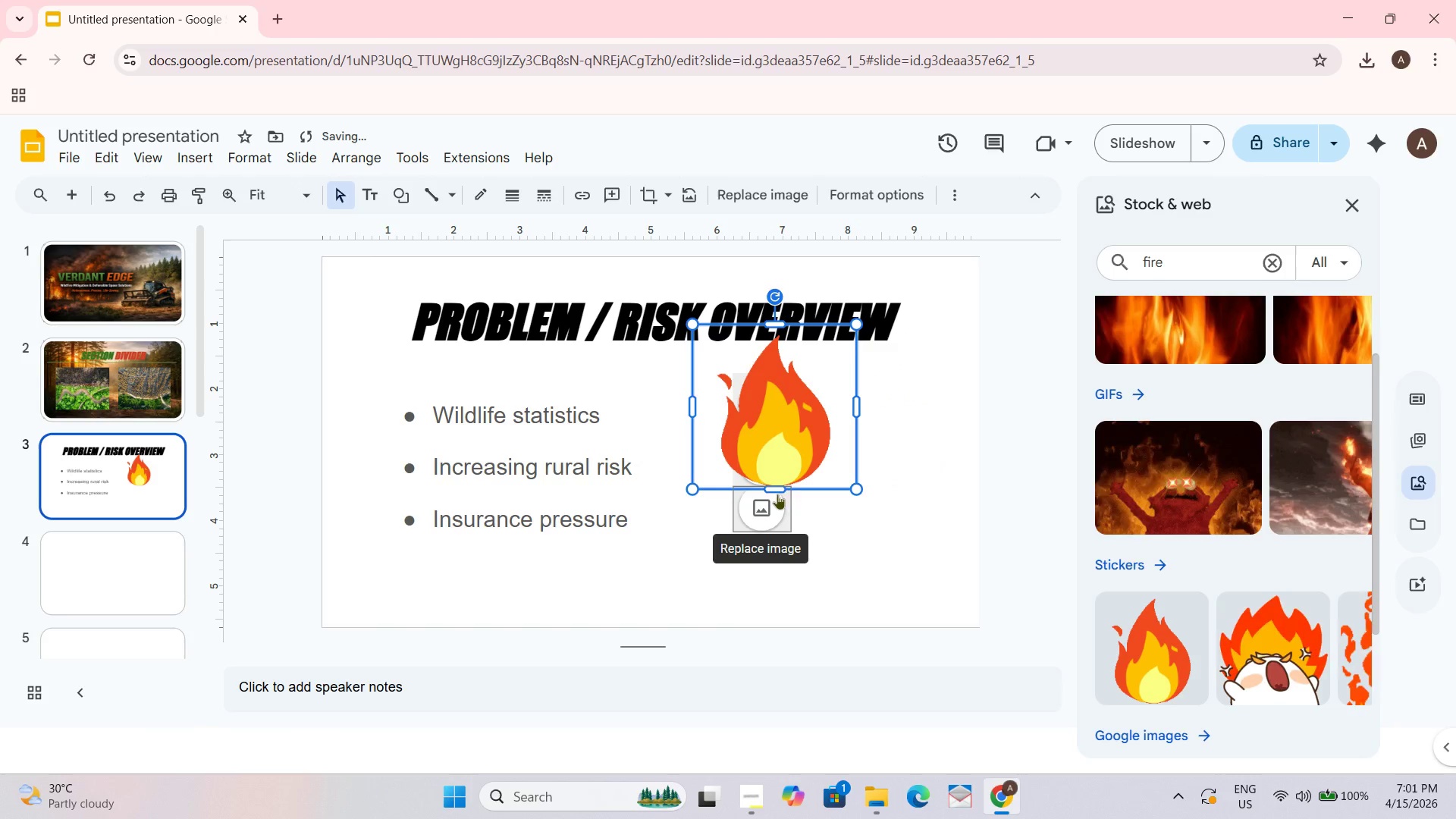 
left_click_drag(start_coordinate=[774, 484], to_coordinate=[764, 406])
 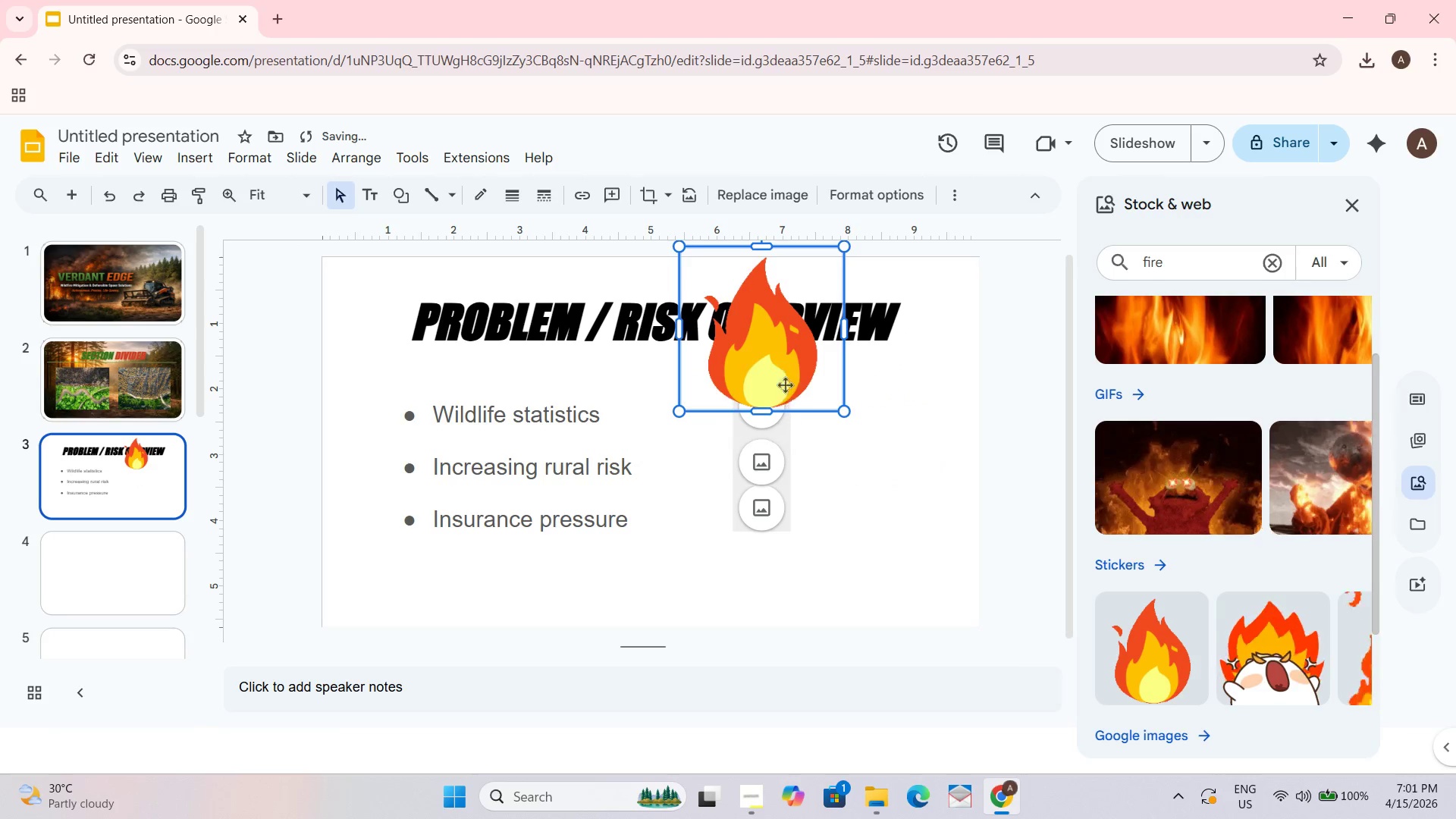 
left_click_drag(start_coordinate=[770, 356], to_coordinate=[925, 445])
 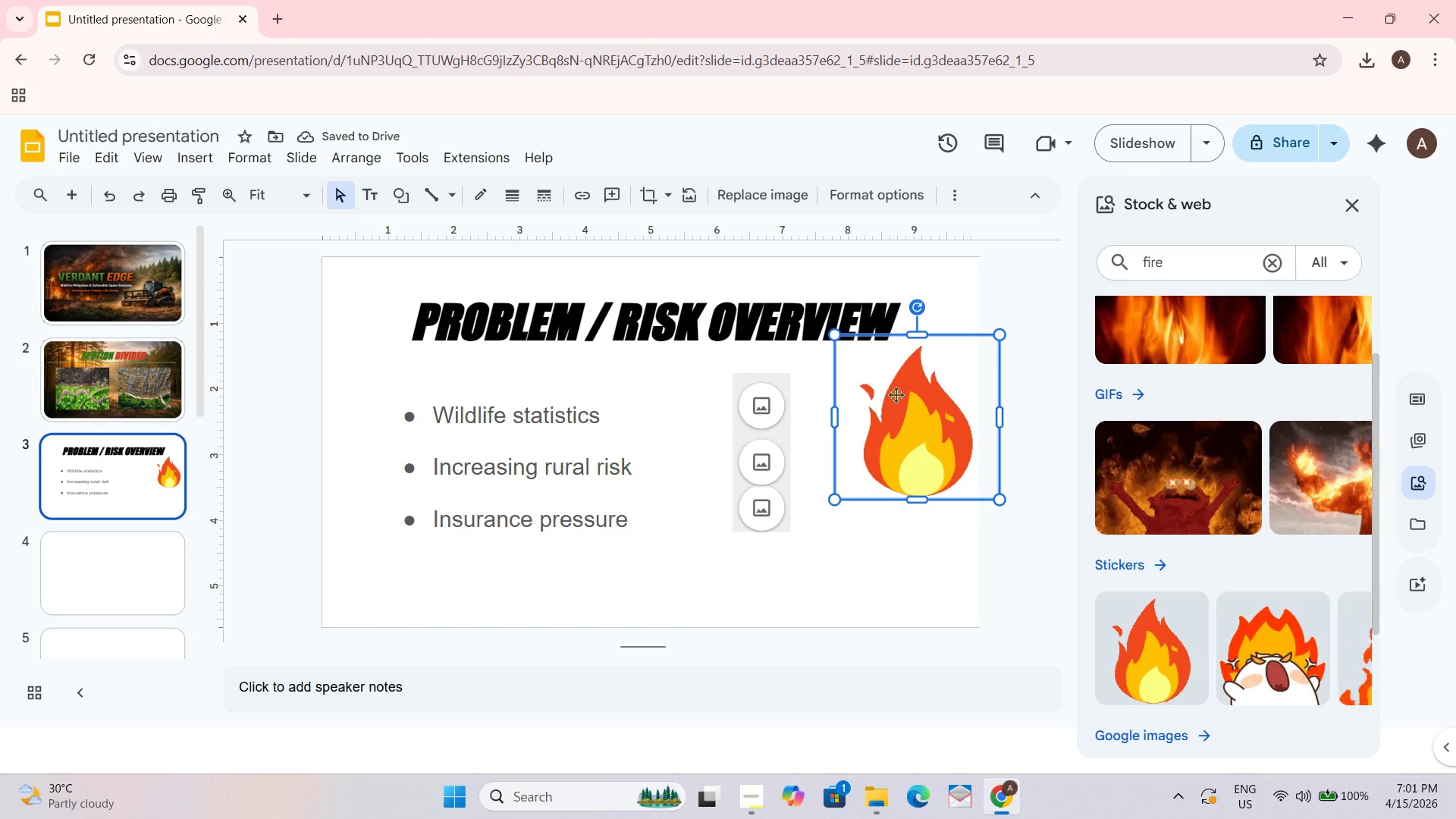 
wait(10.22)
 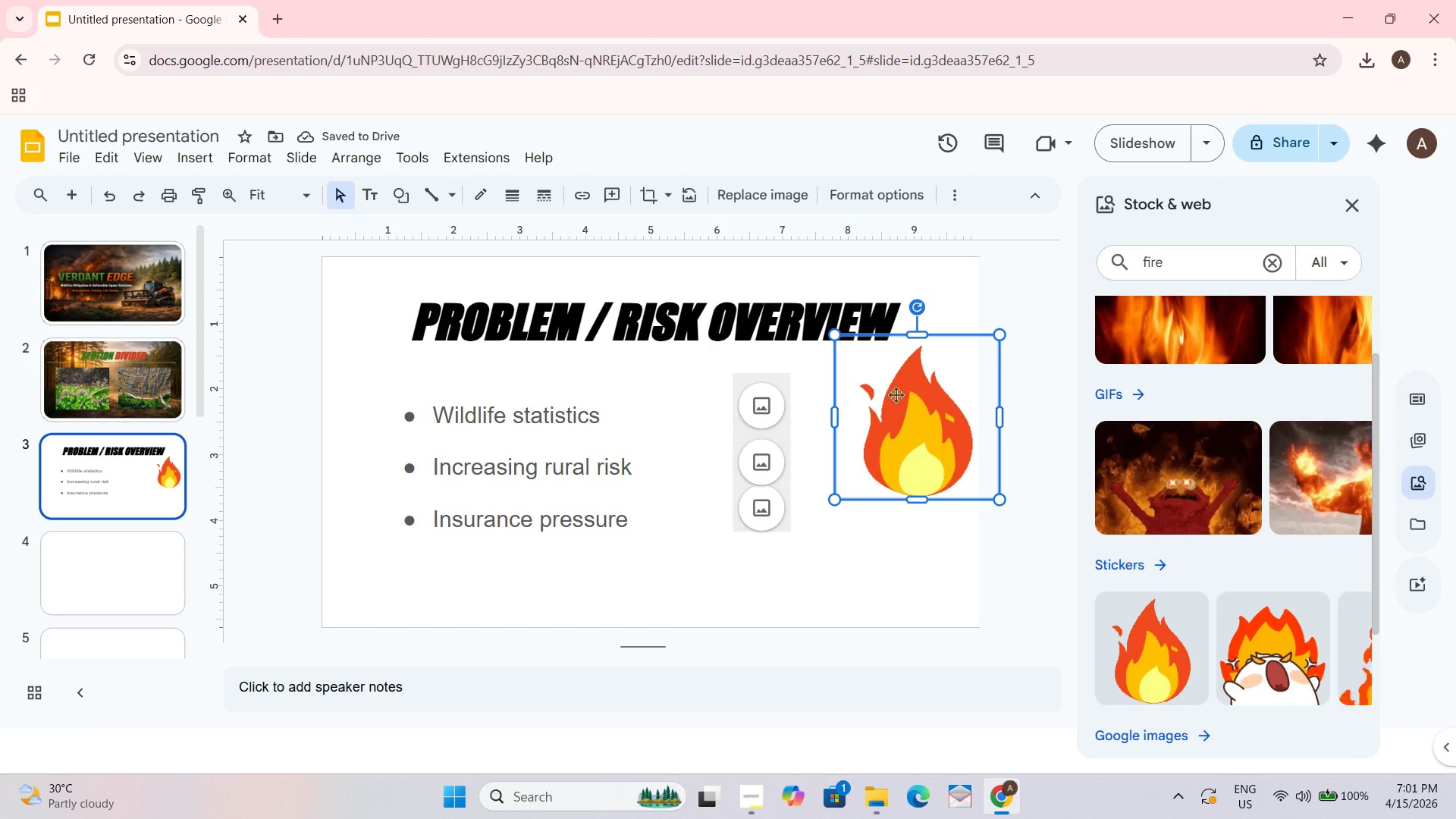 
scroll: coordinate [1205, 580], scroll_direction: down, amount: 6.0
 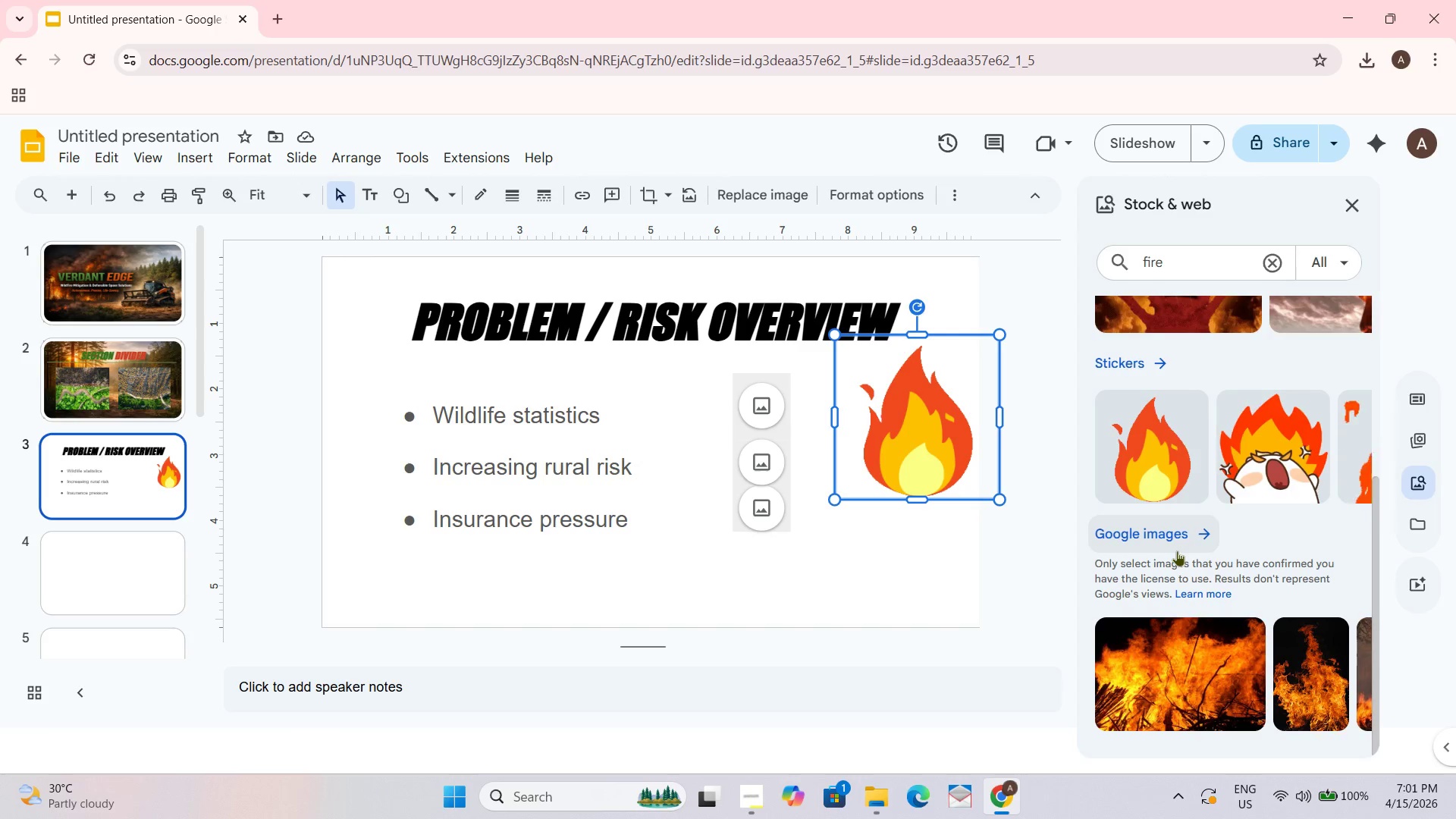 
wait(17.97)
 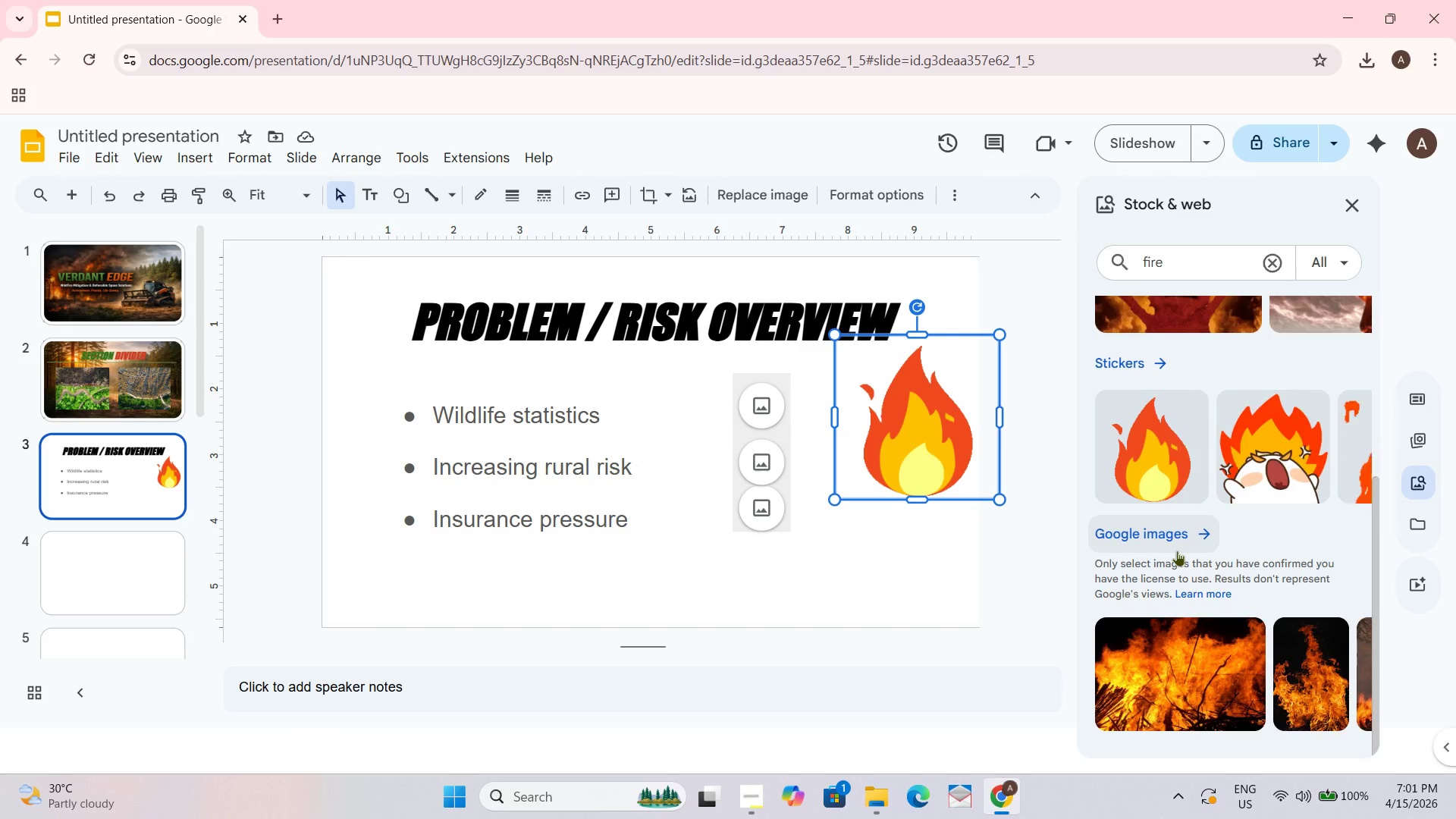 
left_click_drag(start_coordinate=[1173, 457], to_coordinate=[1167, 461])
 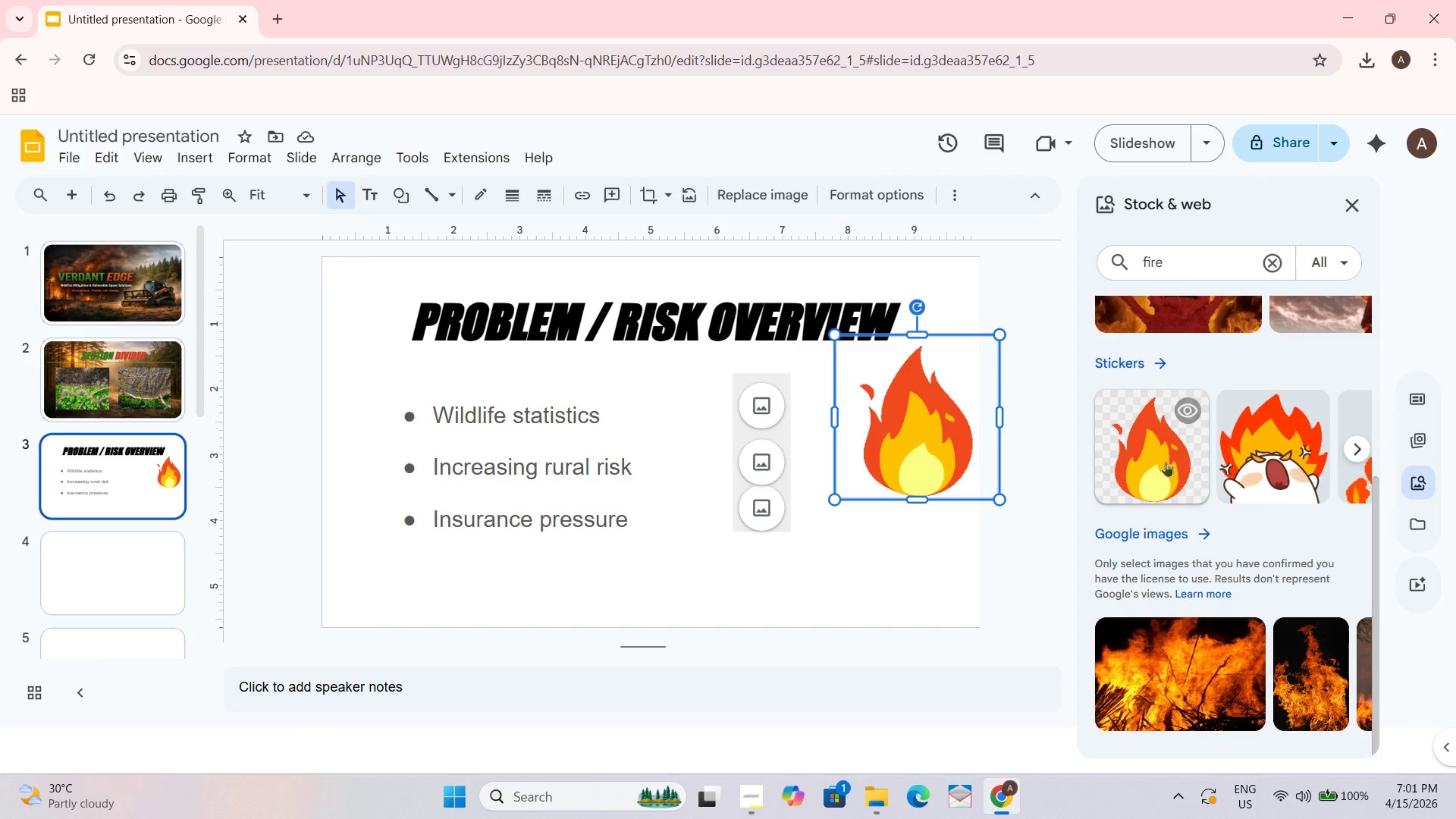 
left_click([1166, 461])
 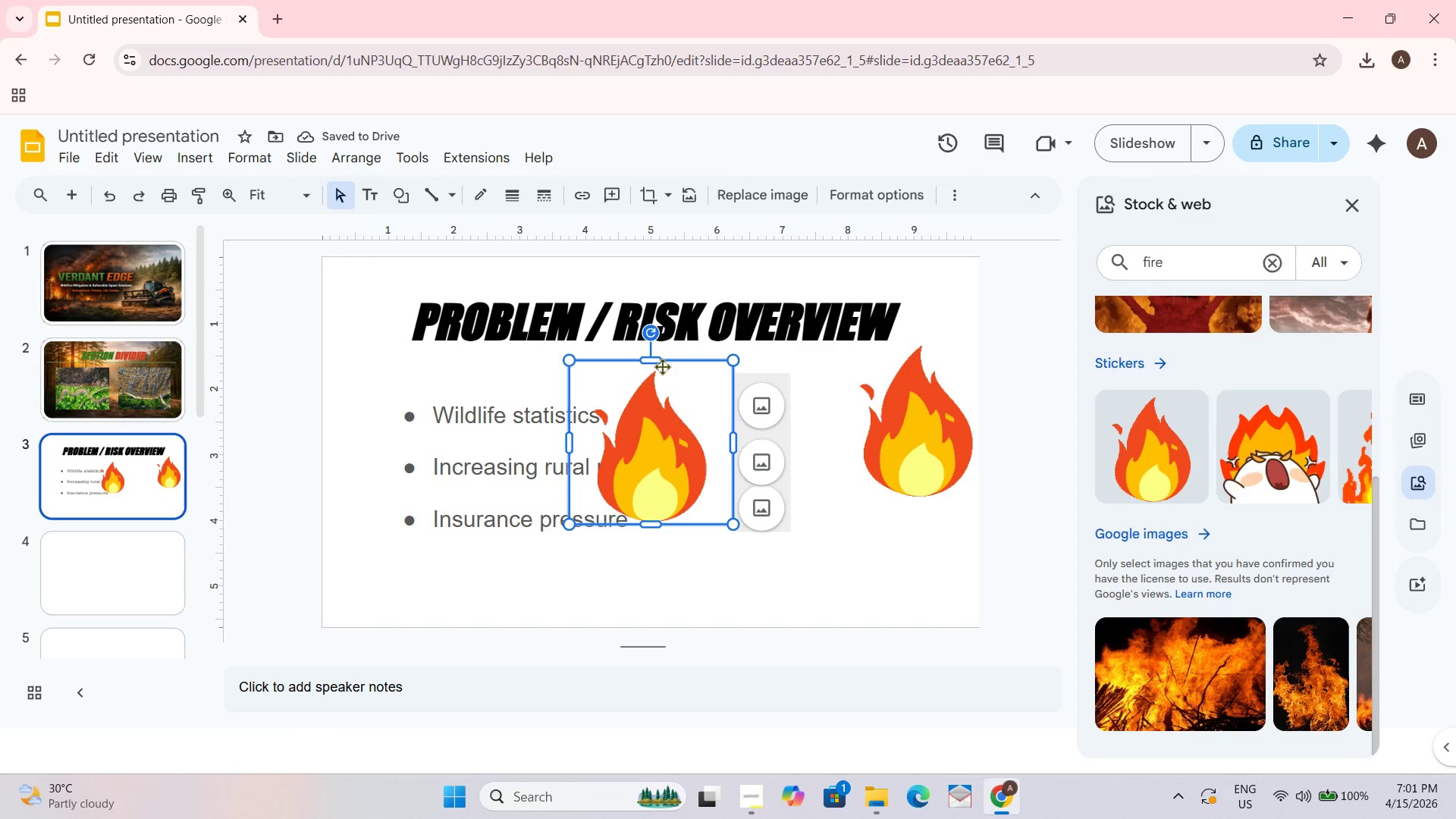 
key(Control+Z)
 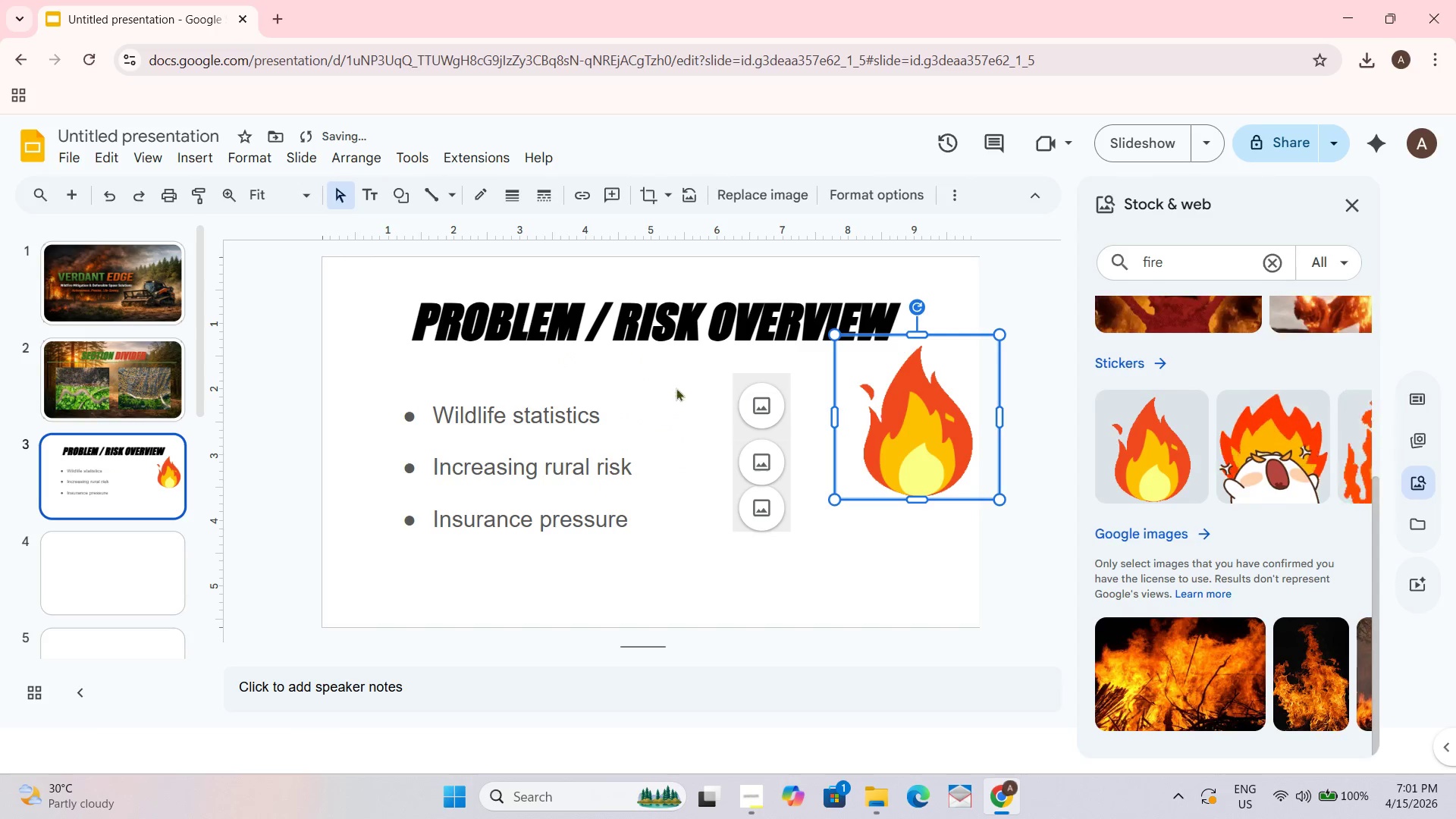 
key(Control+Z)
 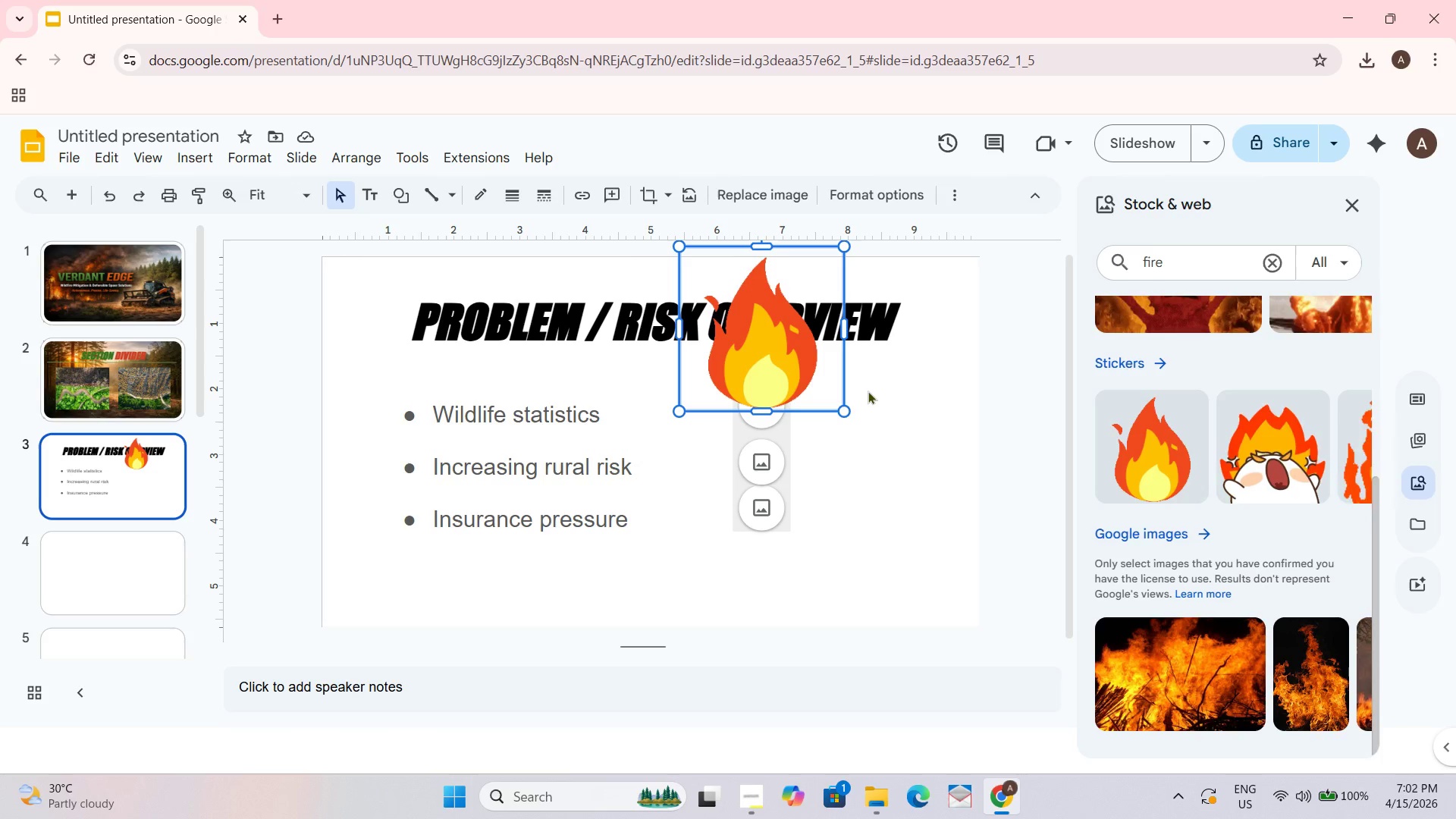 
wait(31.62)
 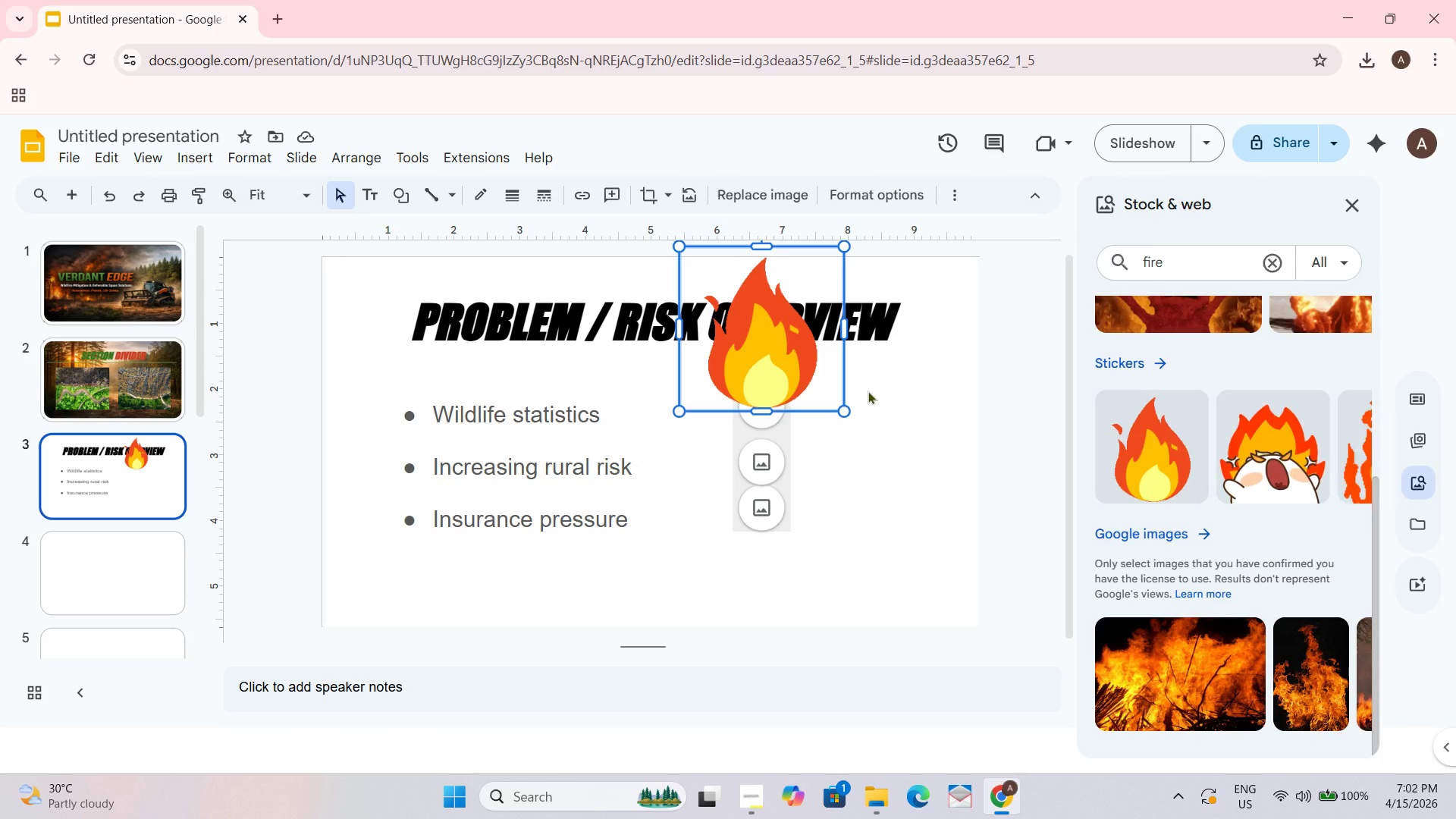 
left_click([772, 453])
 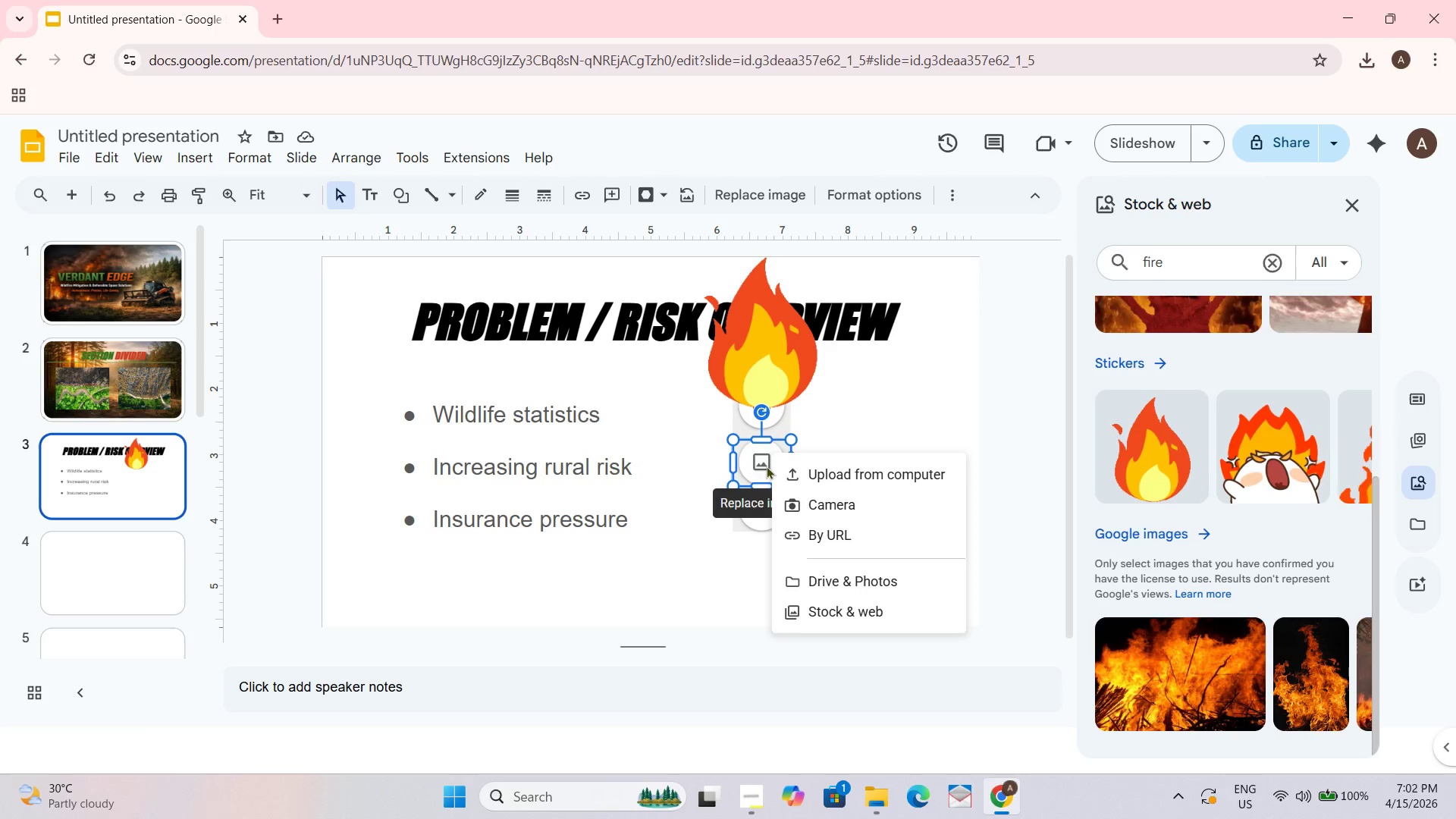 
left_click([736, 504])
 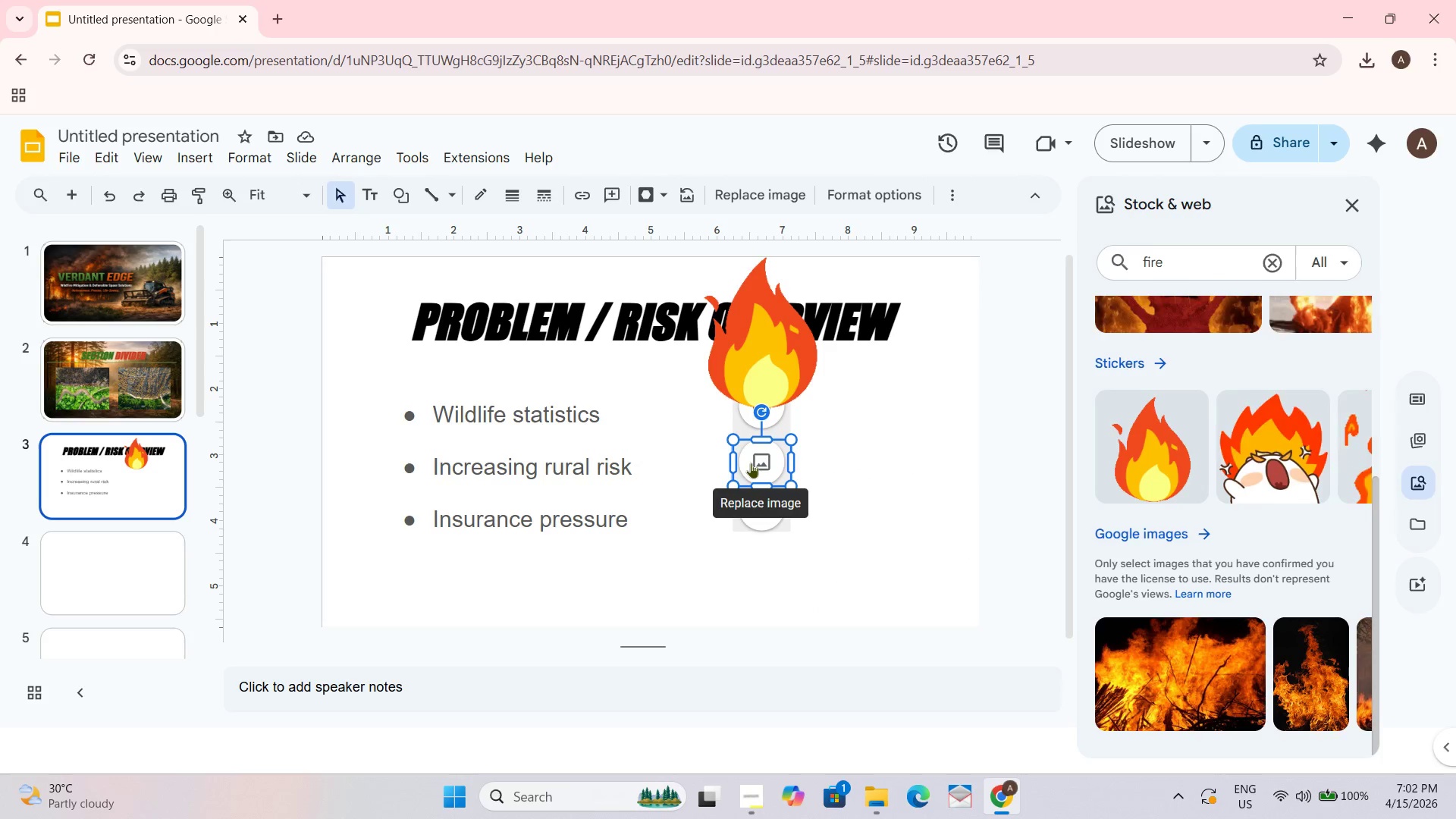 
left_click([751, 463])
 